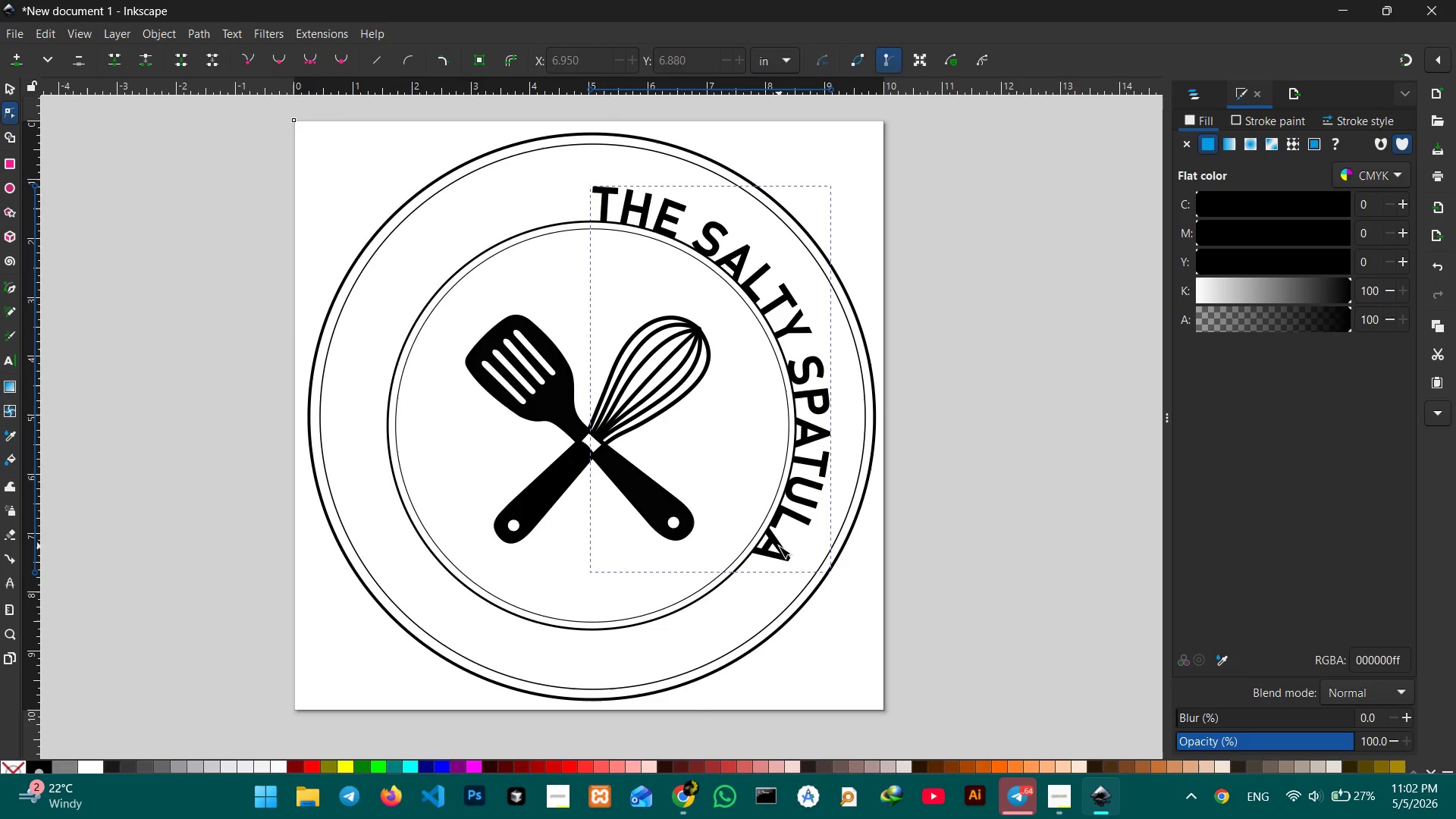 
double_click([779, 546])
 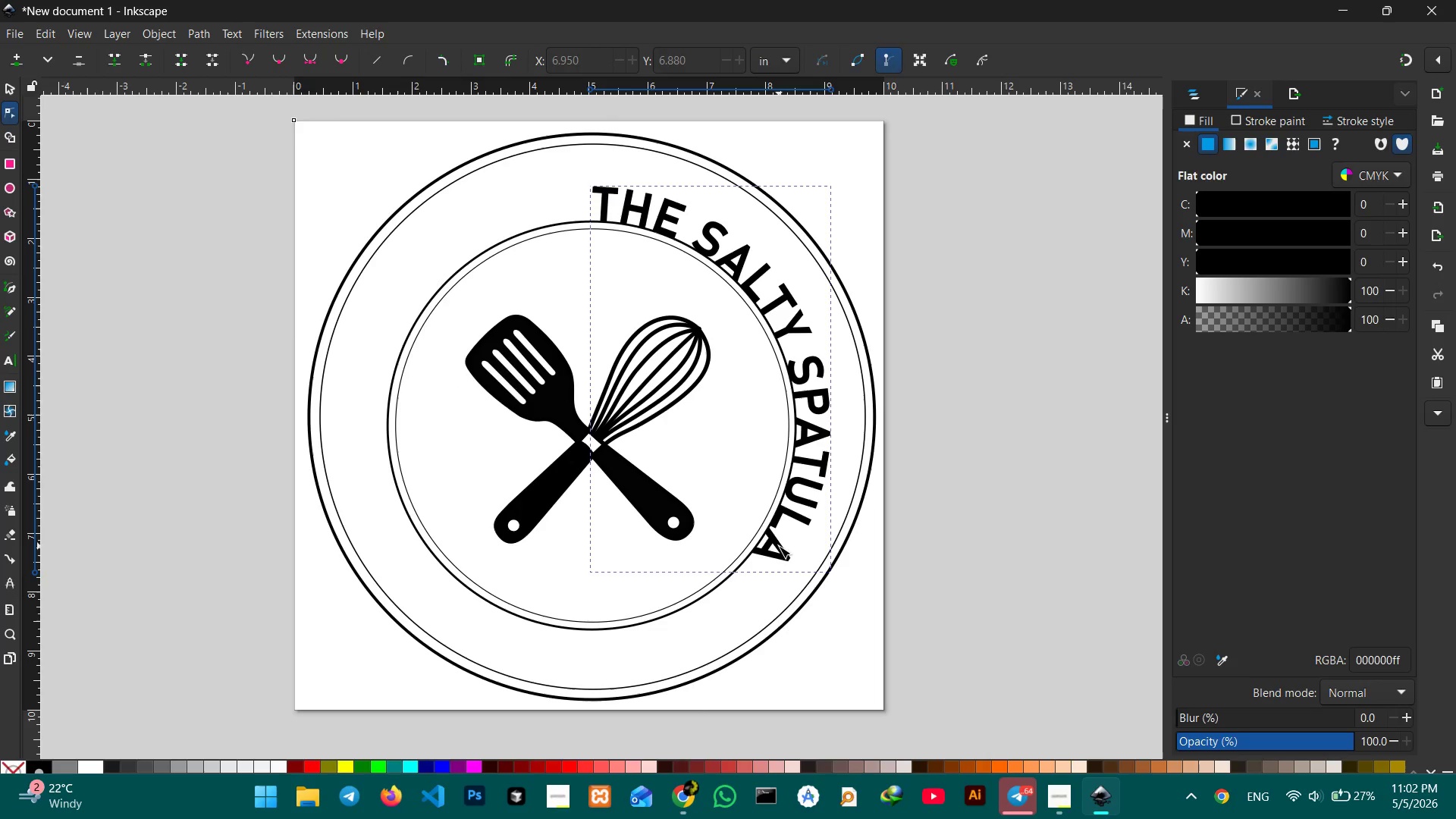 
triple_click([779, 546])
 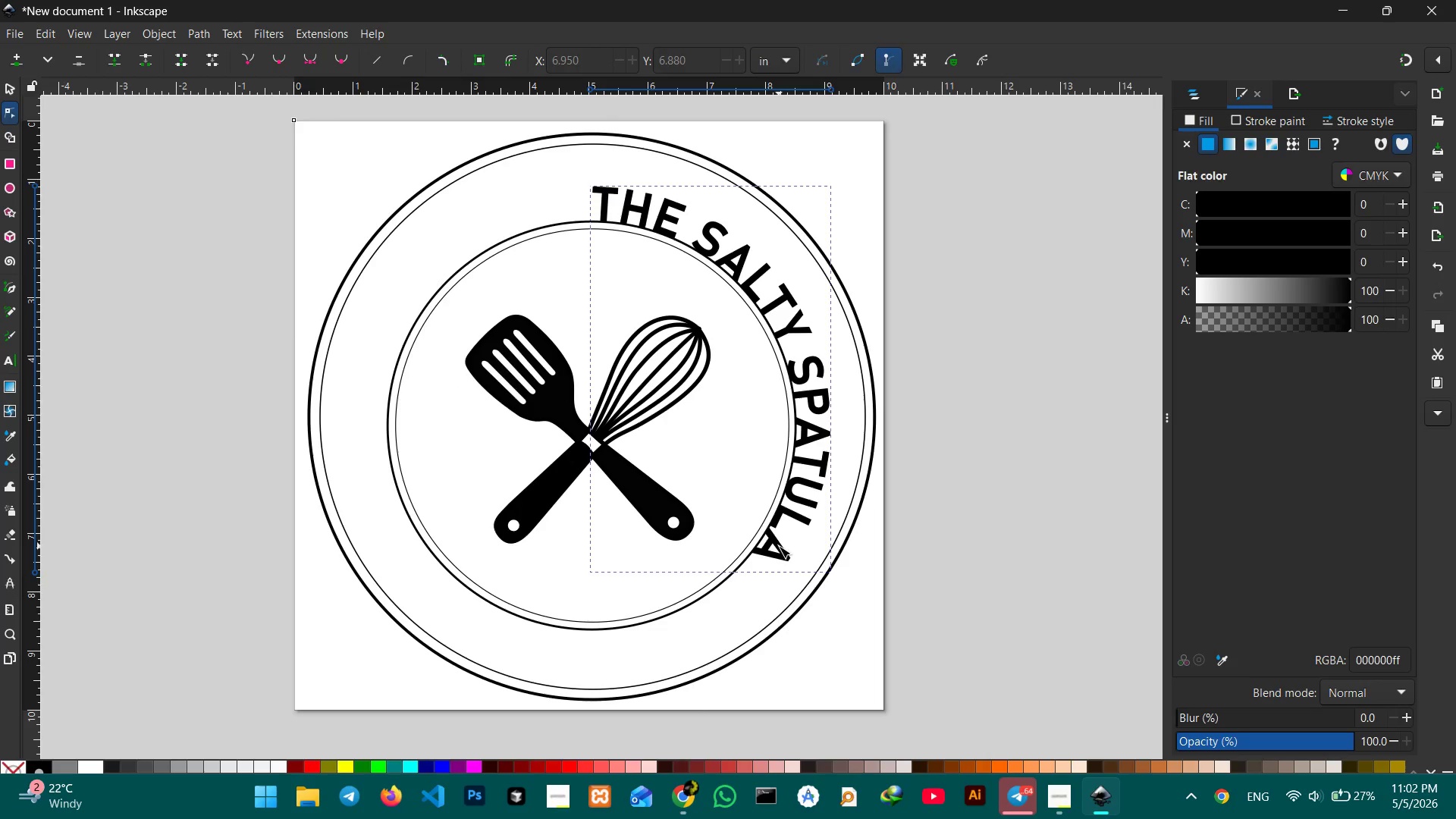 
triple_click([779, 546])
 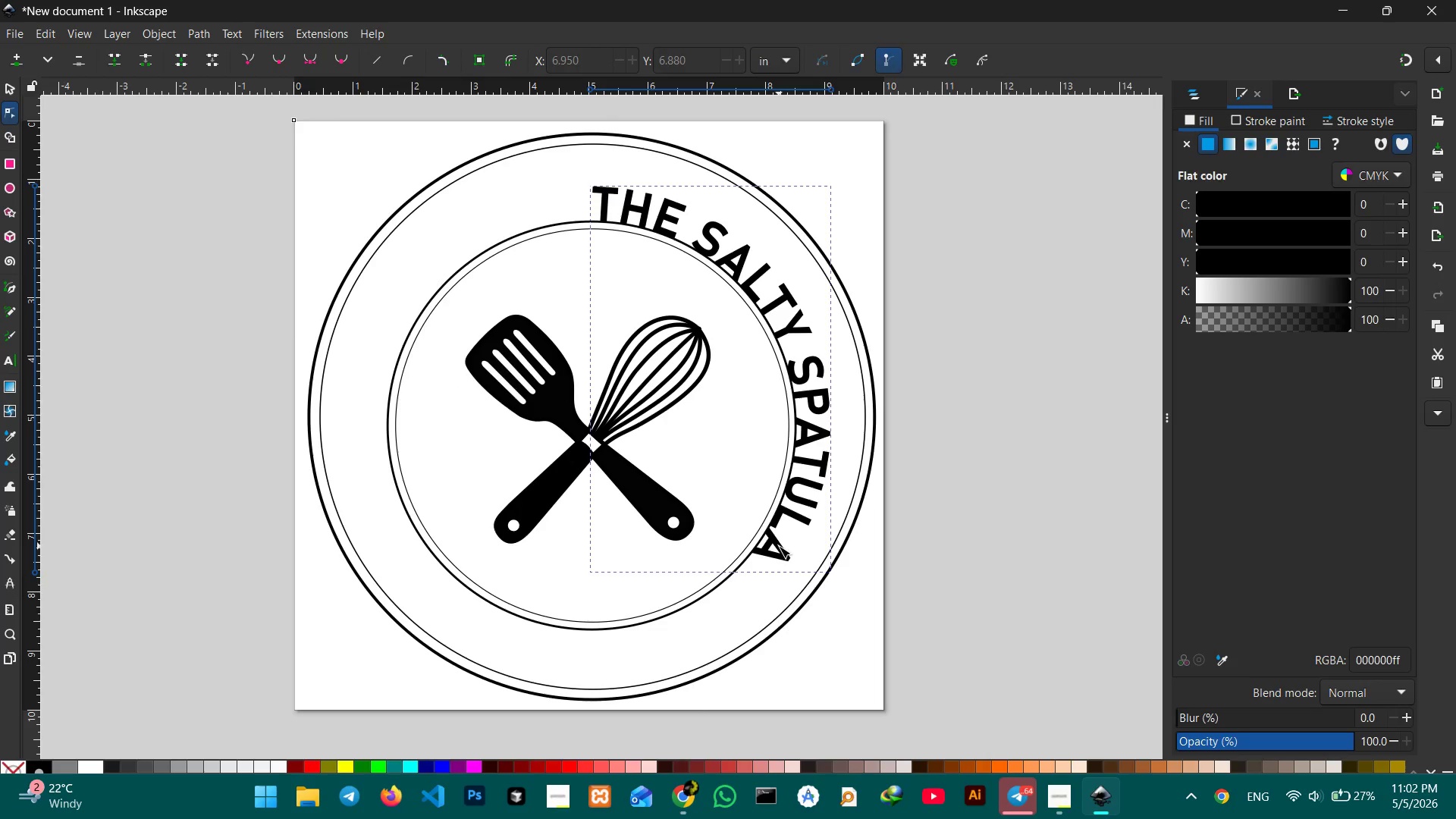 
triple_click([779, 546])
 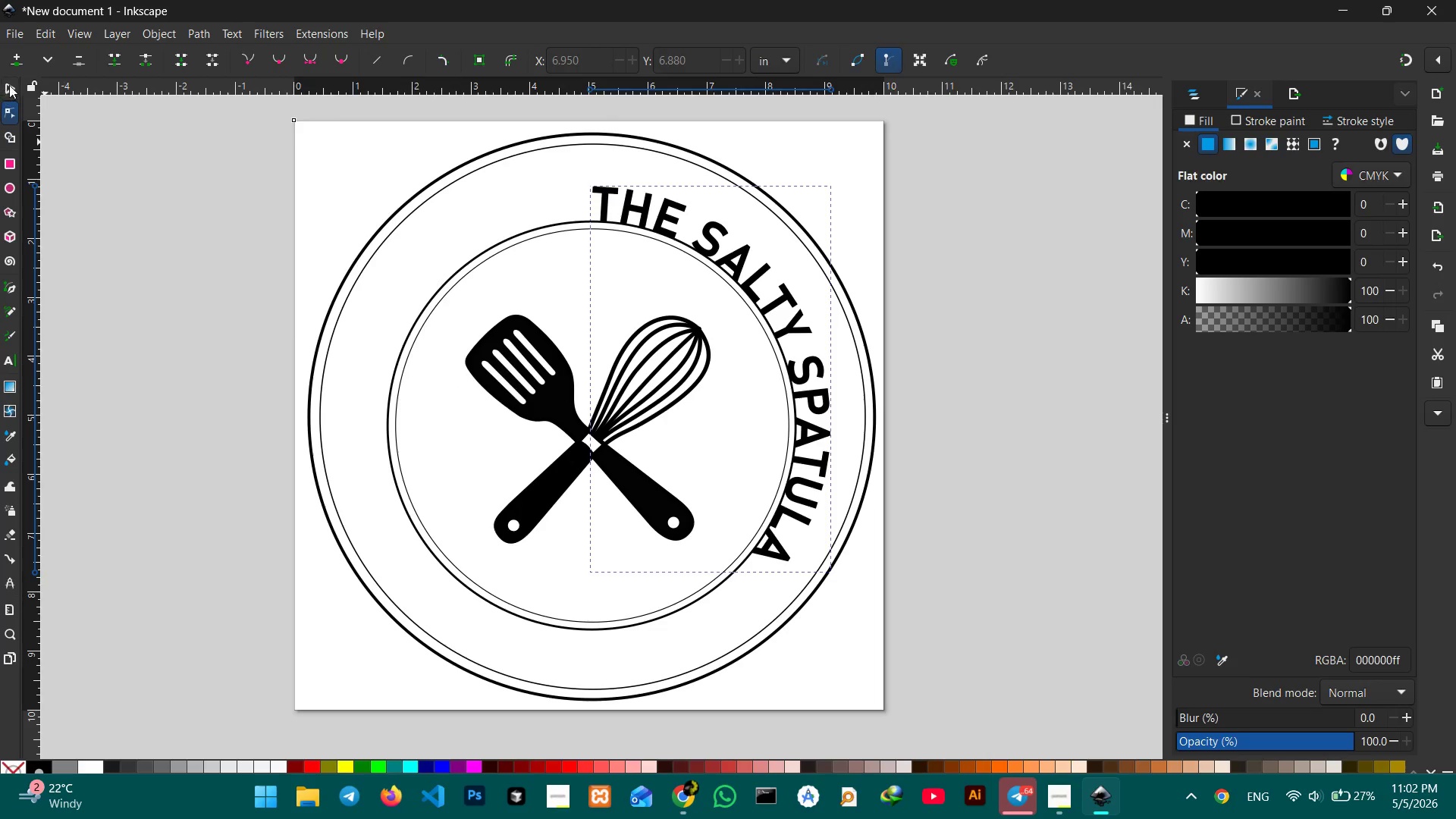 
left_click([9, 85])
 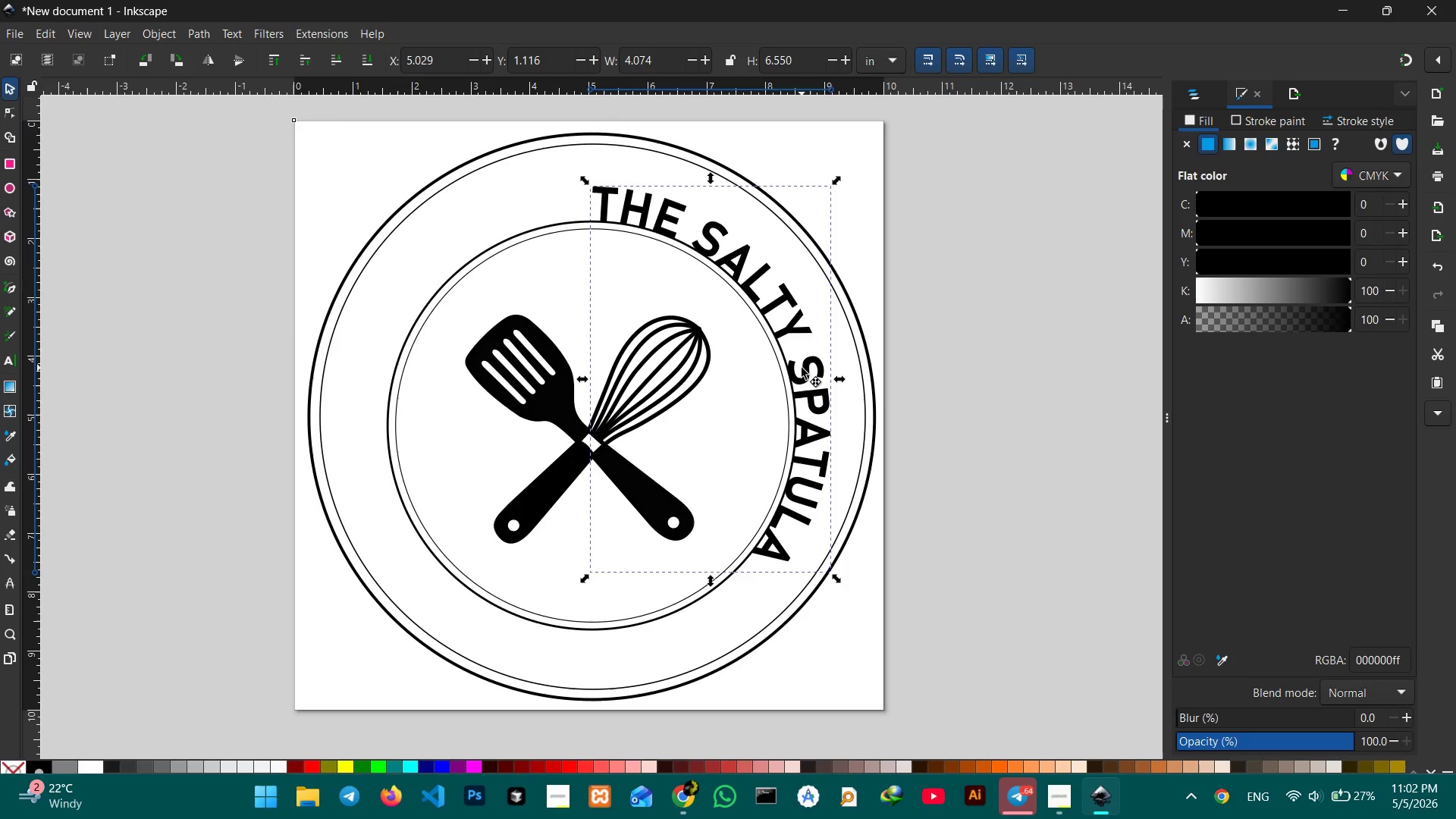 
double_click([802, 368])
 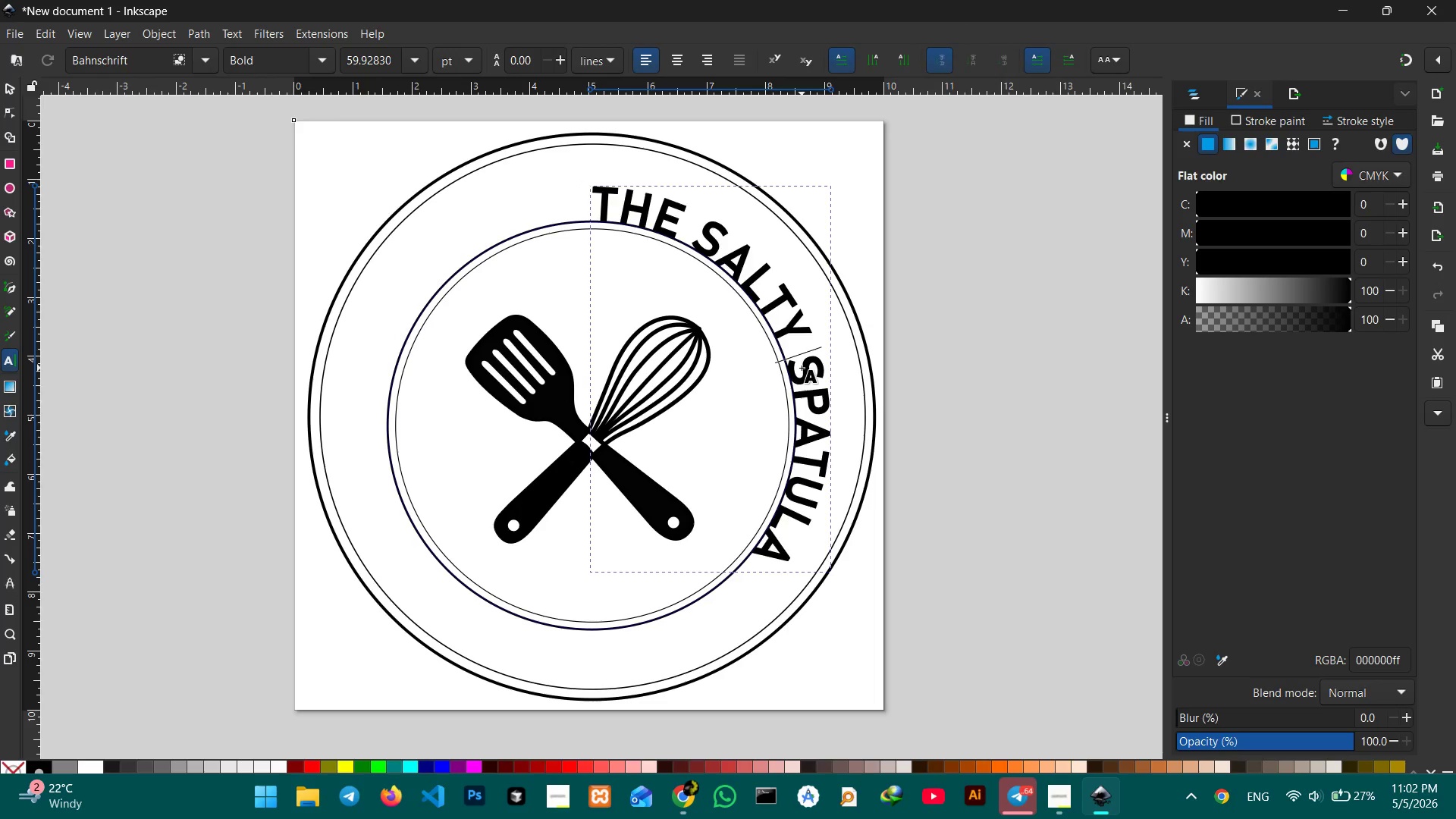 
triple_click([802, 368])
 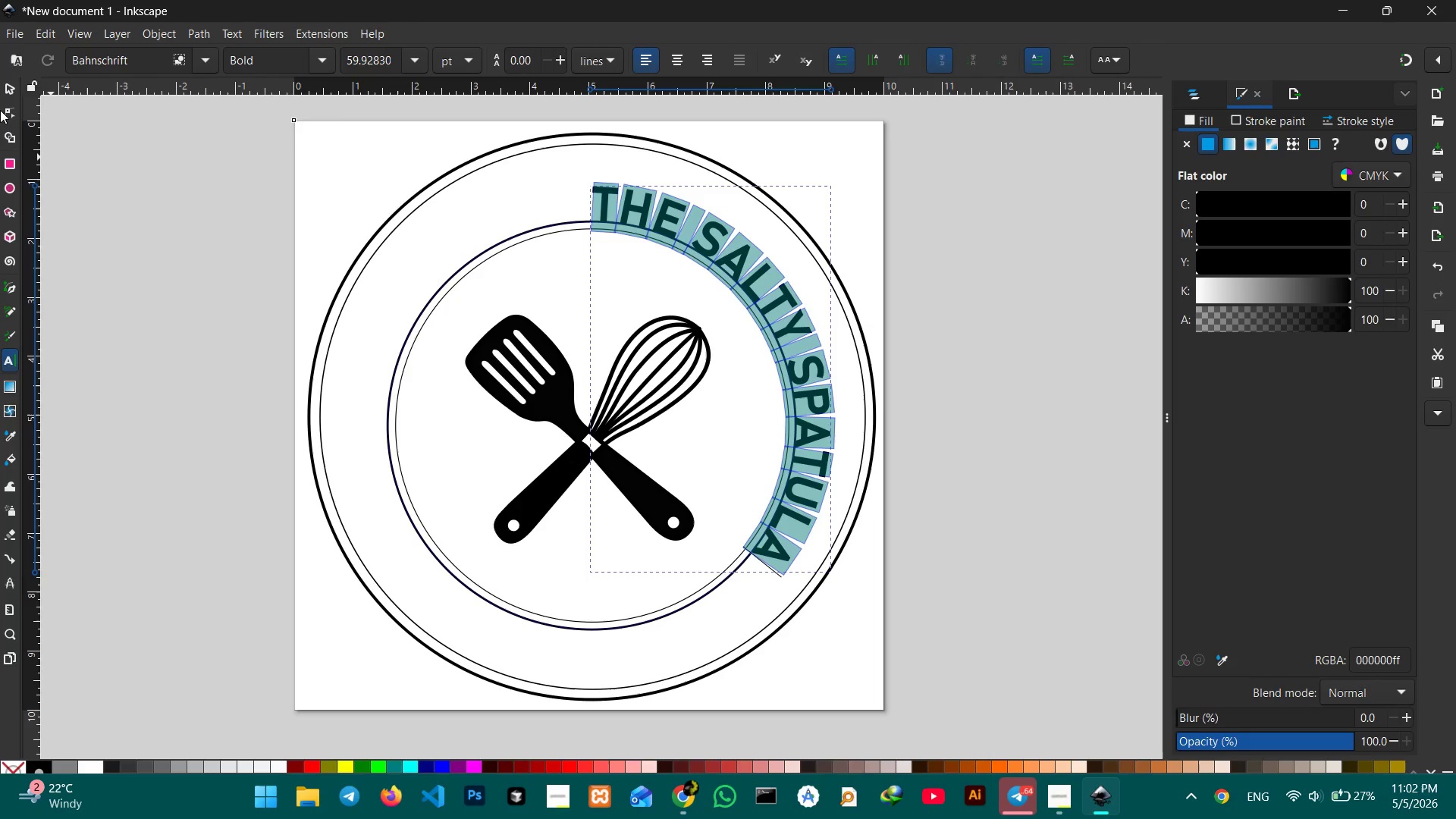 
left_click([9, 96])
 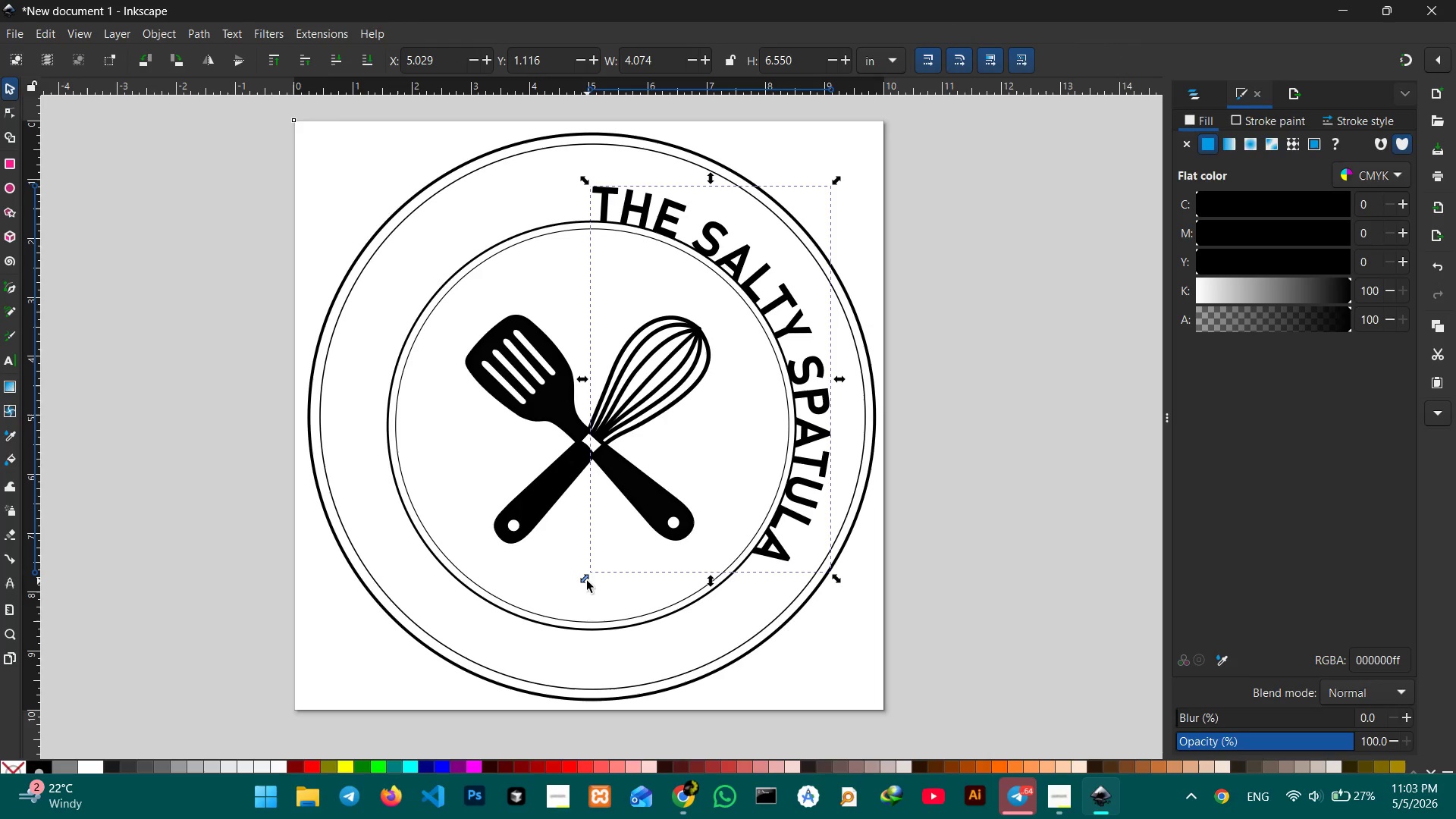 
left_click([587, 581])
 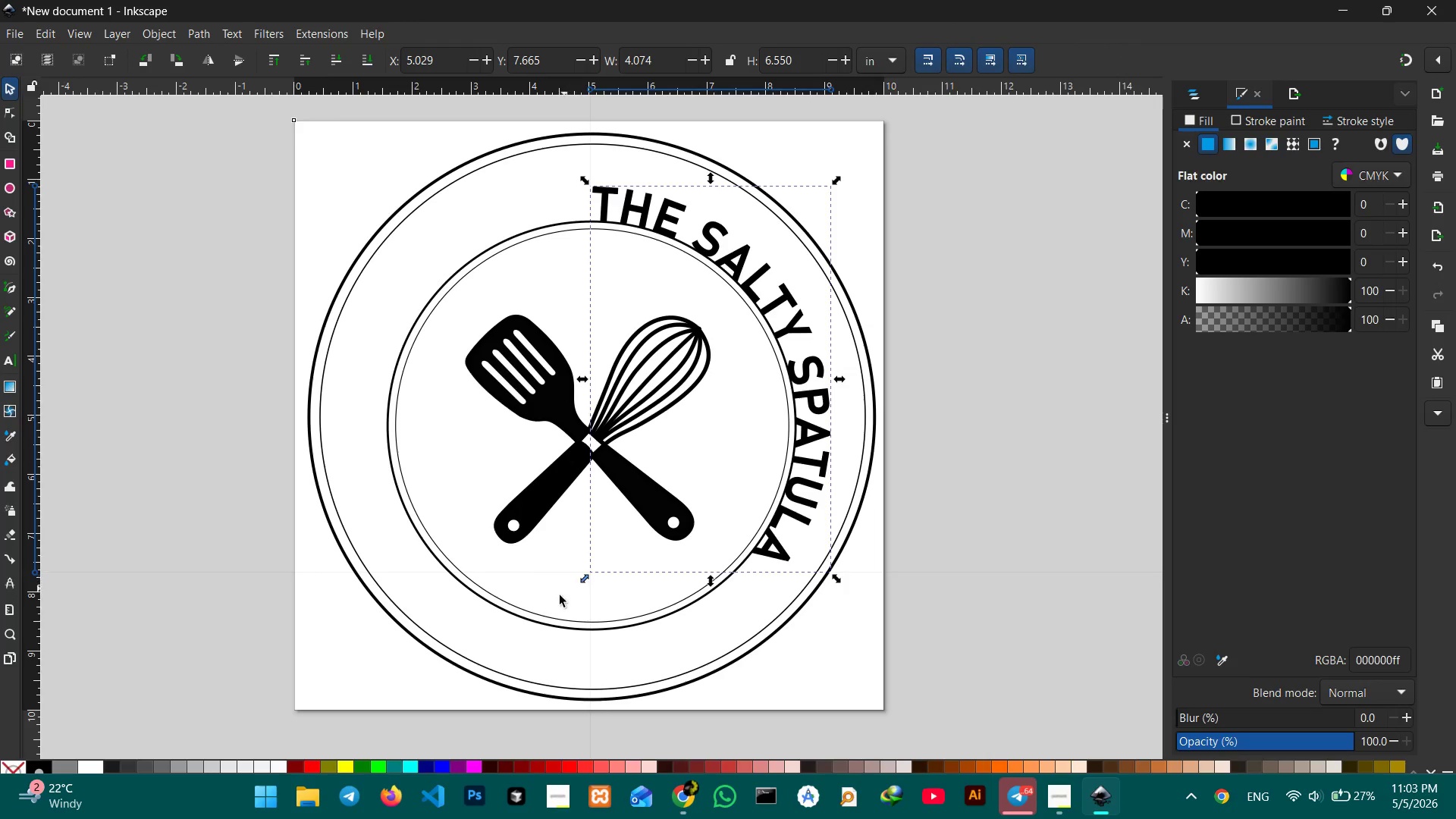 
left_click([570, 591])
 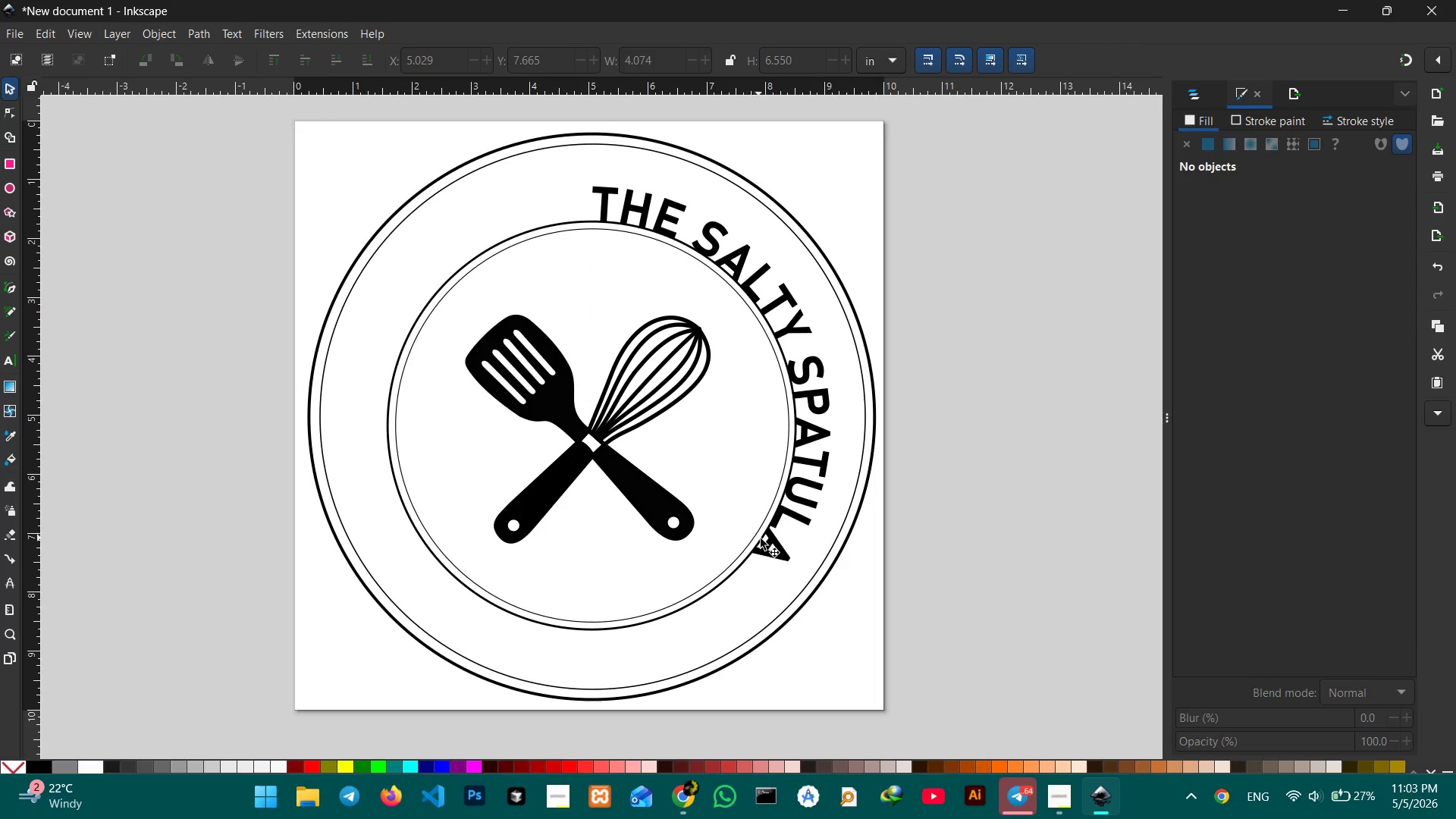 
left_click([776, 544])
 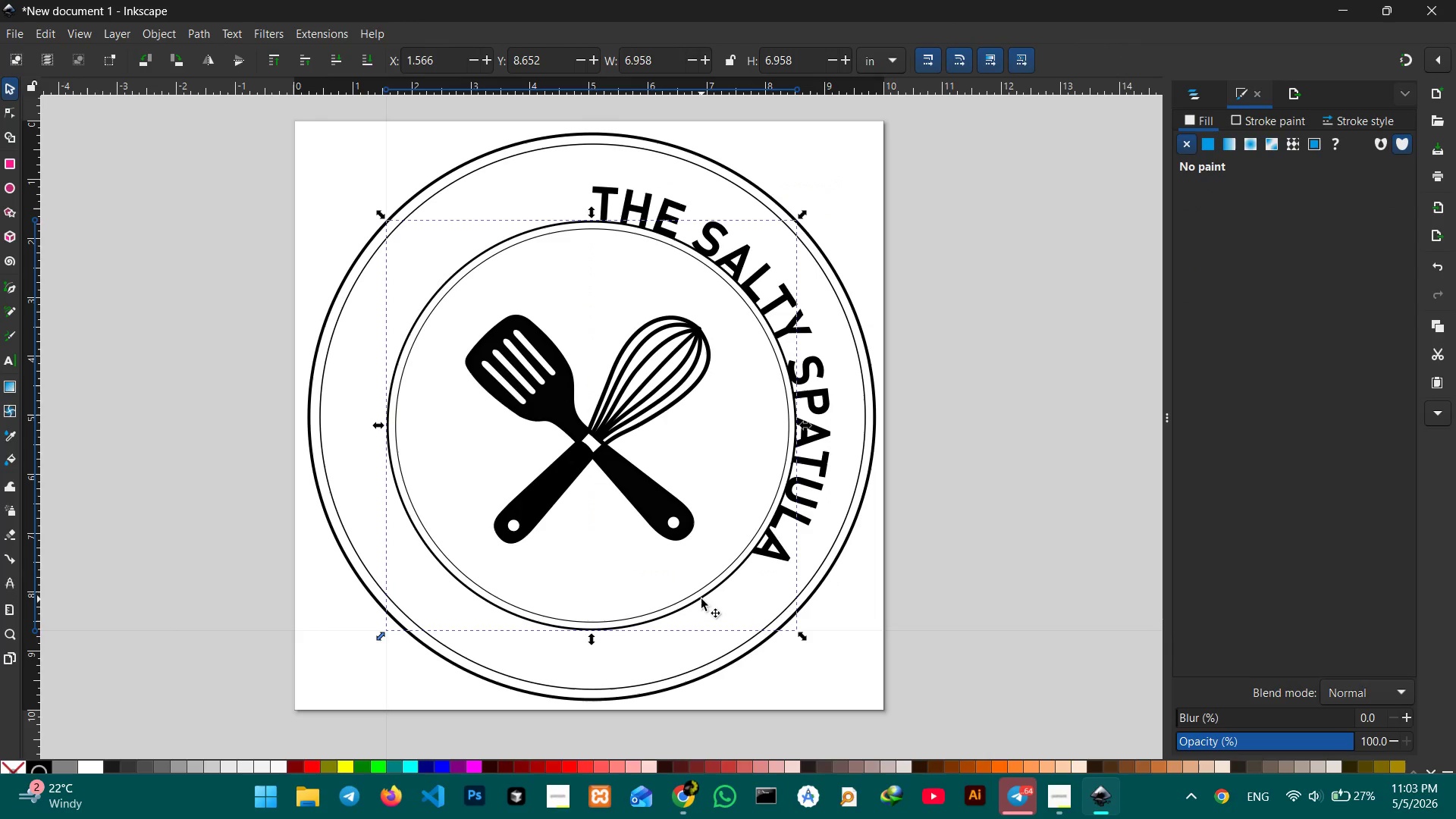 
left_click([774, 547])
 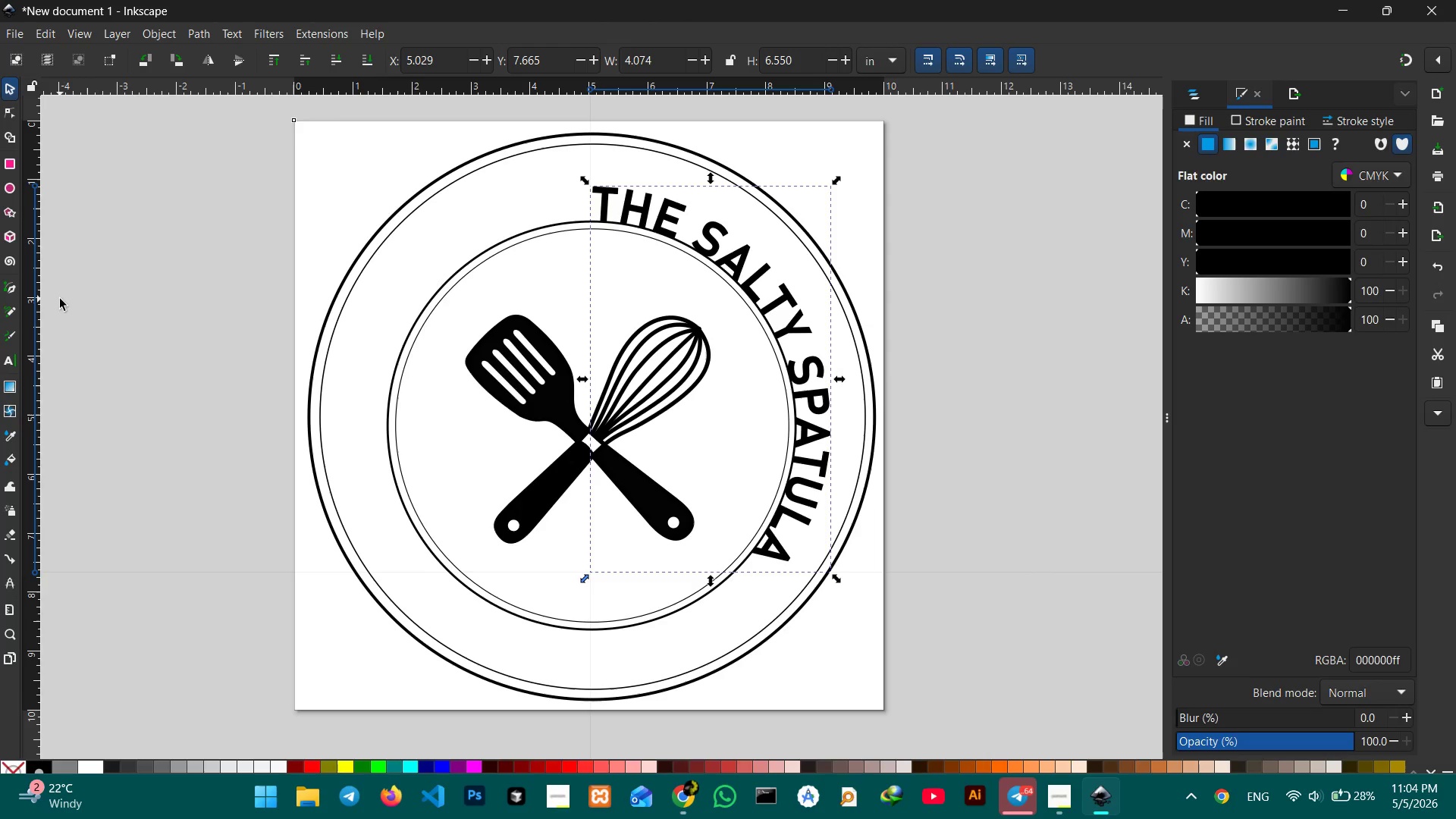 
wait(63.77)
 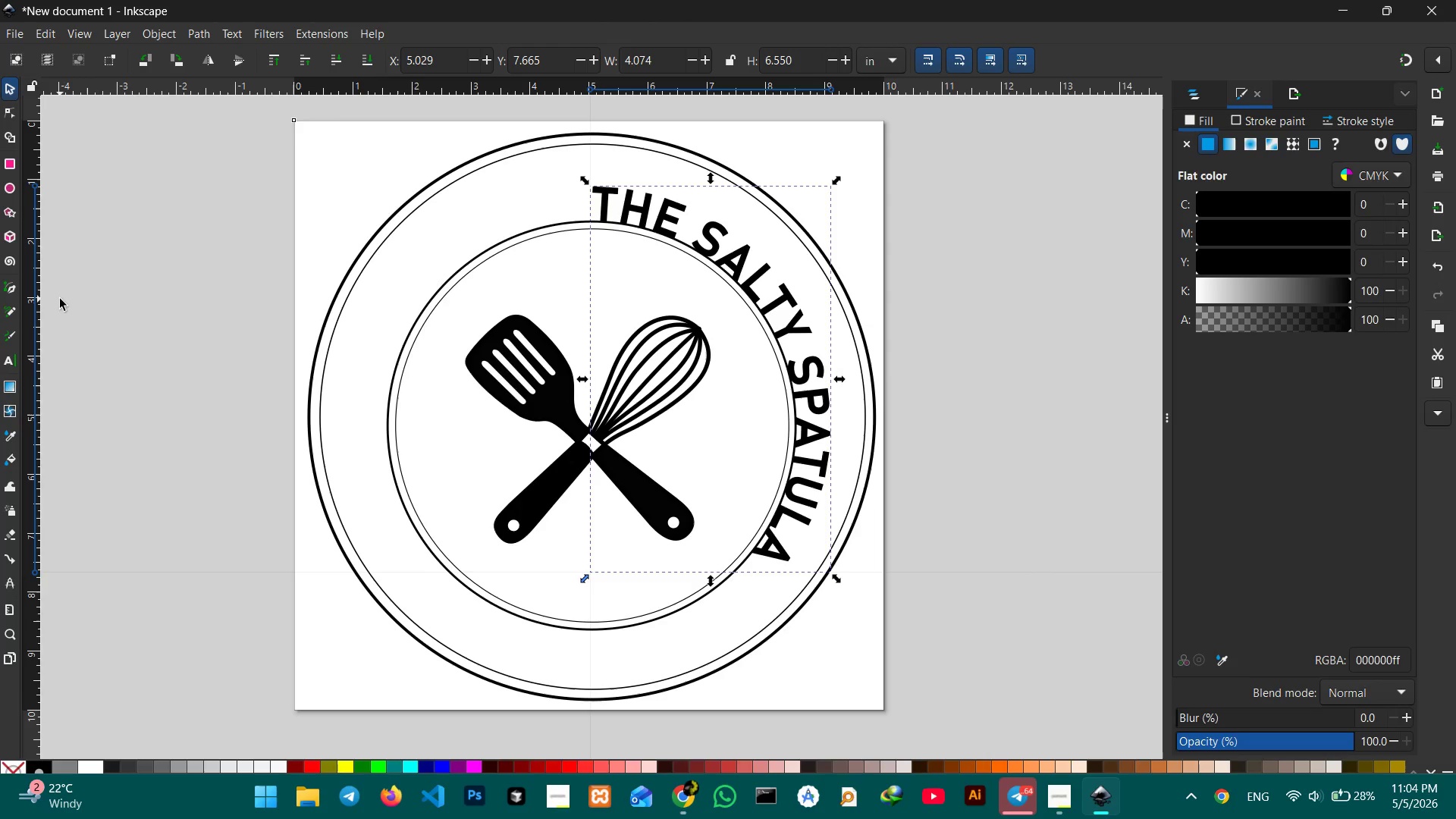 
double_click([256, 292])
 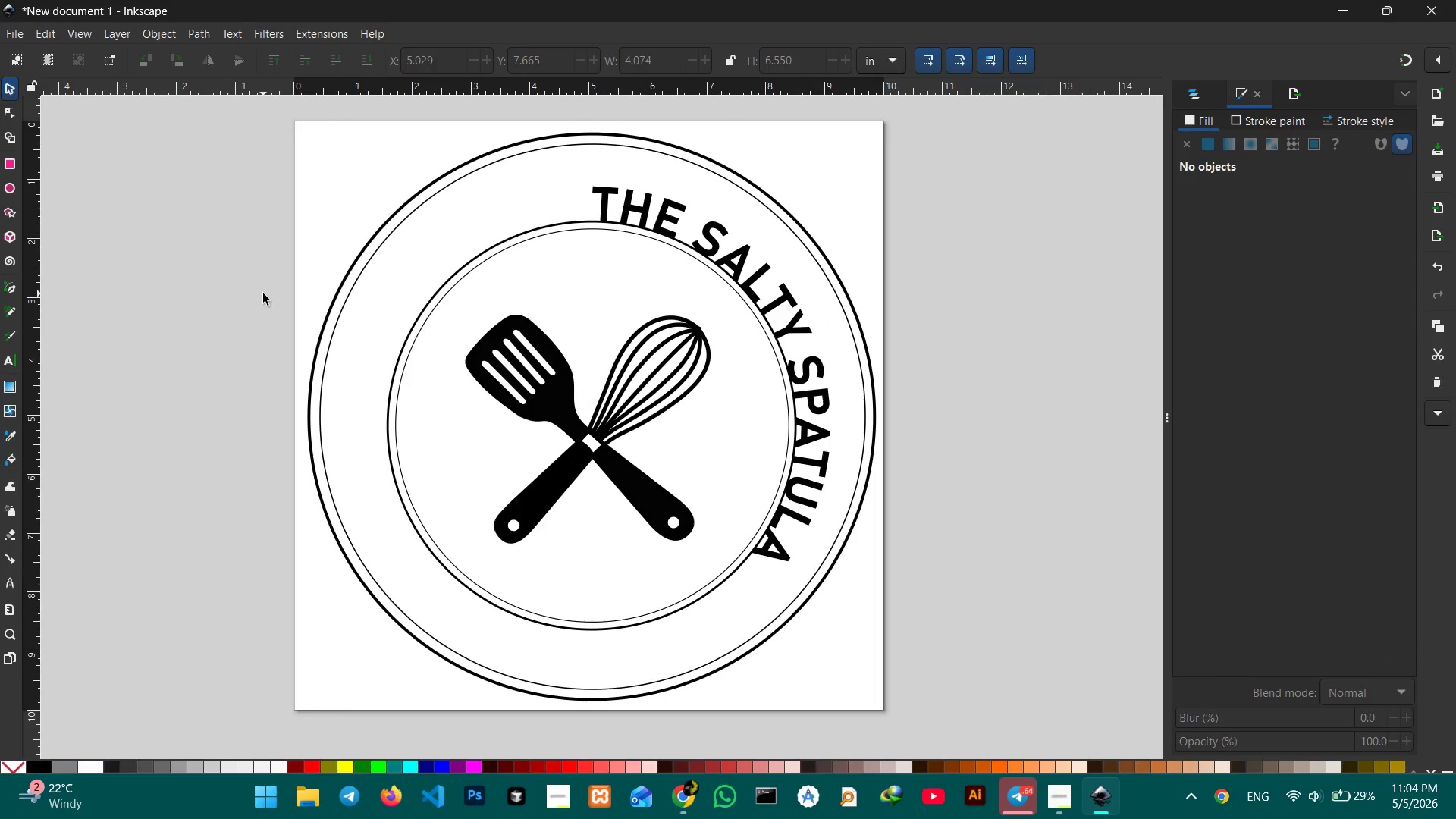 
wait(22.92)
 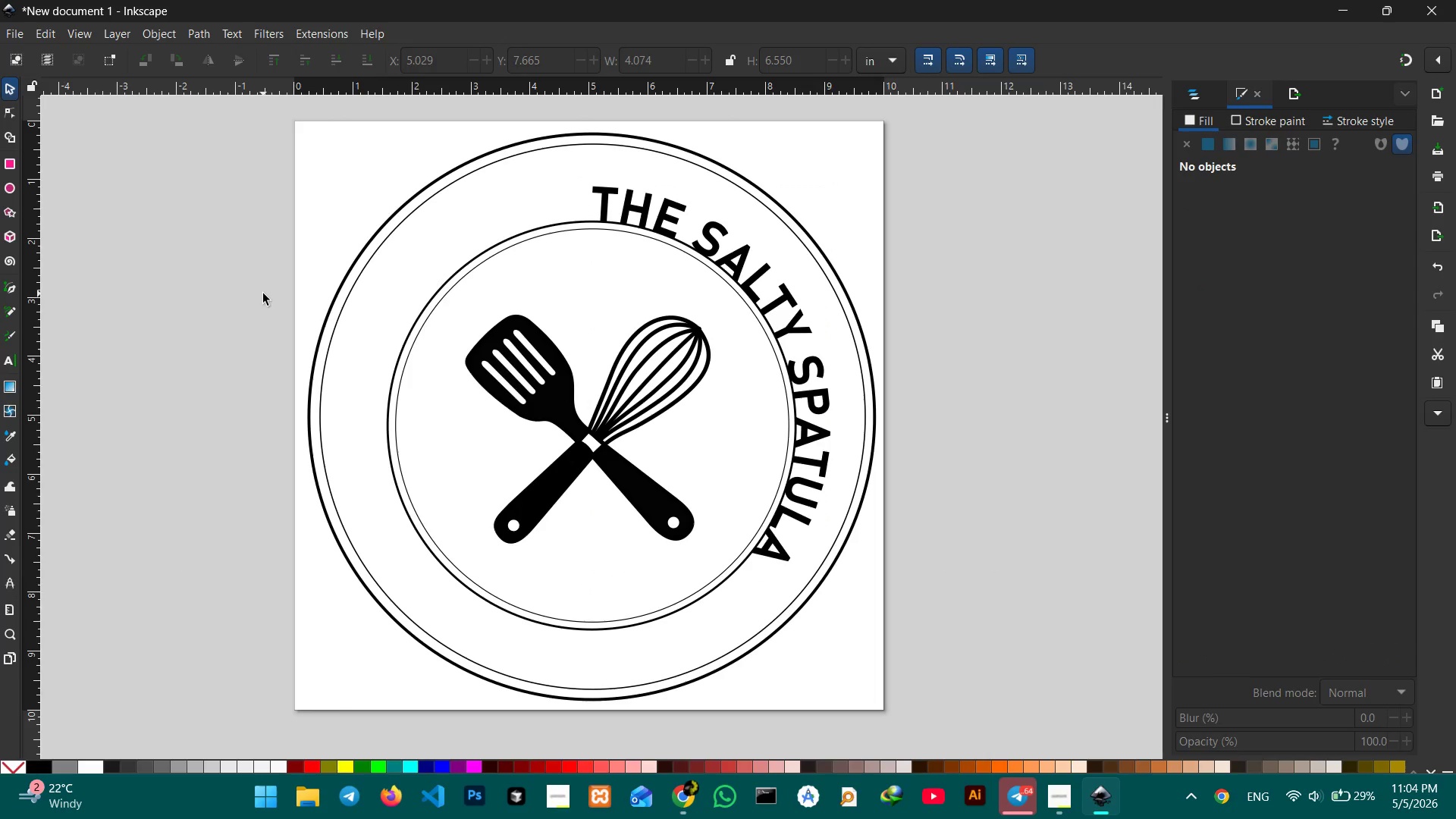 
left_click_drag(start_coordinate=[200, 169], to_coordinate=[1036, 711])
 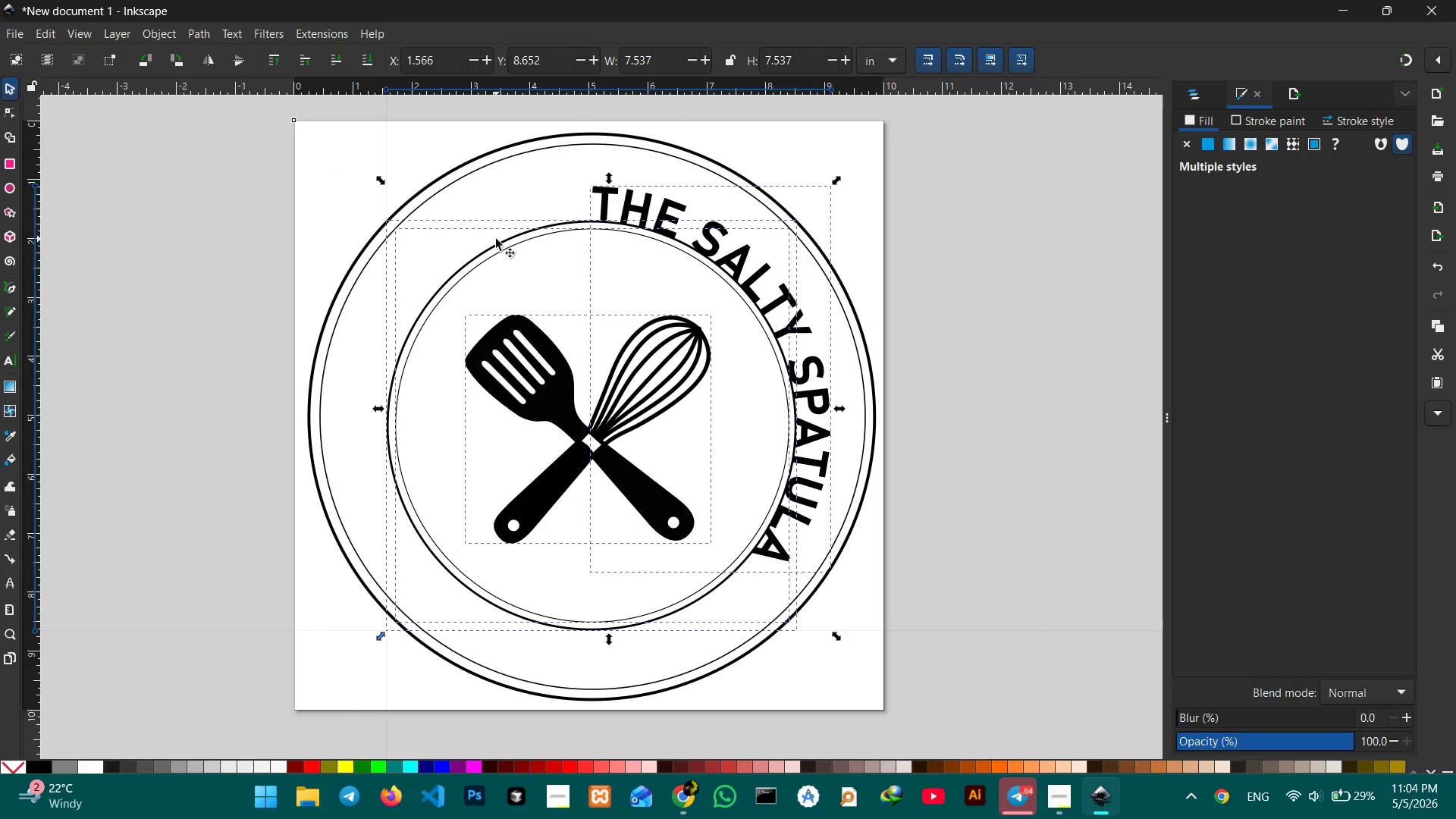 
left_click([496, 245])
 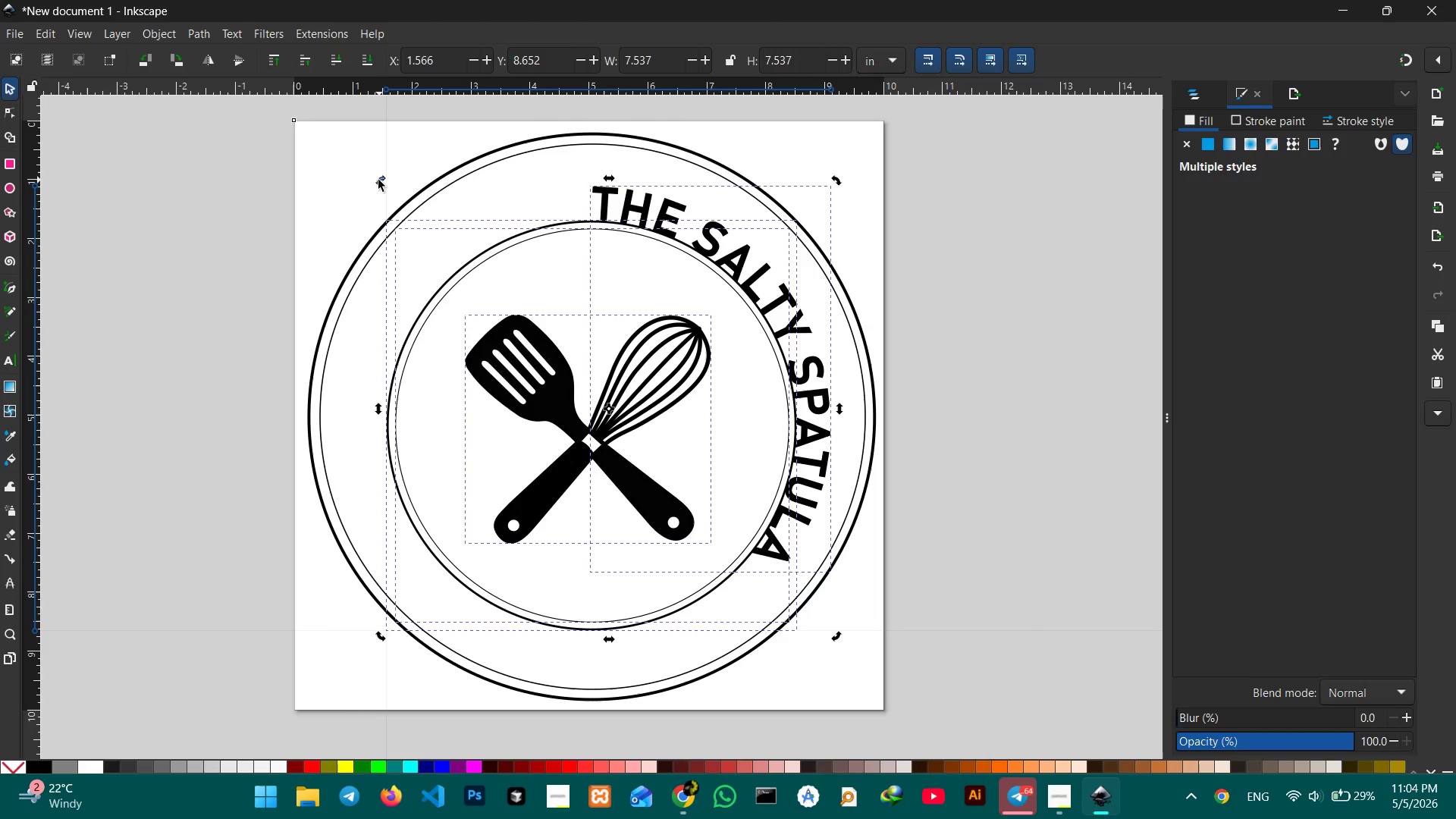 
left_click_drag(start_coordinate=[378, 180], to_coordinate=[388, 410])
 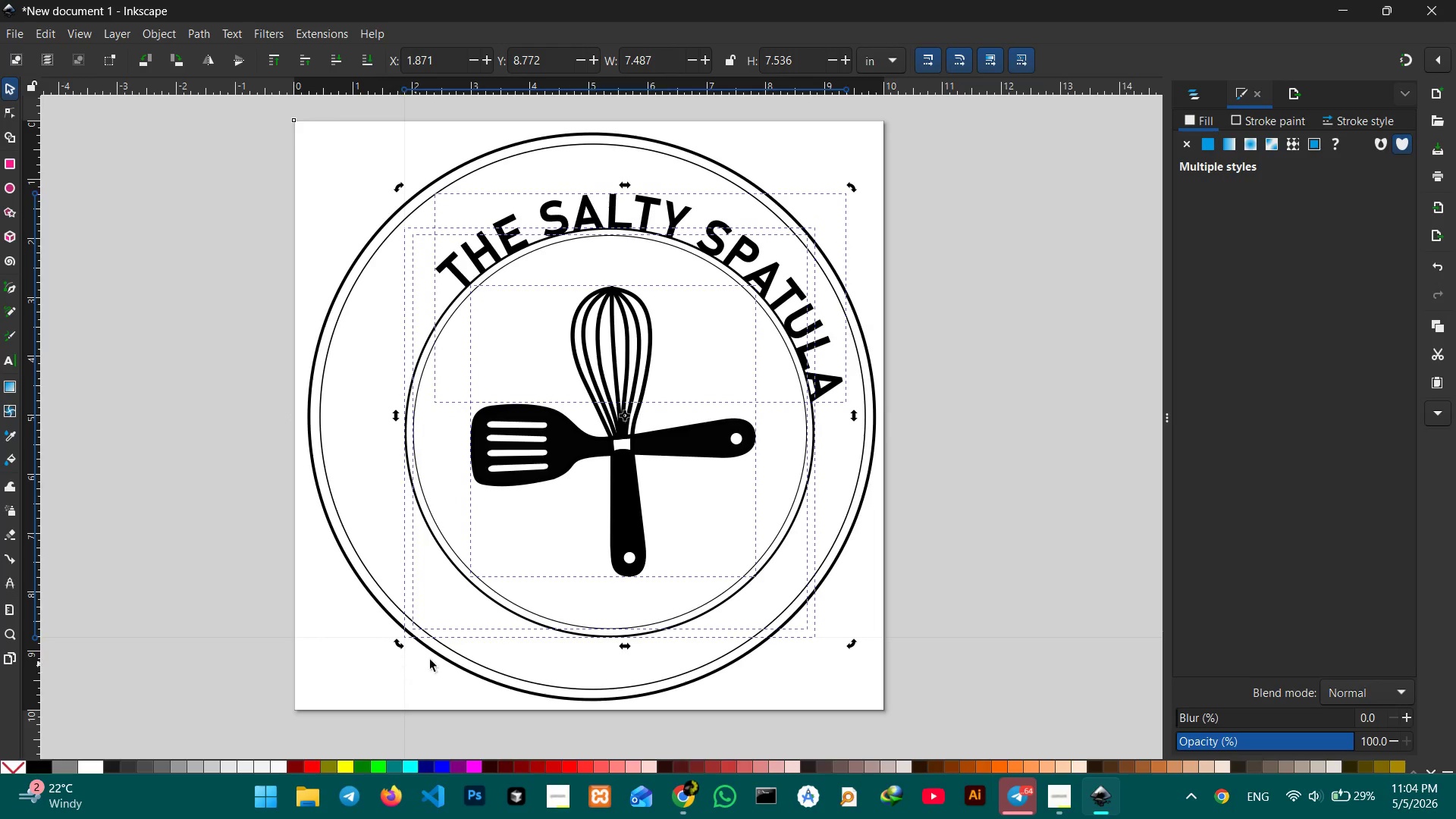 
wait(6.39)
 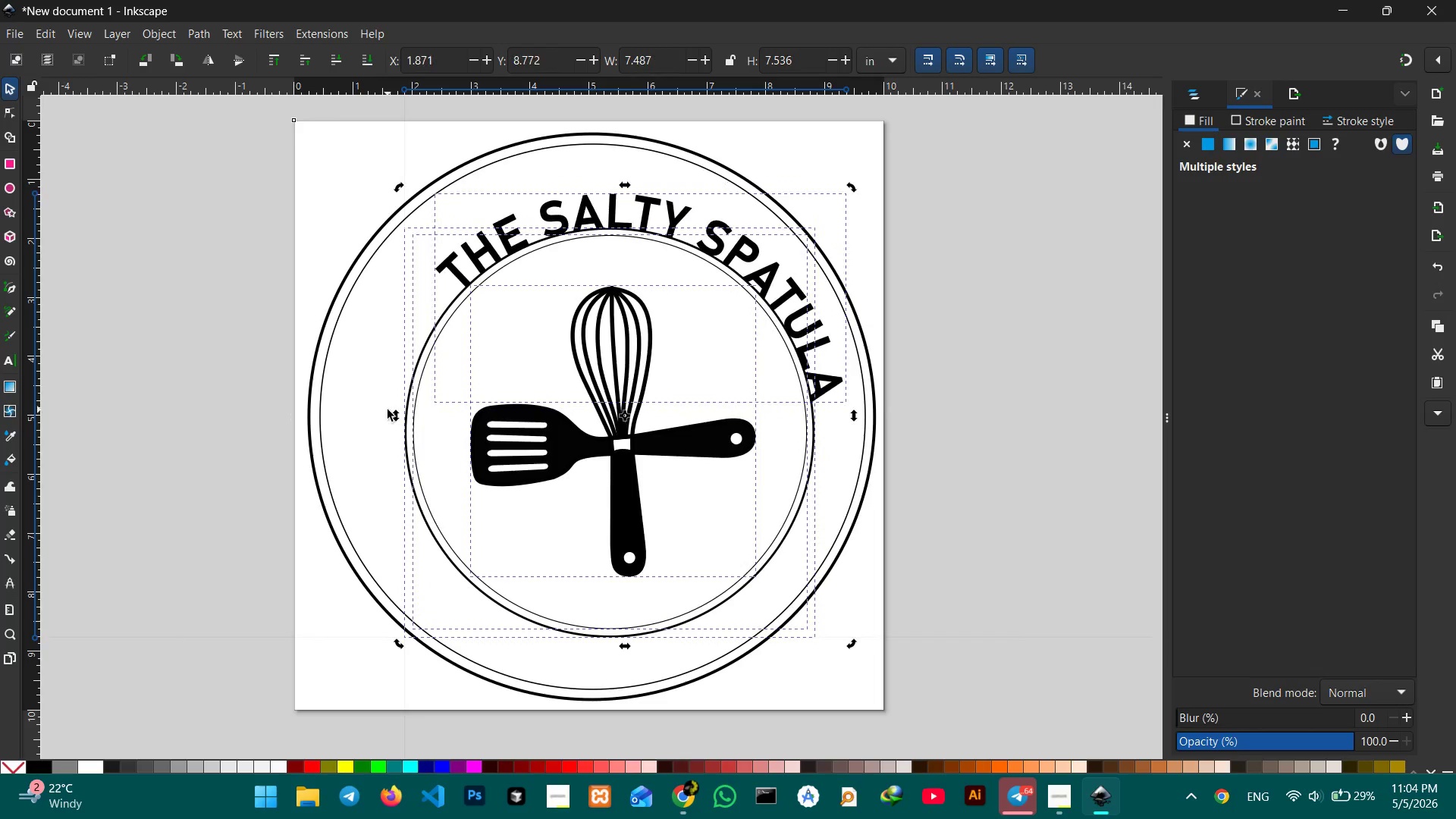 
left_click_drag(start_coordinate=[629, 545], to_coordinate=[611, 540])
 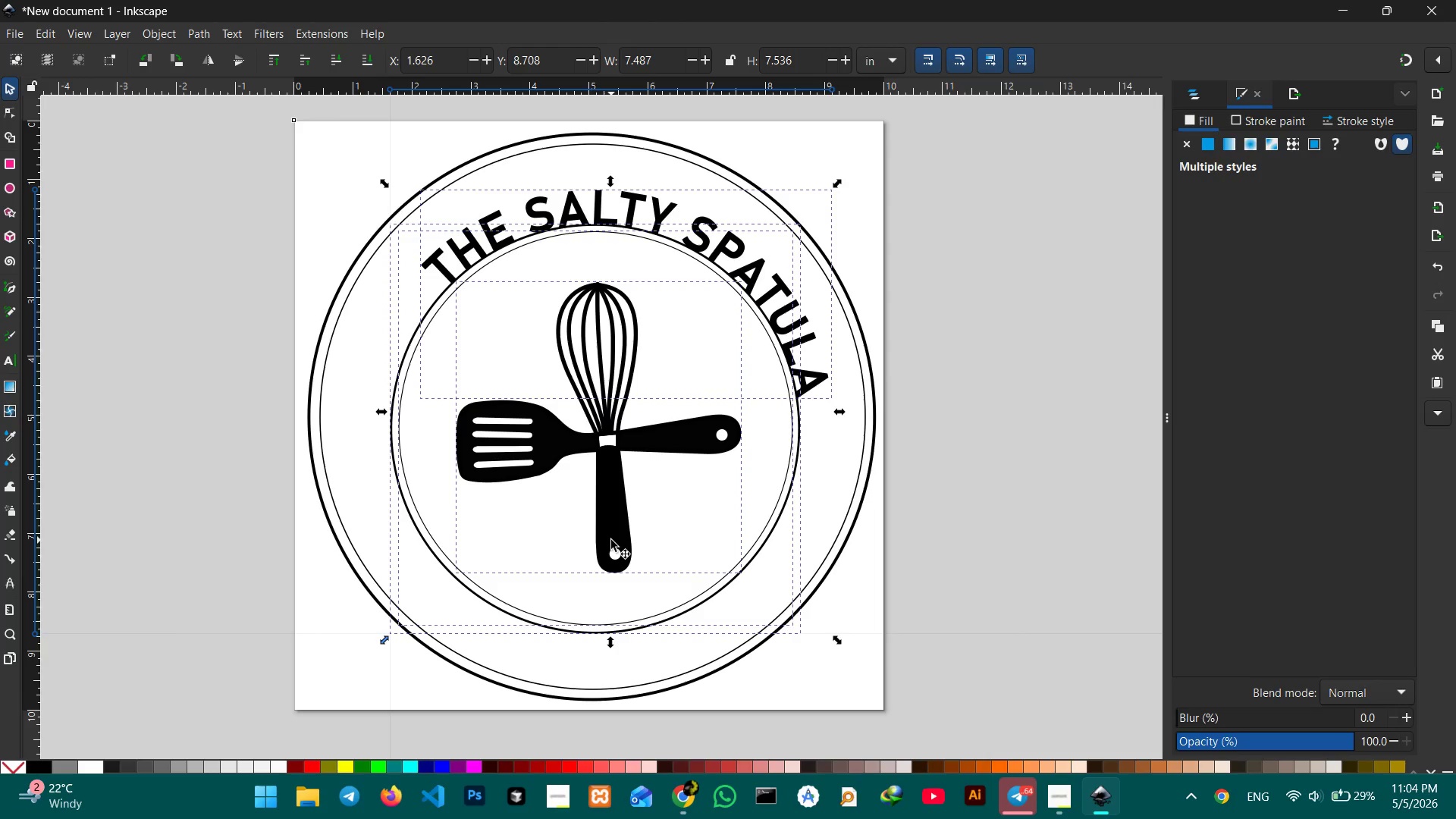 
wait(5.81)
 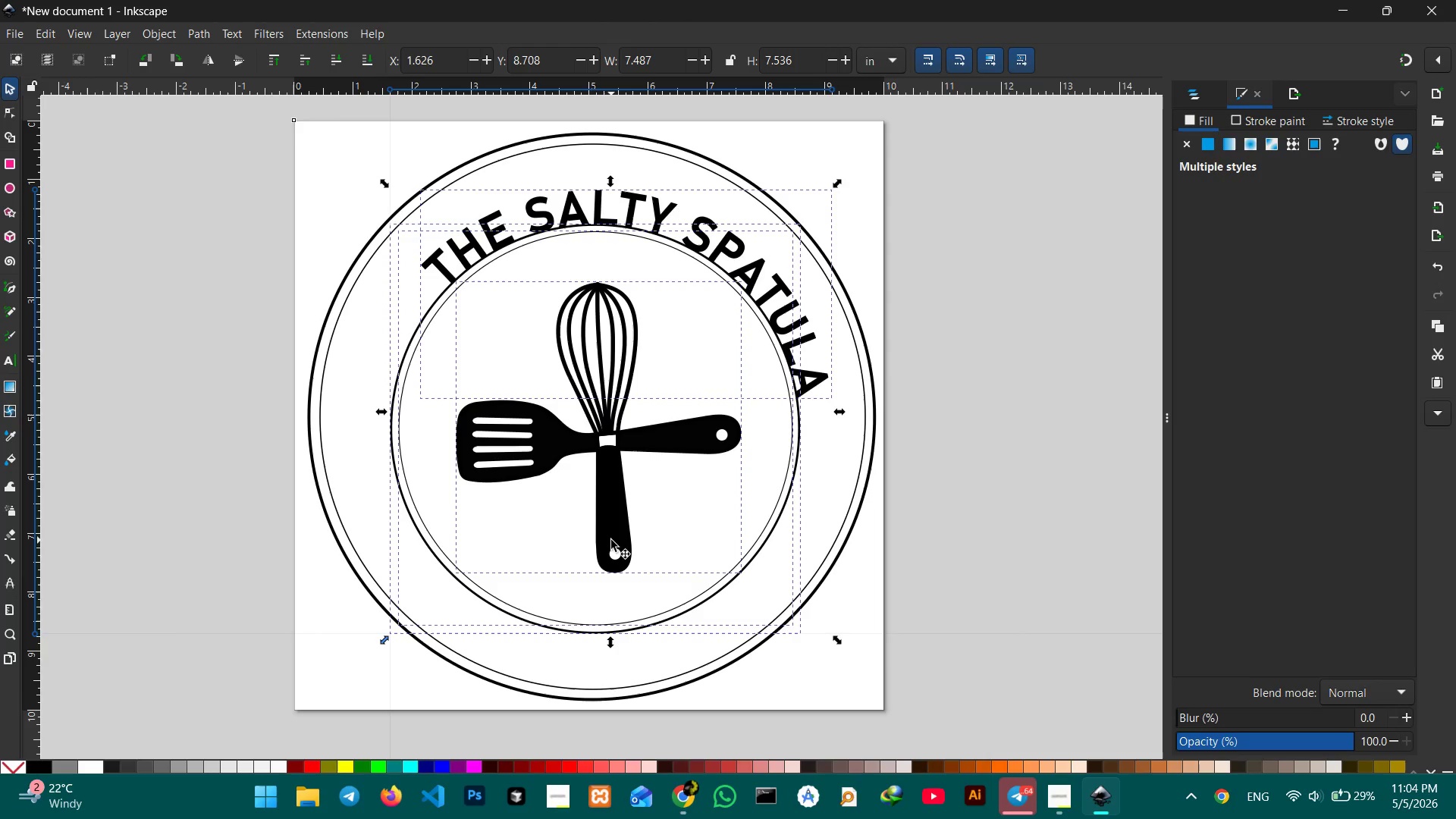 
left_click([770, 297])
 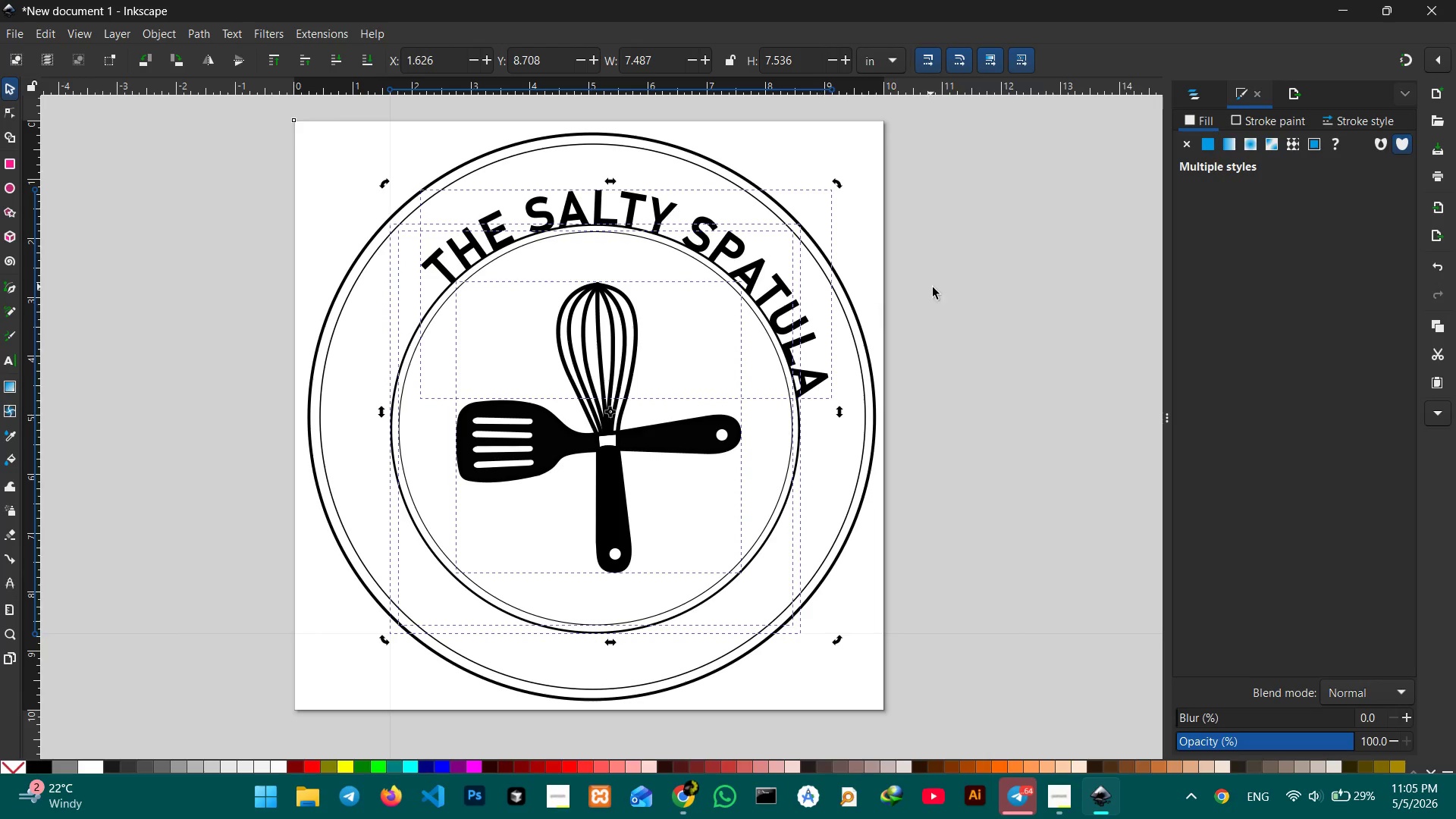 
left_click([936, 288])
 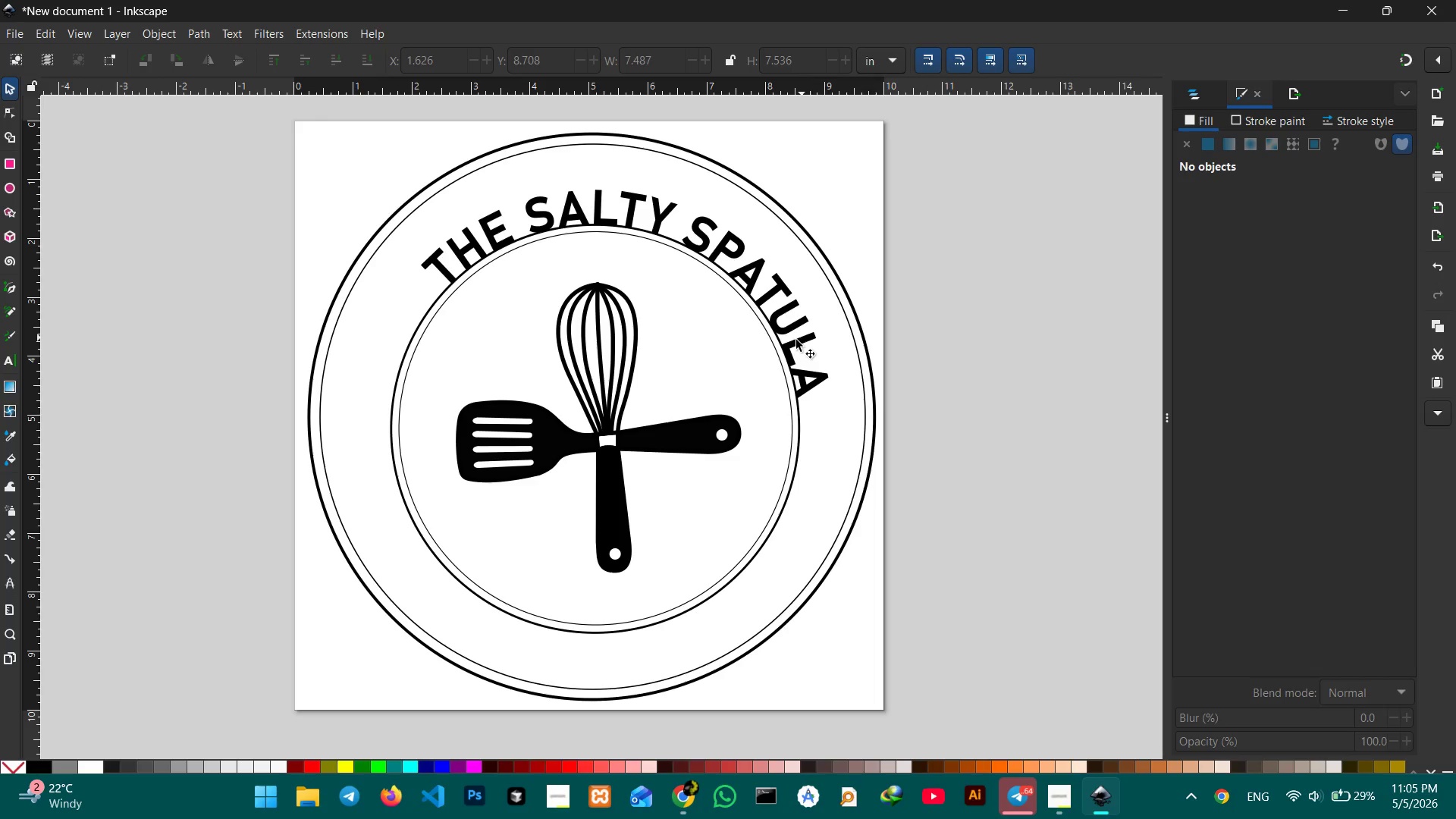 
left_click([796, 340])
 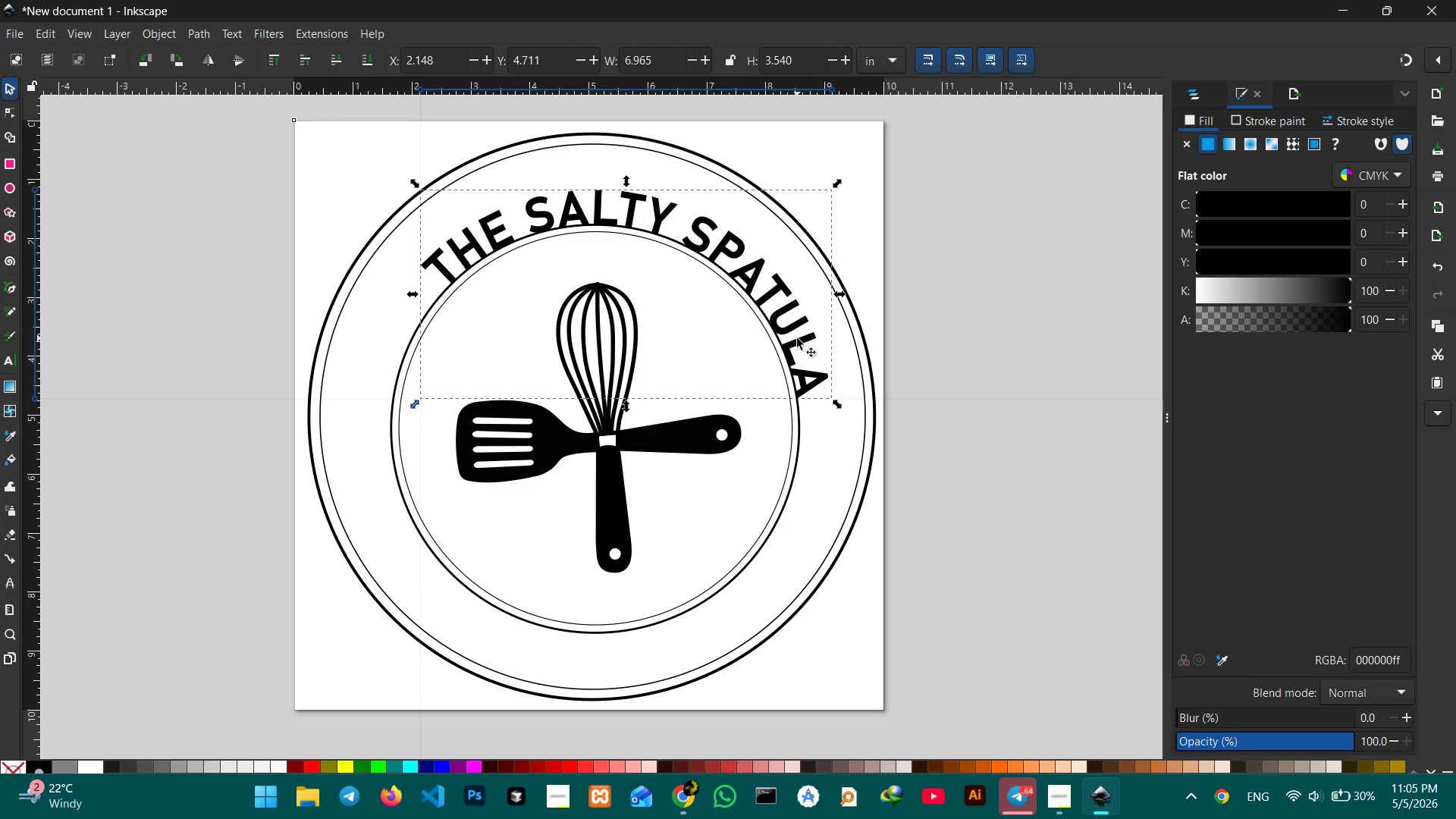 
wait(22.7)
 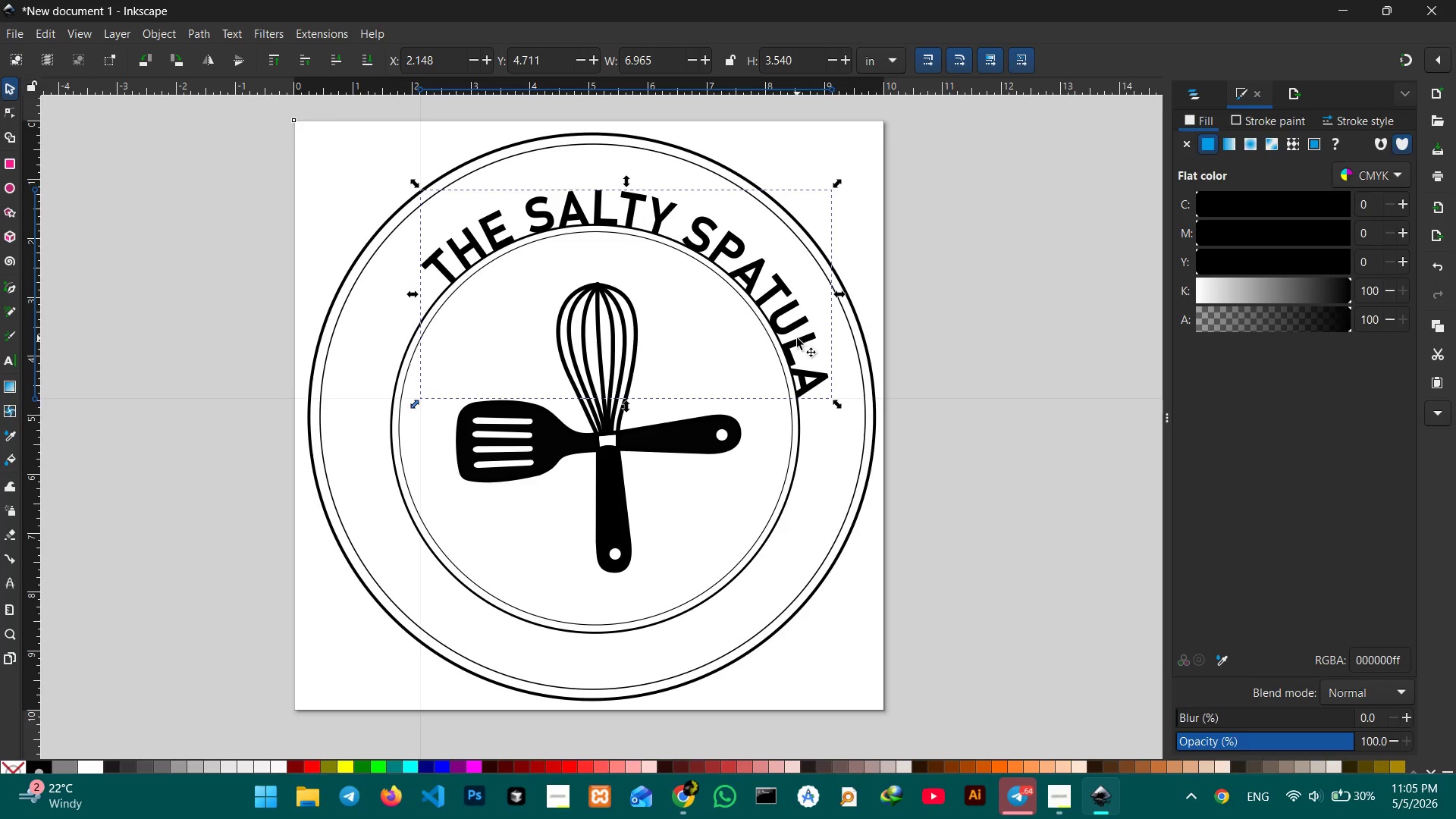 
left_click([207, 32])
 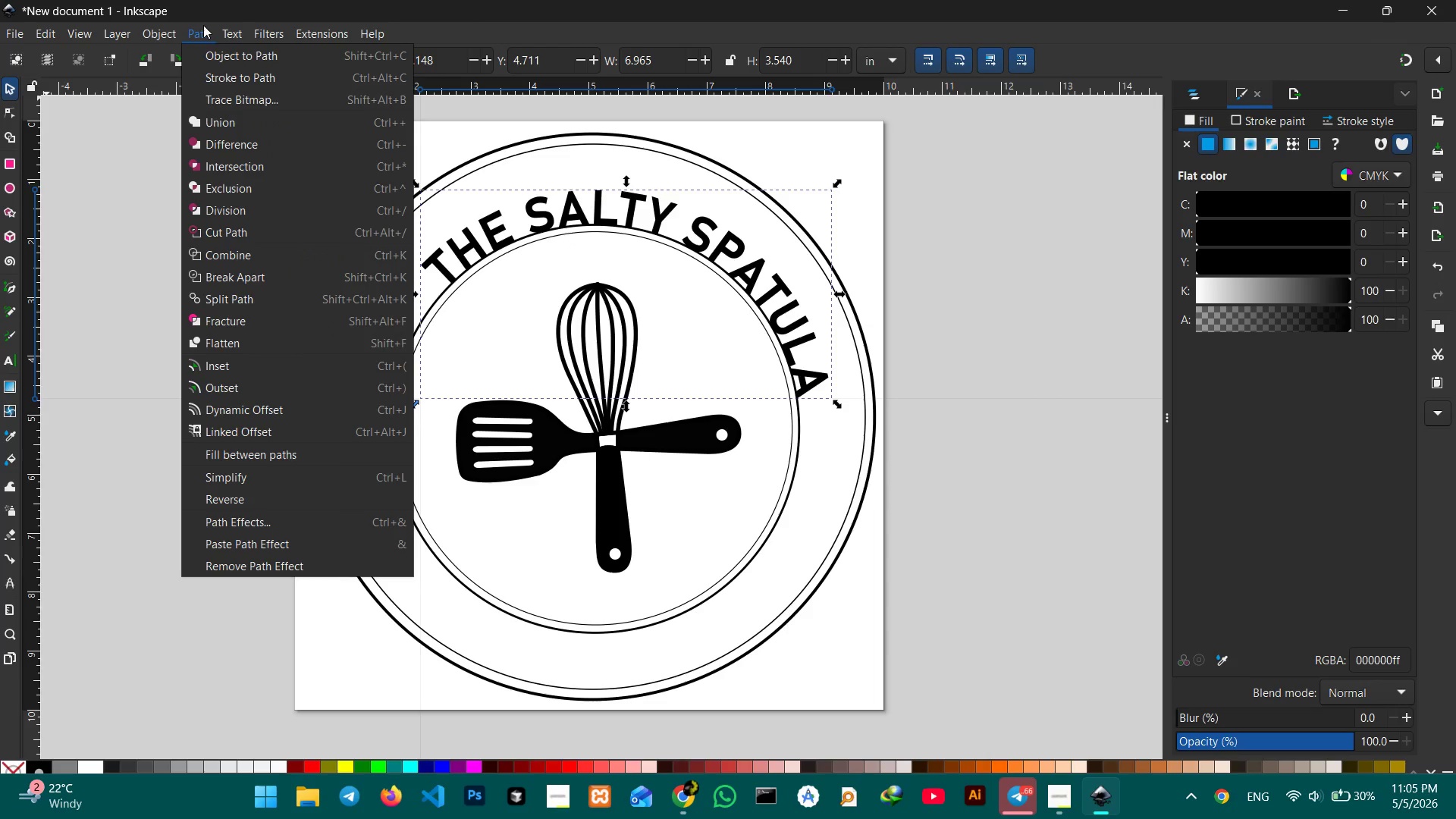 
left_click([218, 49])
 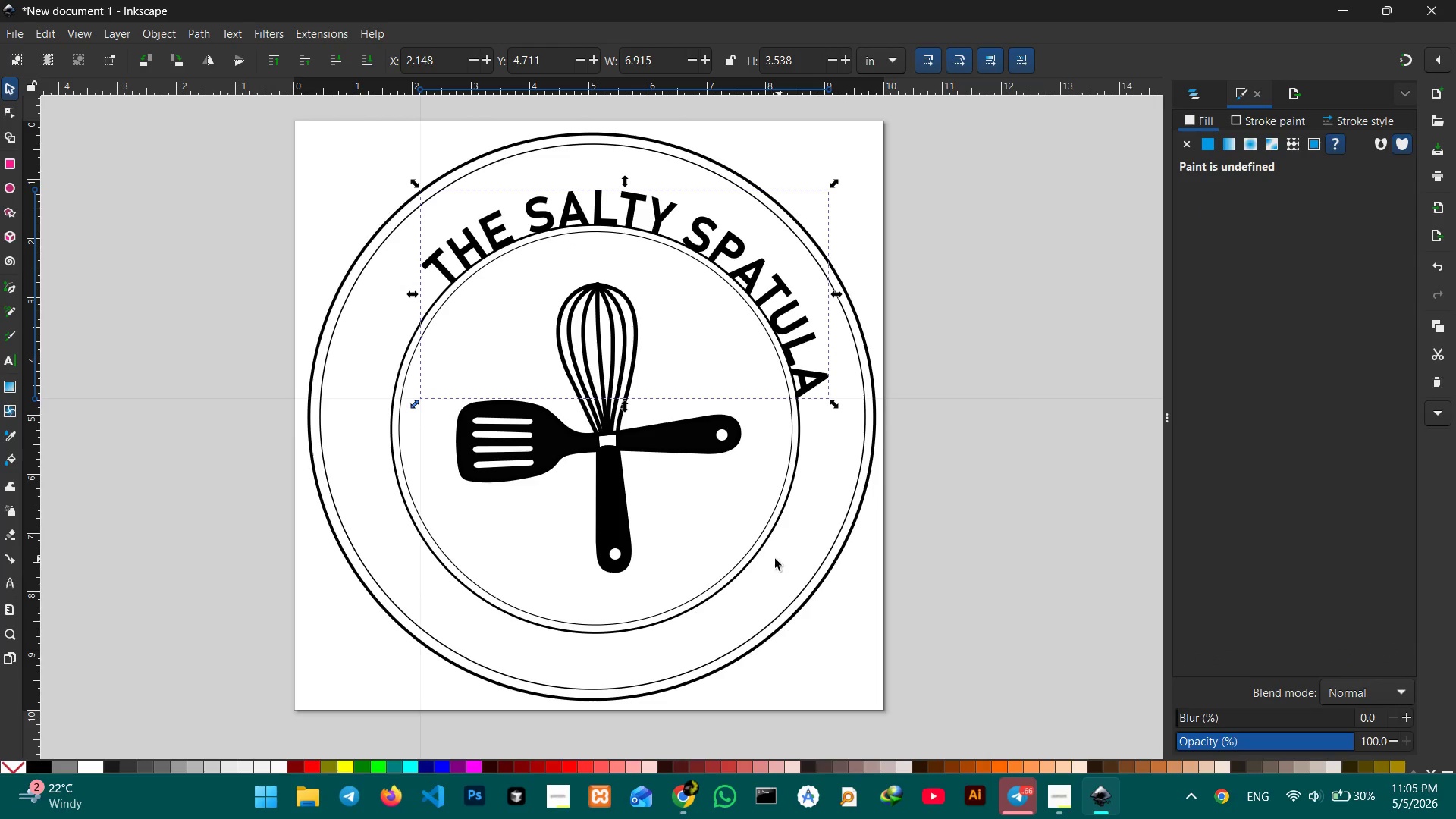 
left_click([749, 557])
 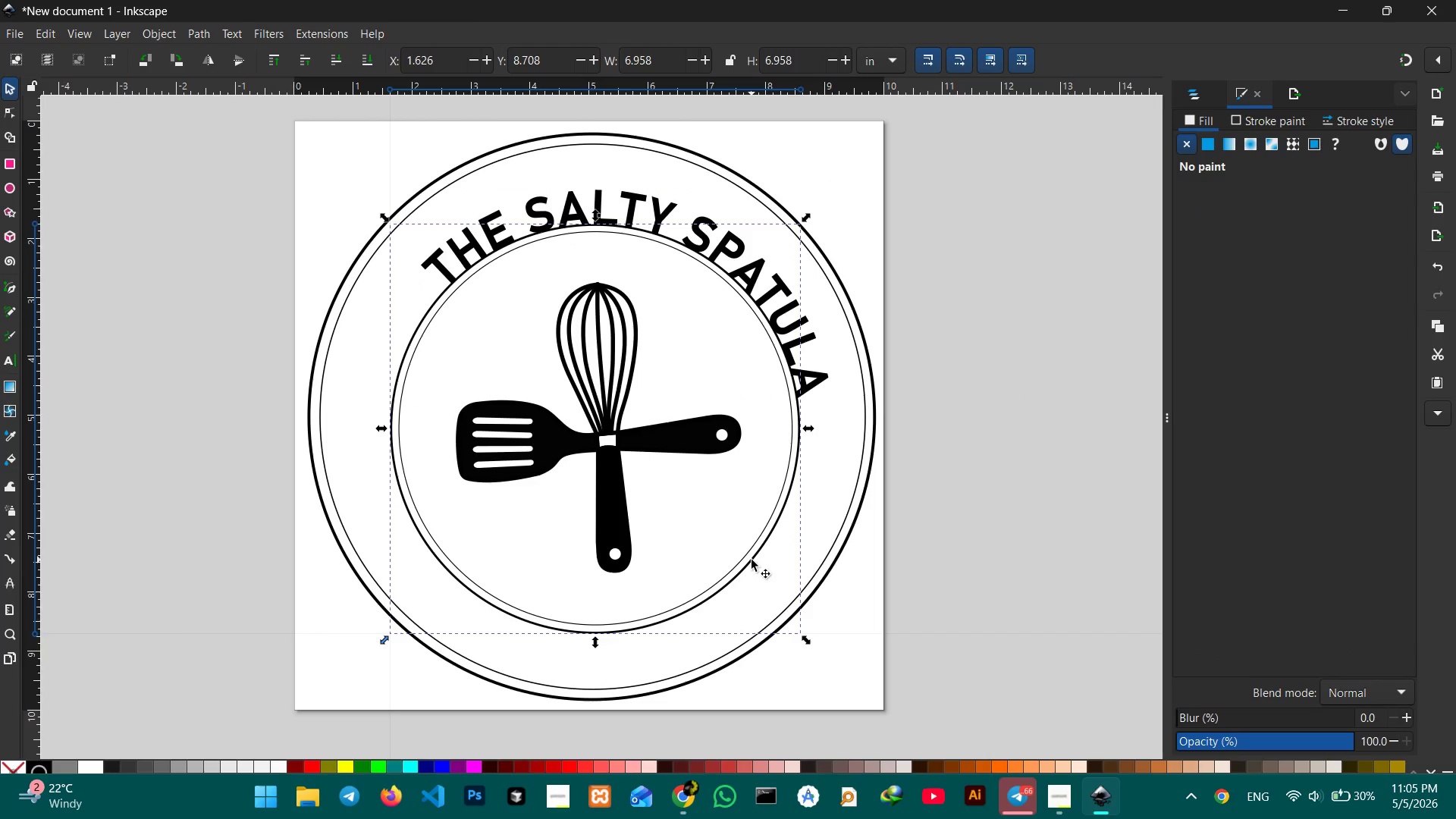 
left_click([752, 560])
 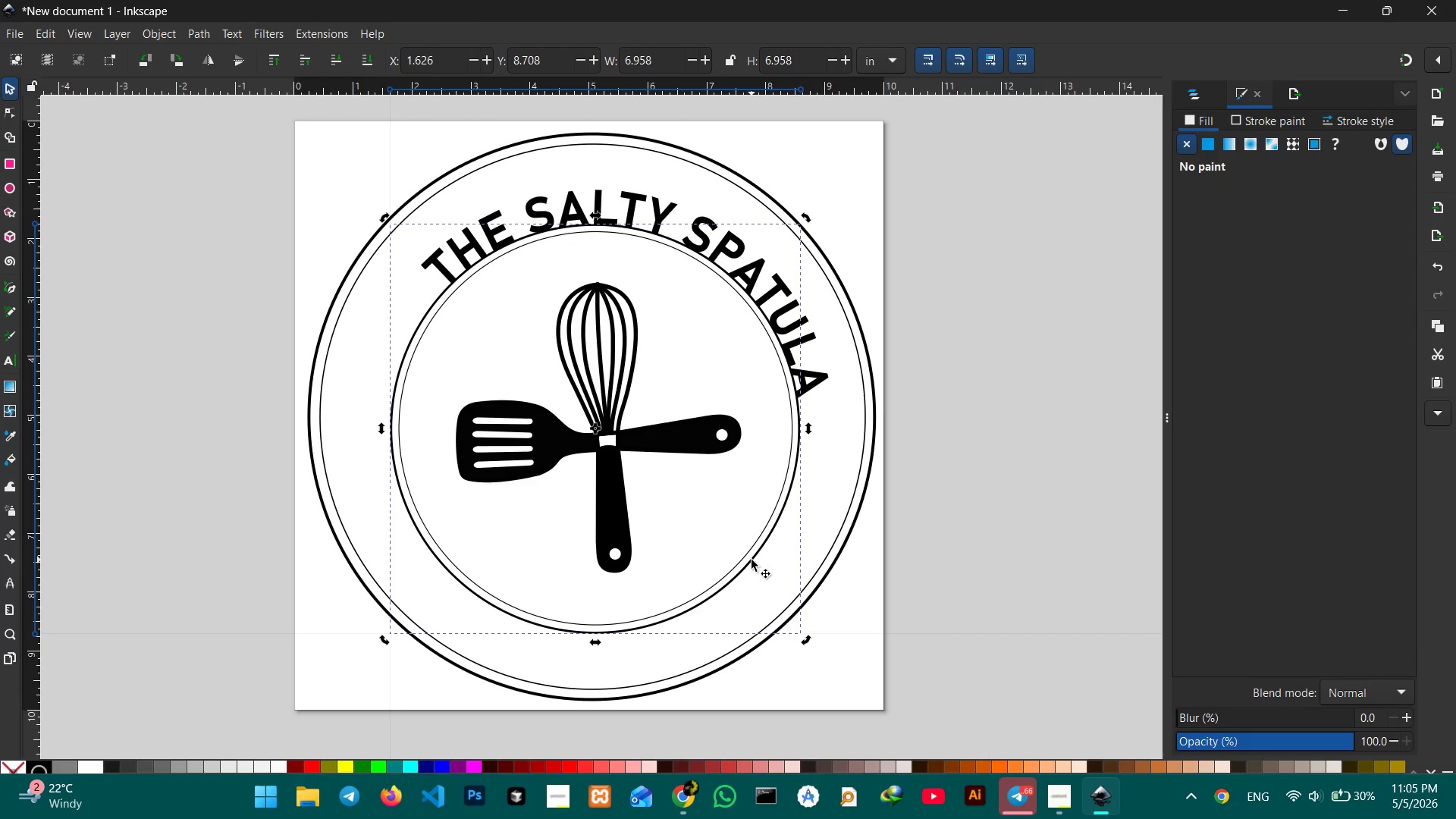 
key(Backspace)
 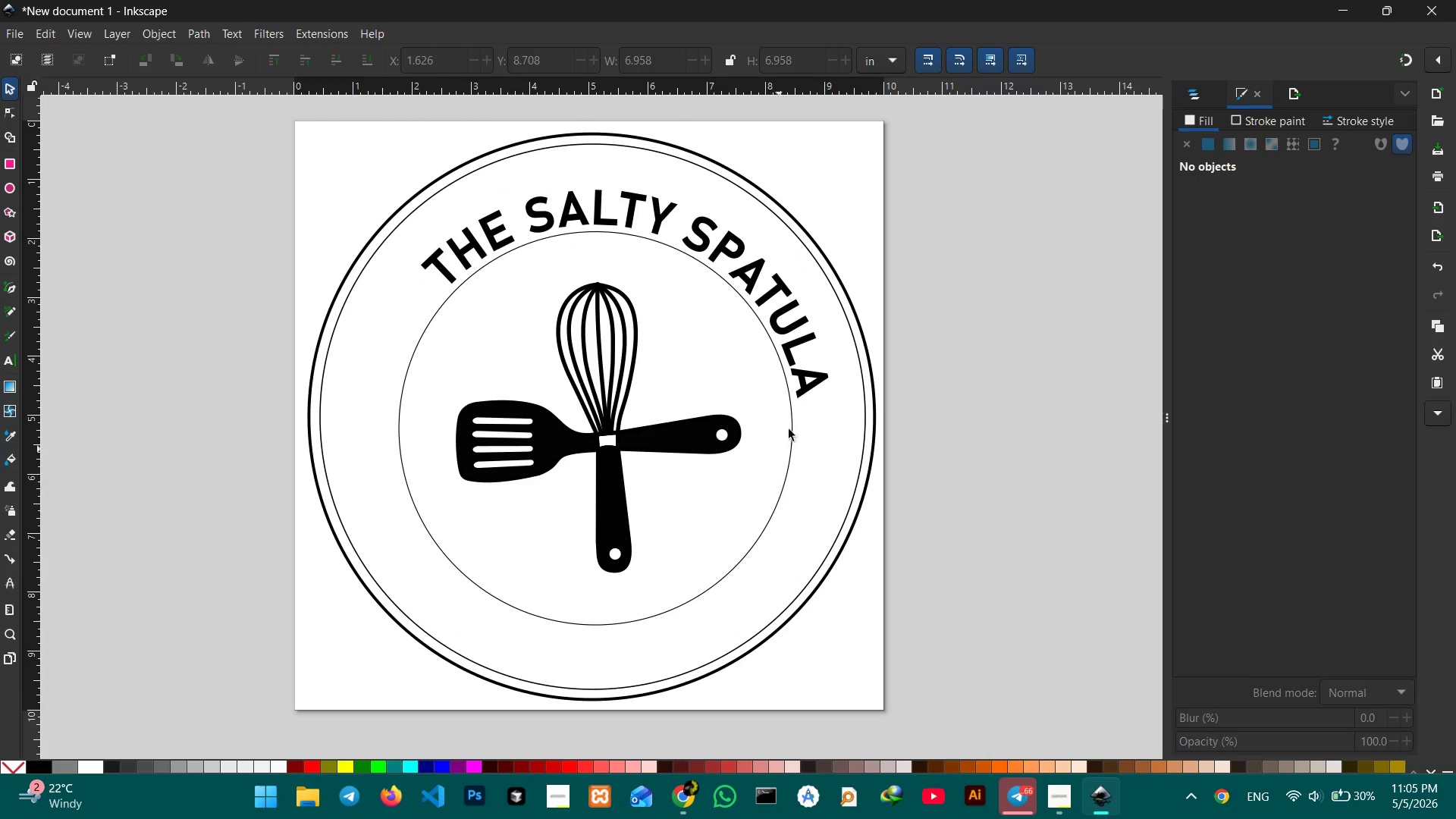 
left_click([804, 390])
 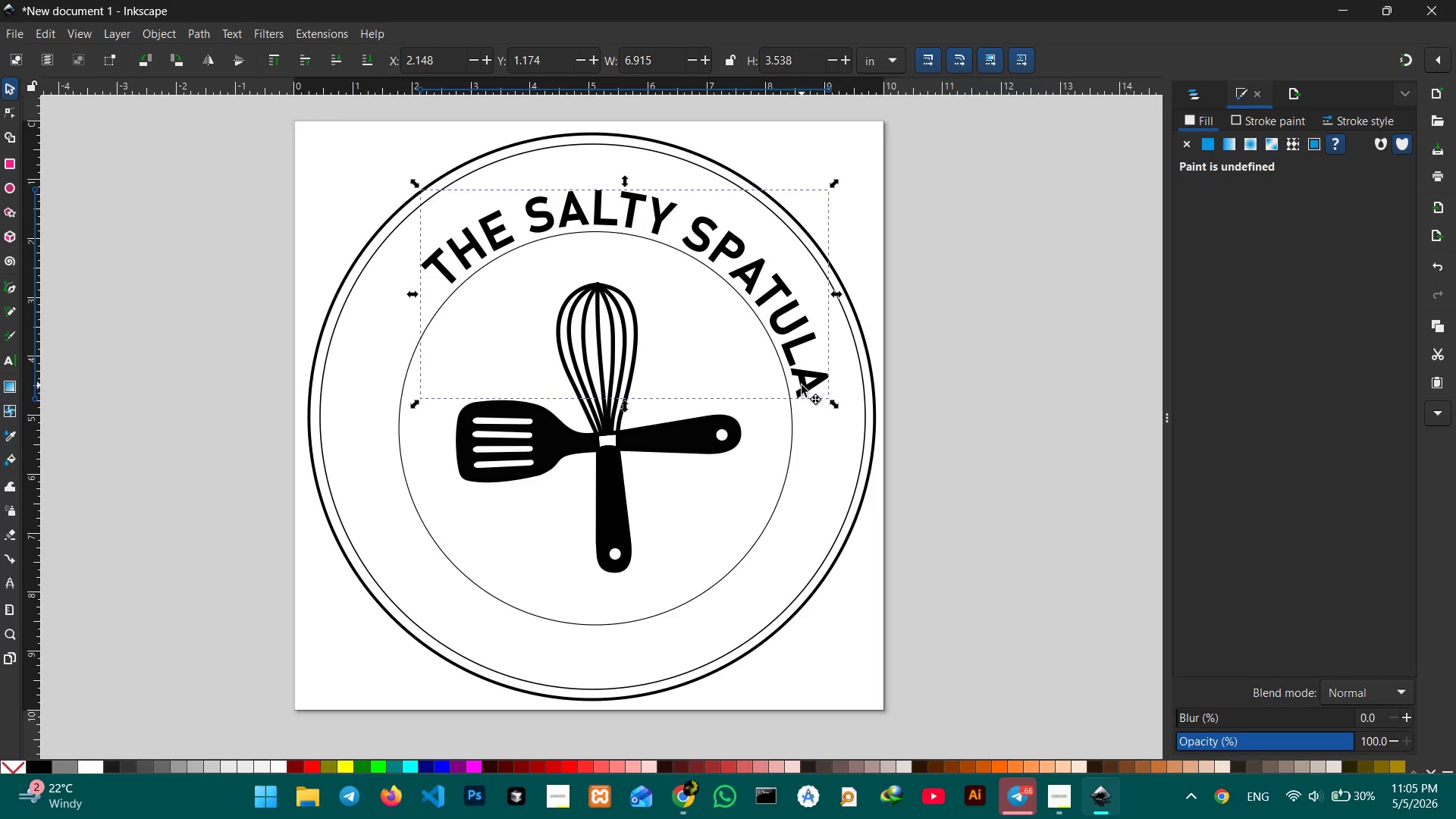 
double_click([802, 385])
 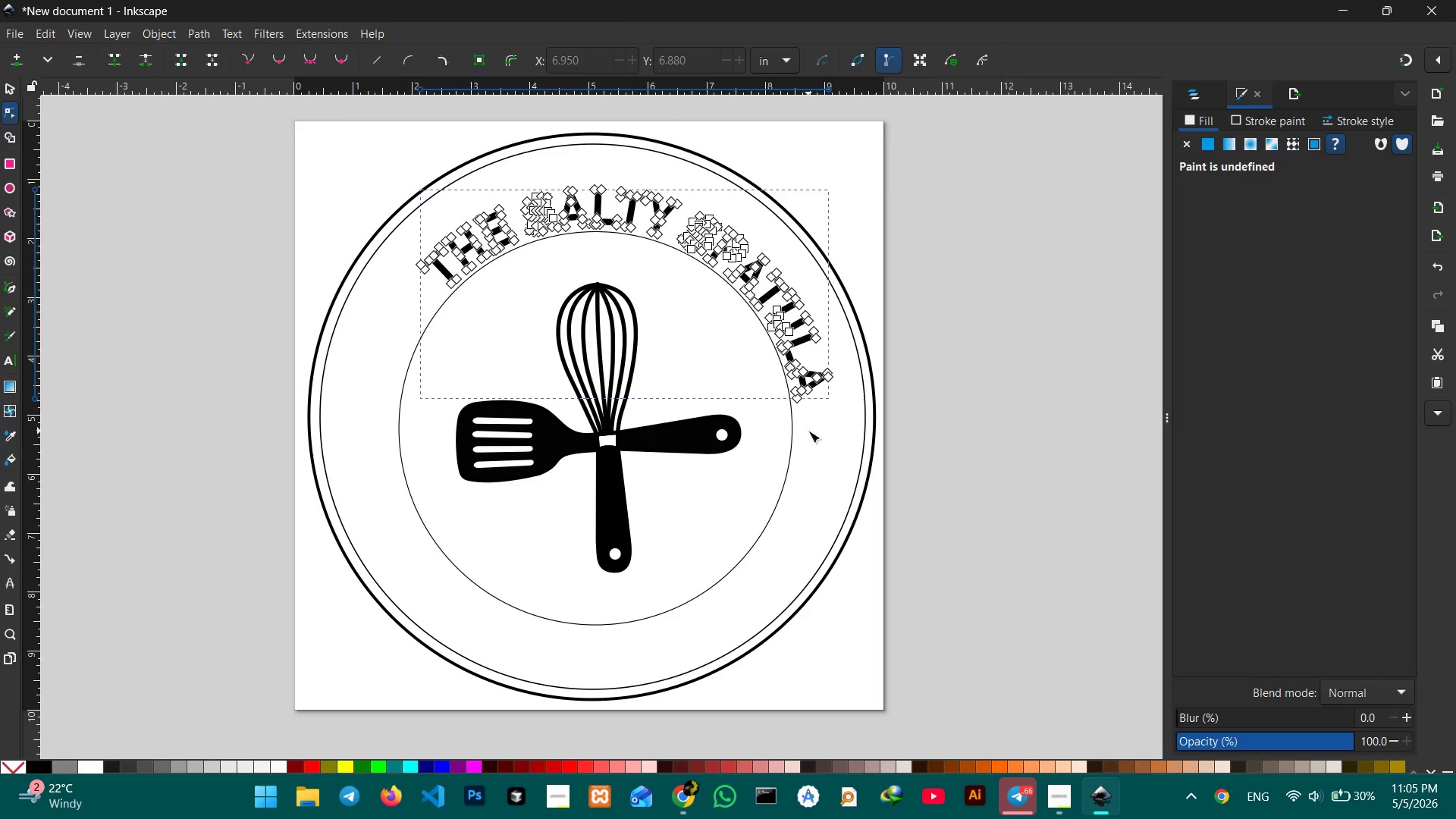 
double_click([808, 431])
 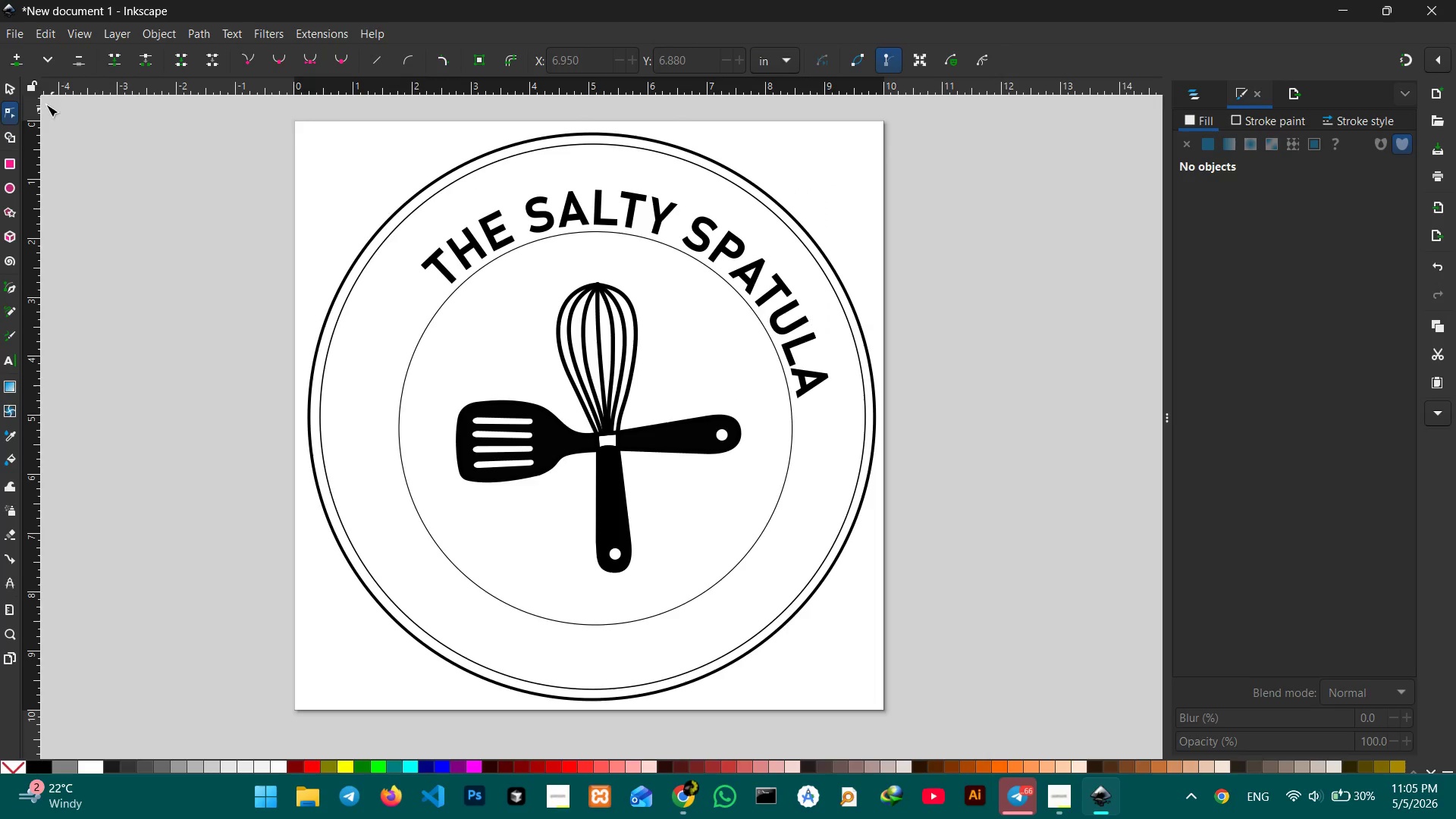 
left_click([6, 83])
 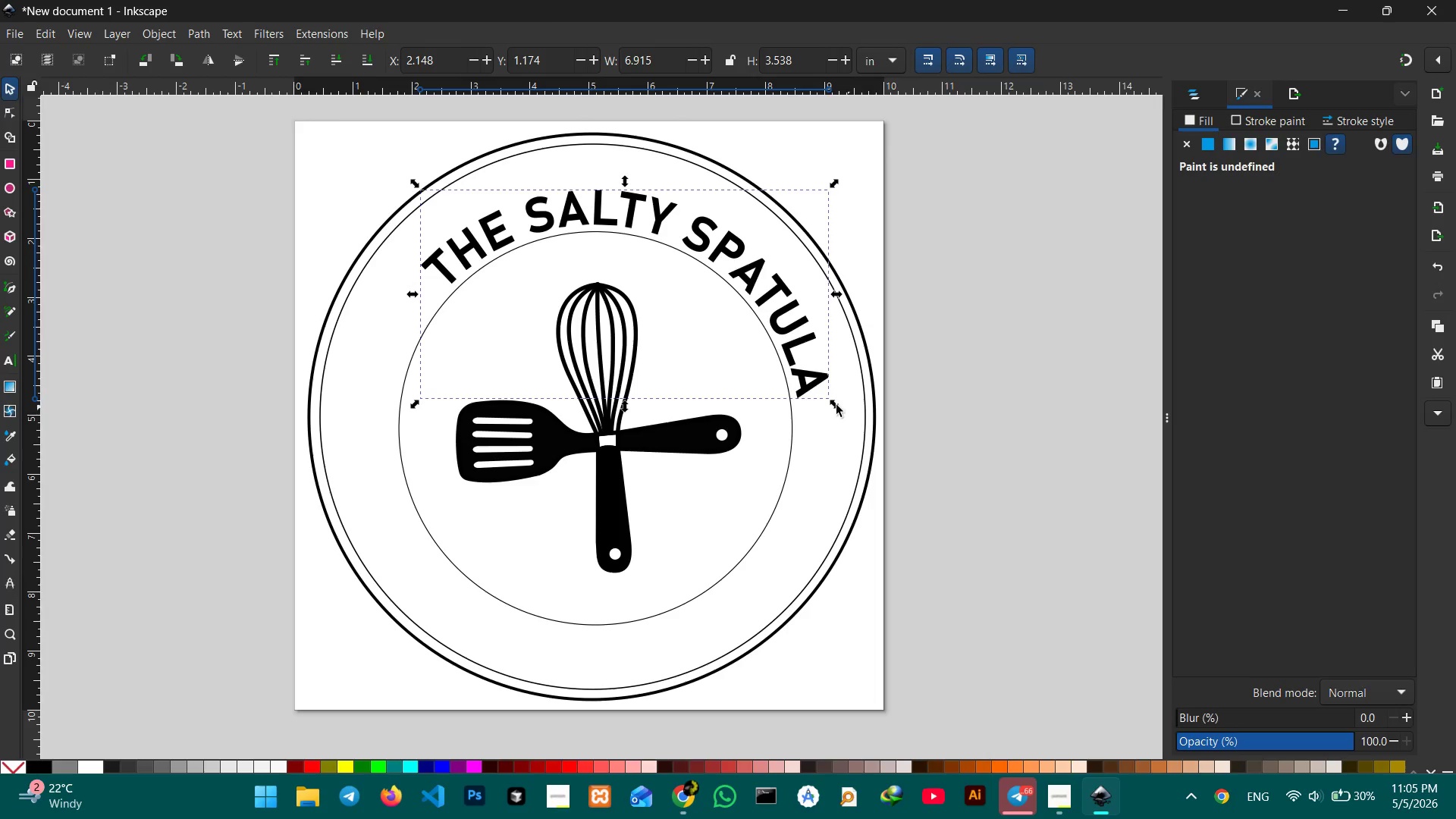 
left_click([822, 374])
 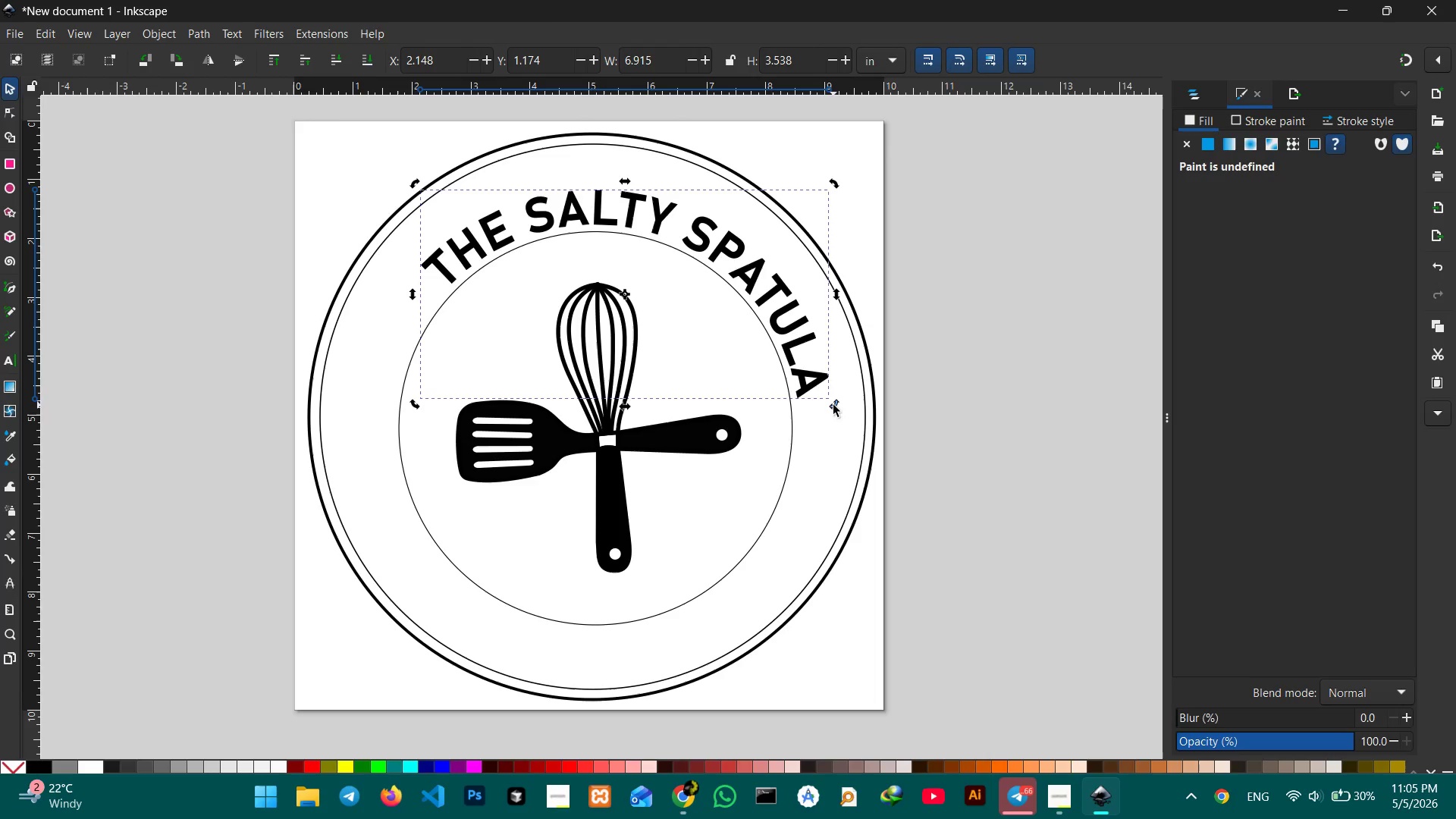 
left_click_drag(start_coordinate=[834, 405], to_coordinate=[835, 391])
 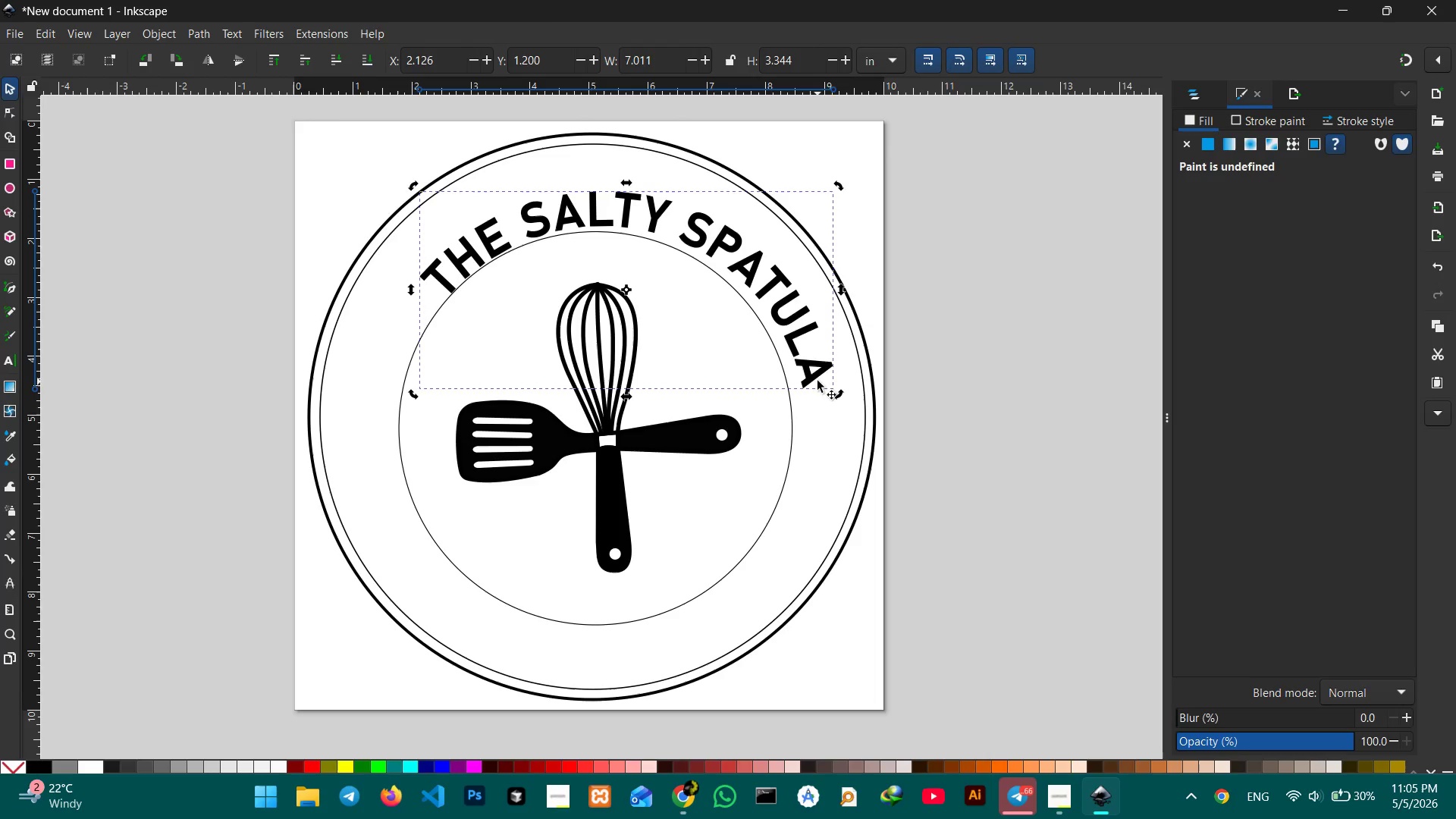 
left_click_drag(start_coordinate=[817, 381], to_coordinate=[796, 370])
 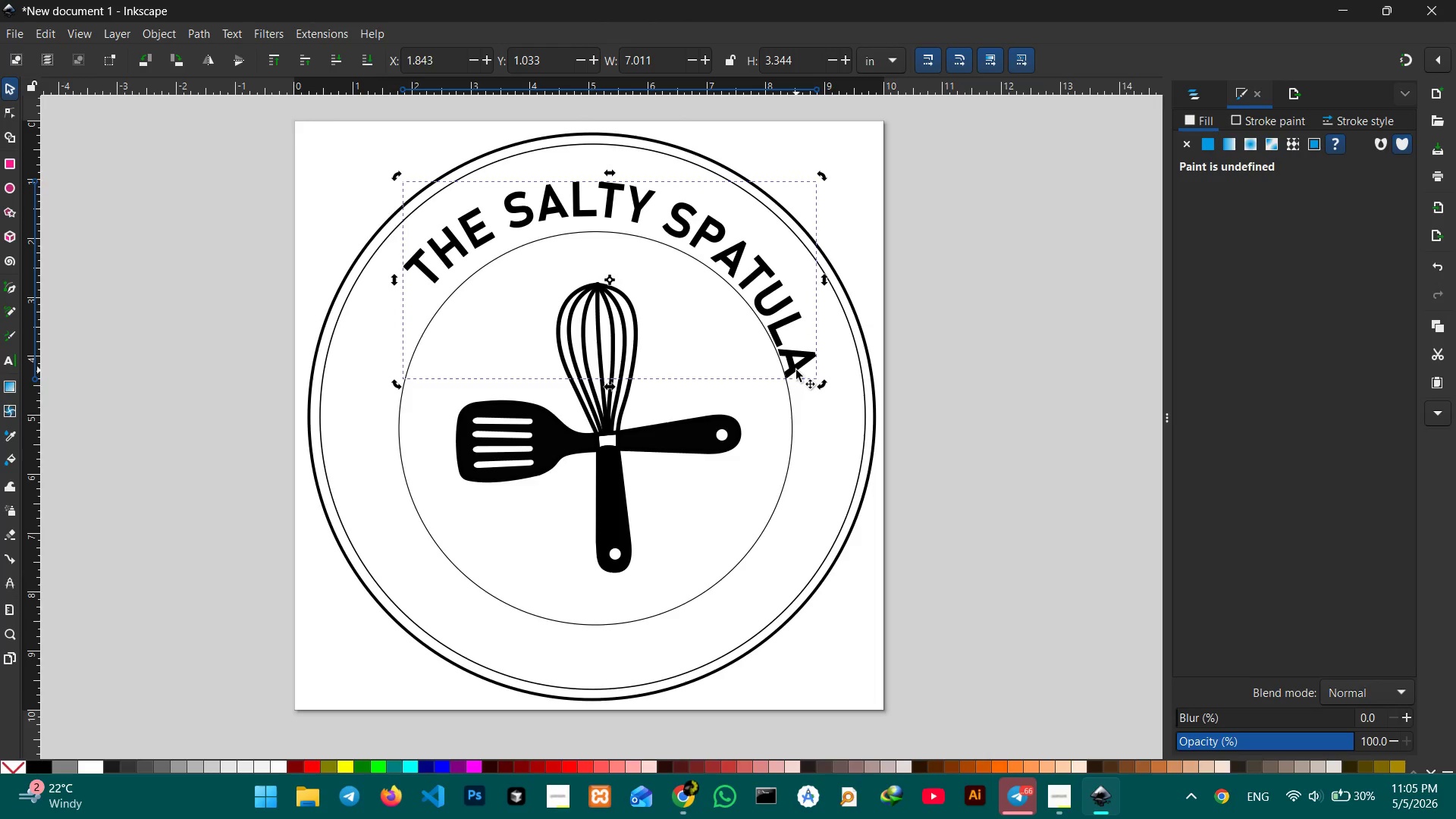 
key(Control+Z)
 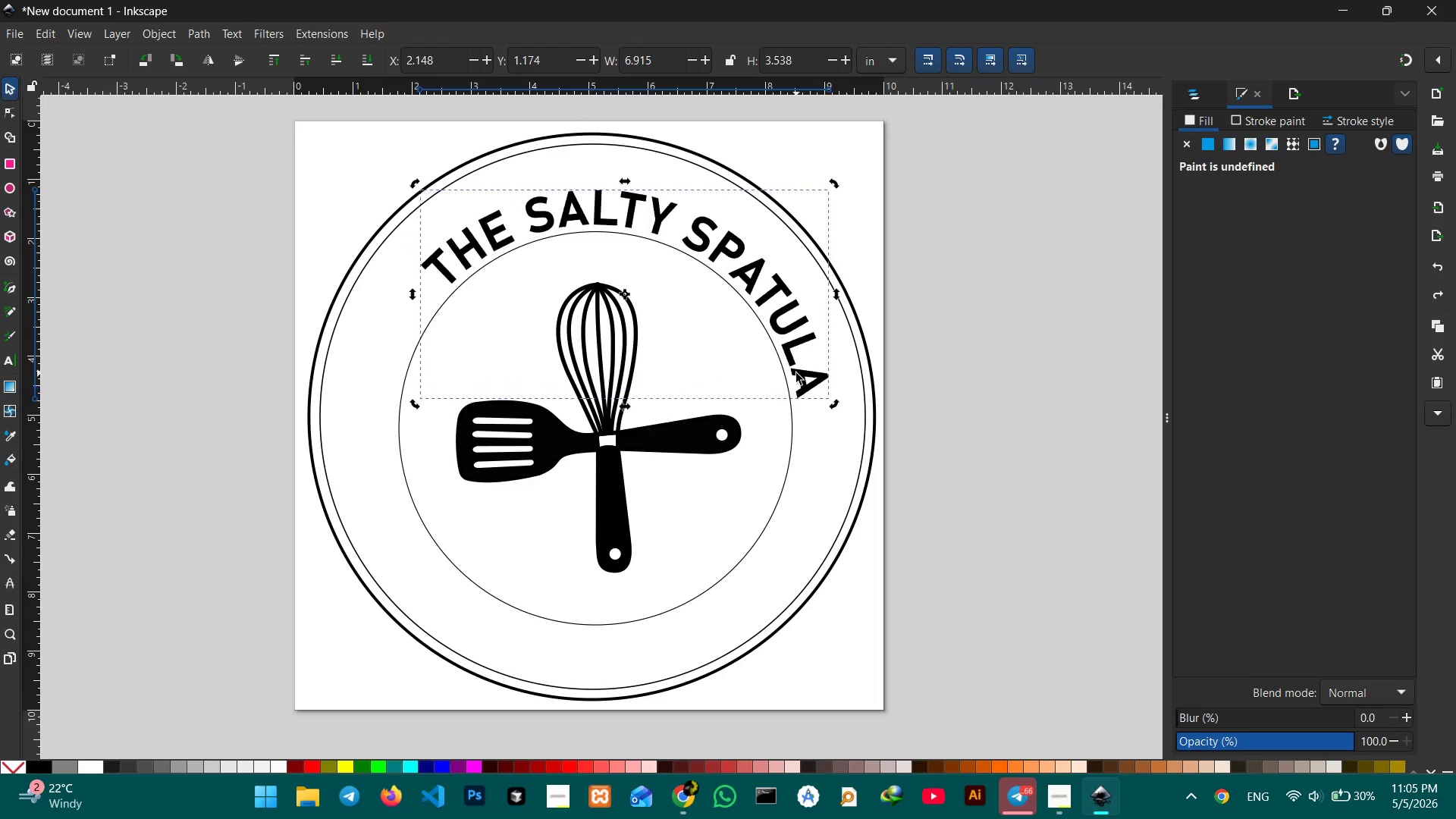 
key(Control+Z)
 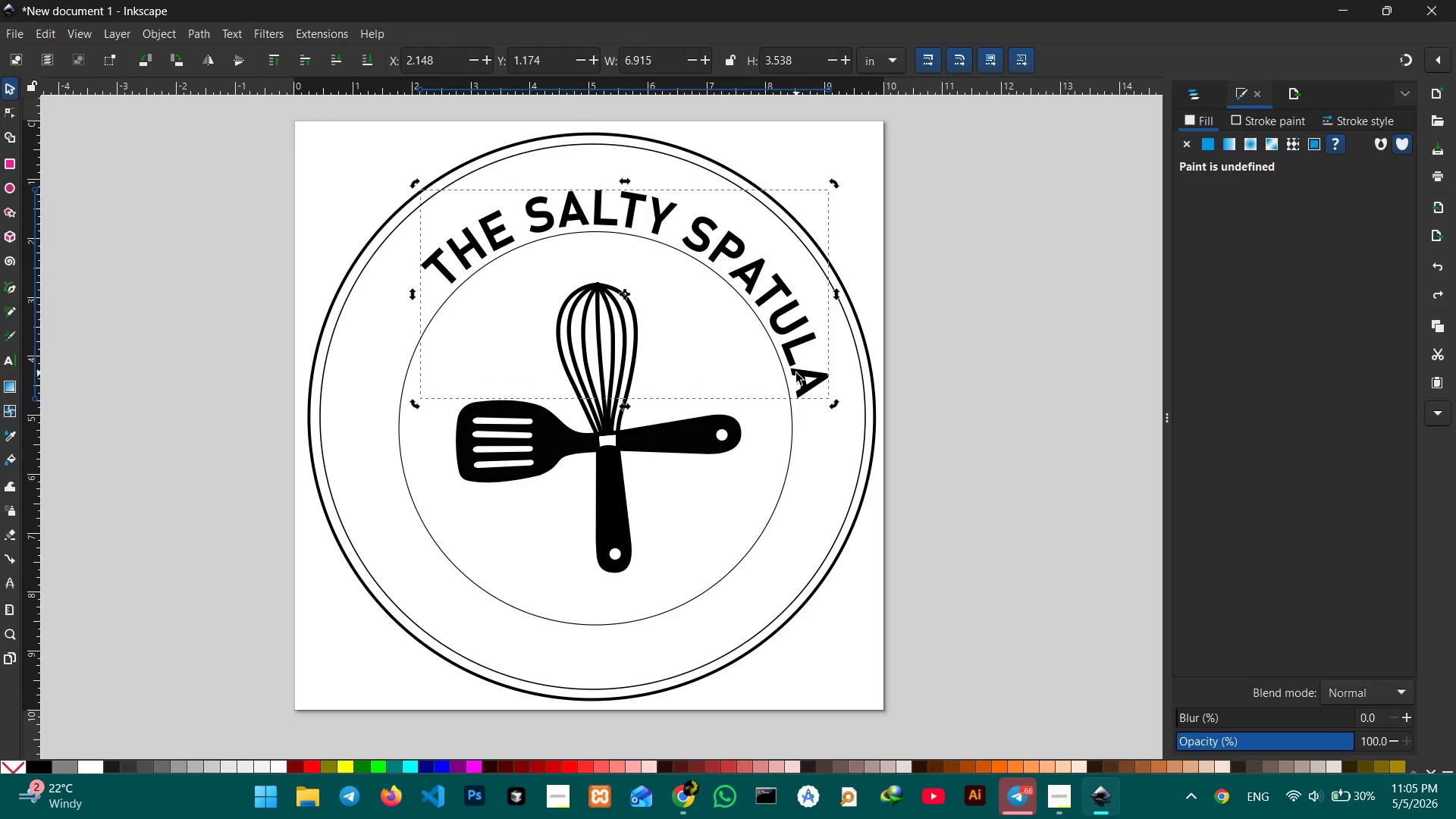 
key(Control+Z)
 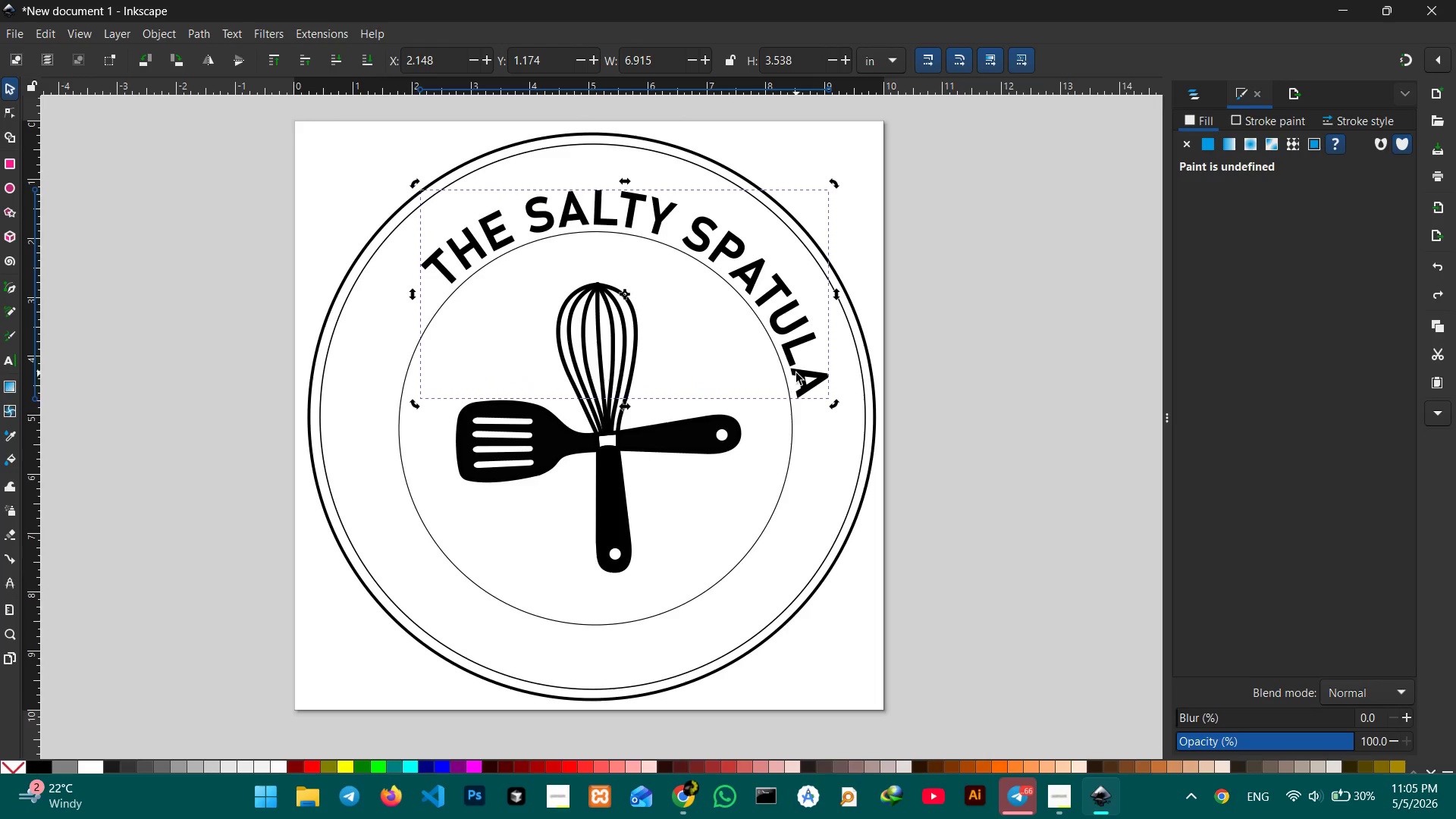 
key(Control+Z)
 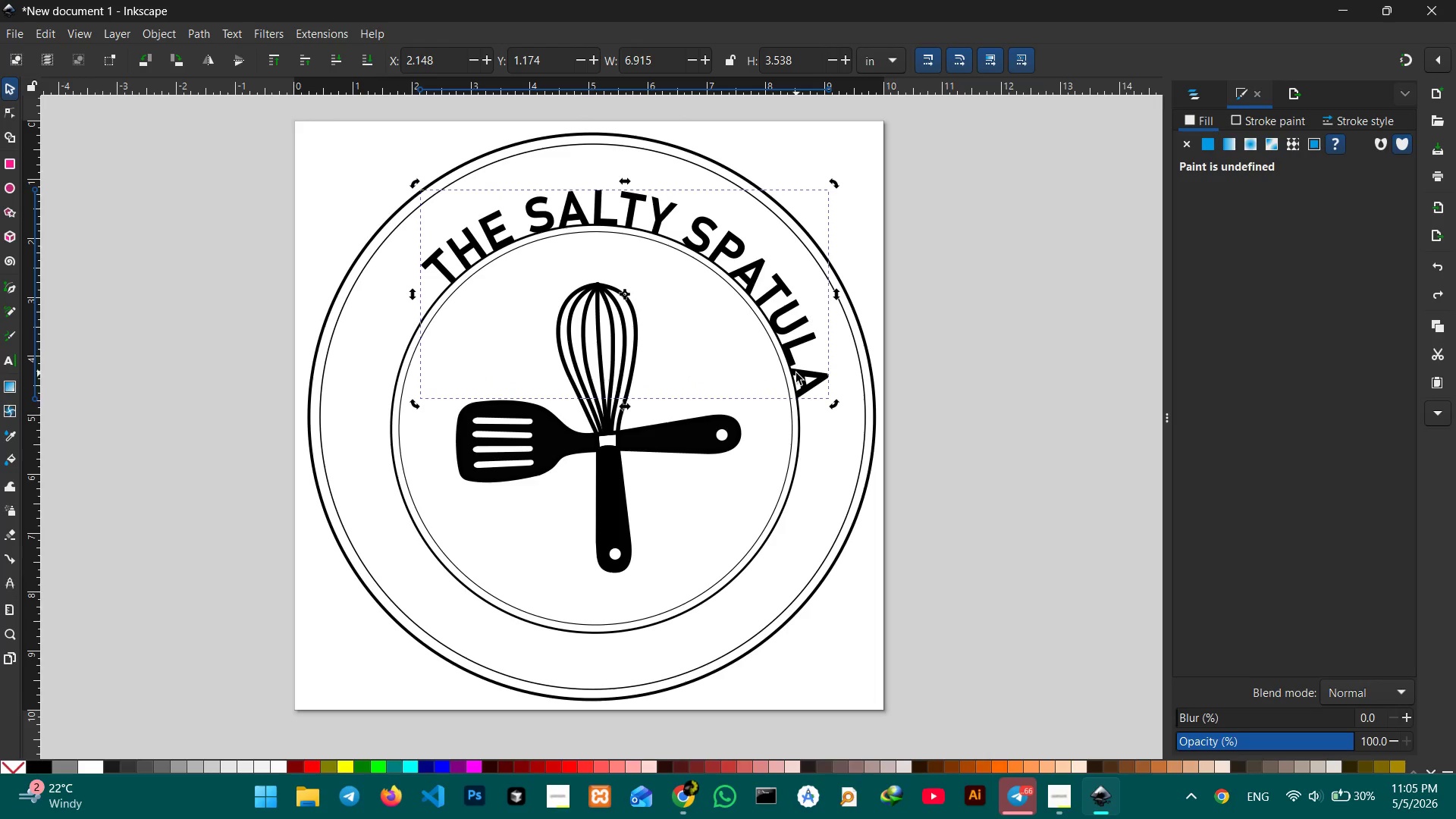 
key(Control+Z)
 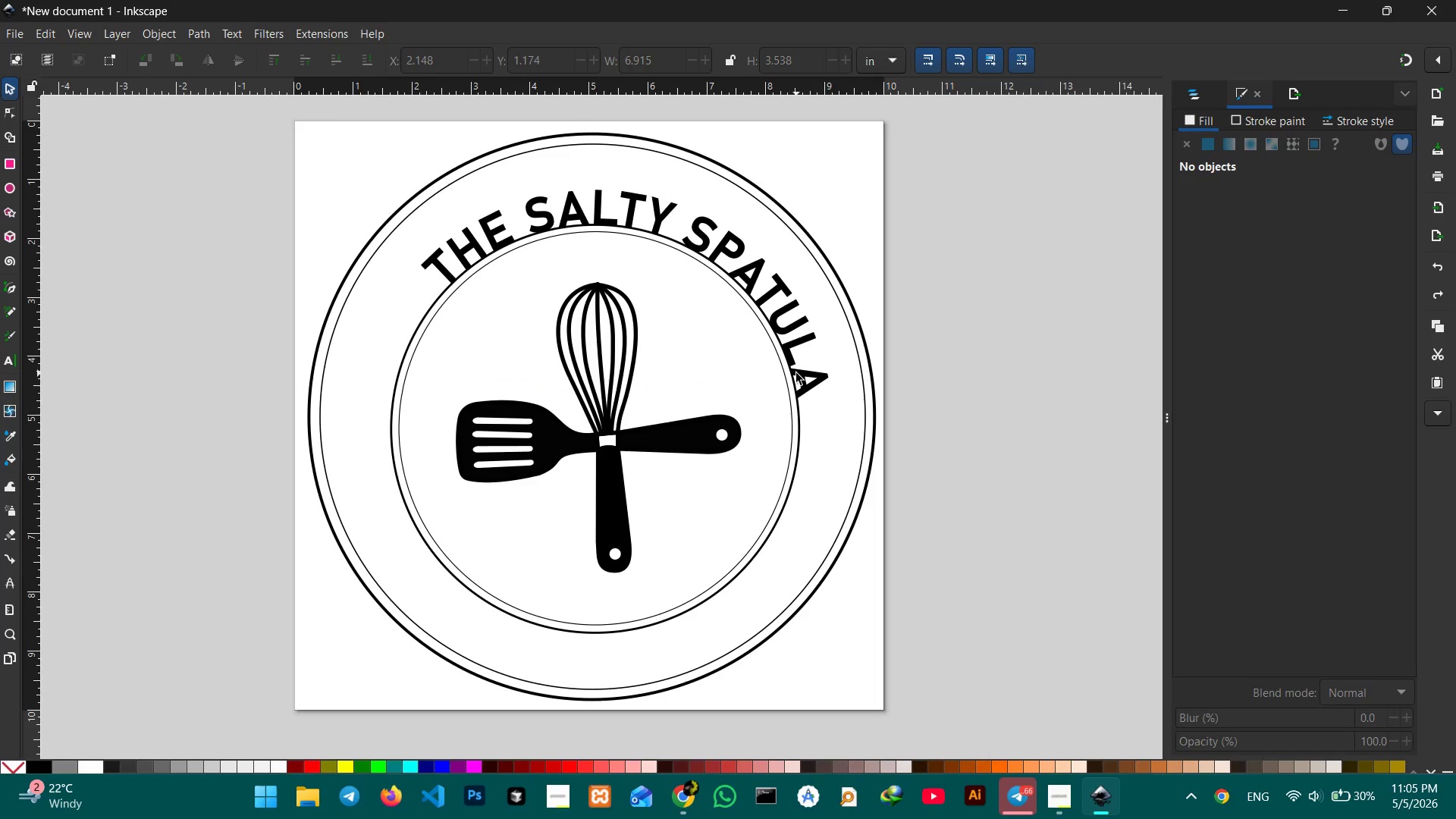 
key(Control+Z)
 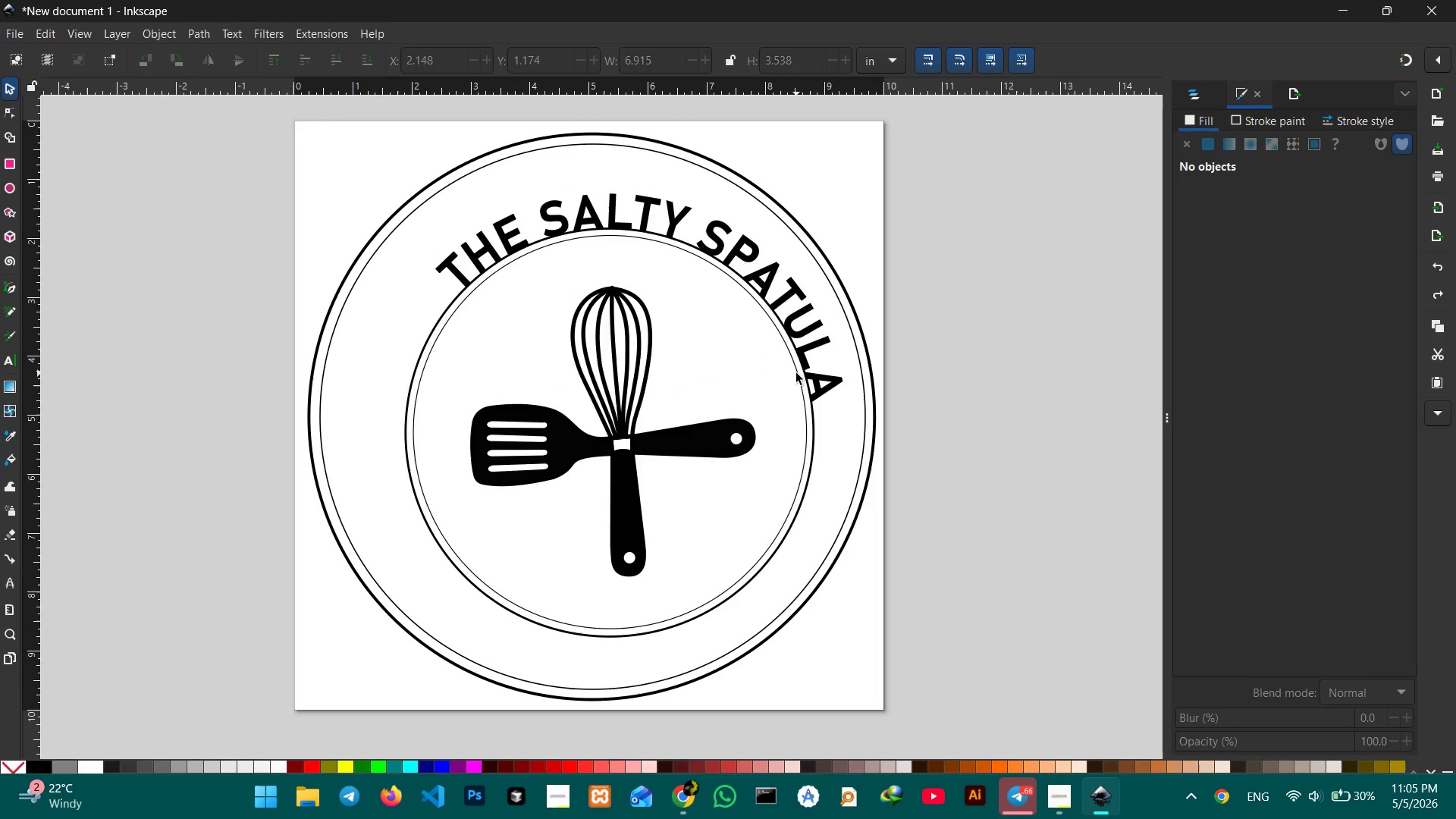 
key(Control+Z)
 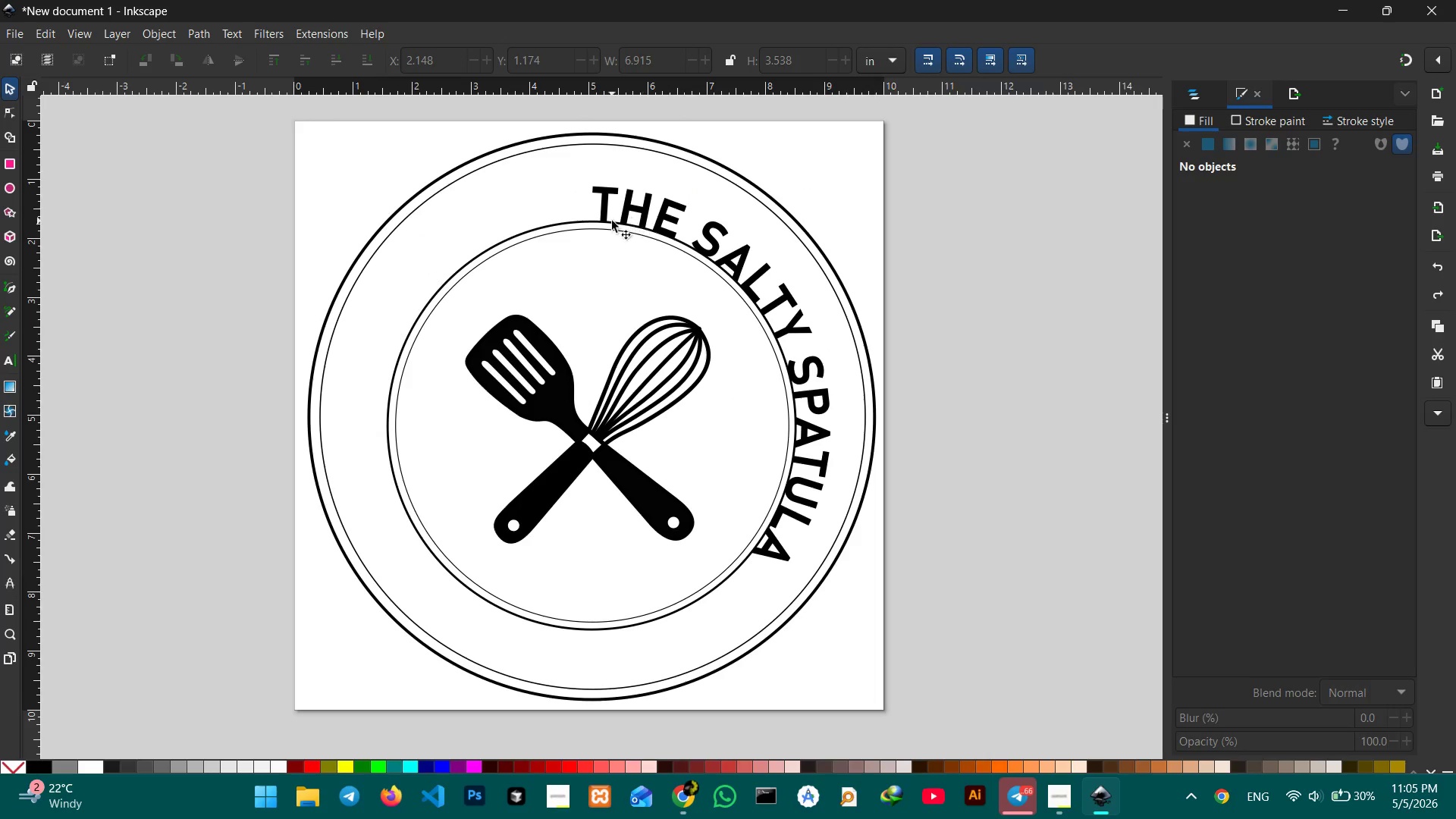 
left_click([607, 221])
 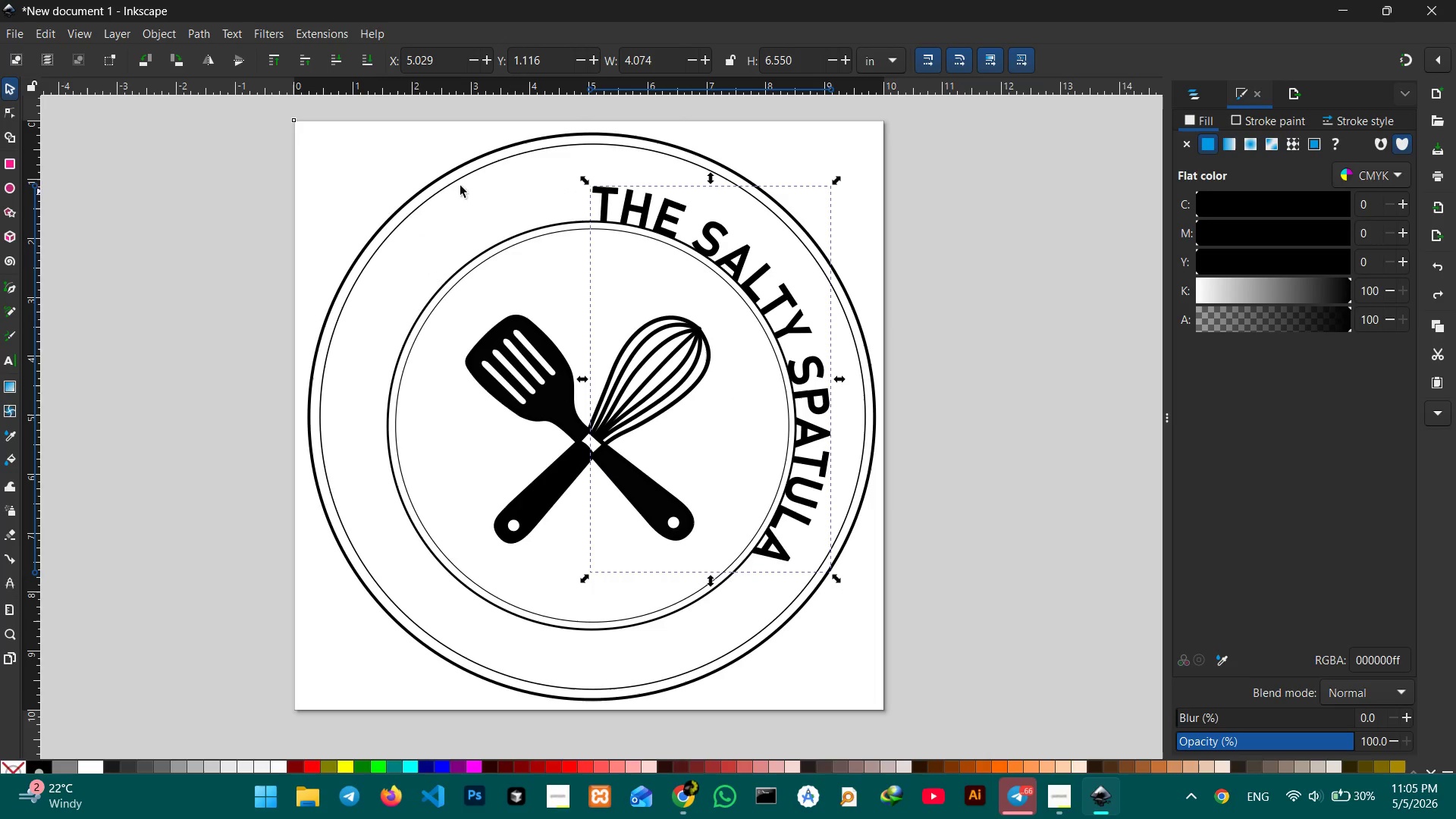 
left_click_drag(start_coordinate=[259, 152], to_coordinate=[1012, 641])
 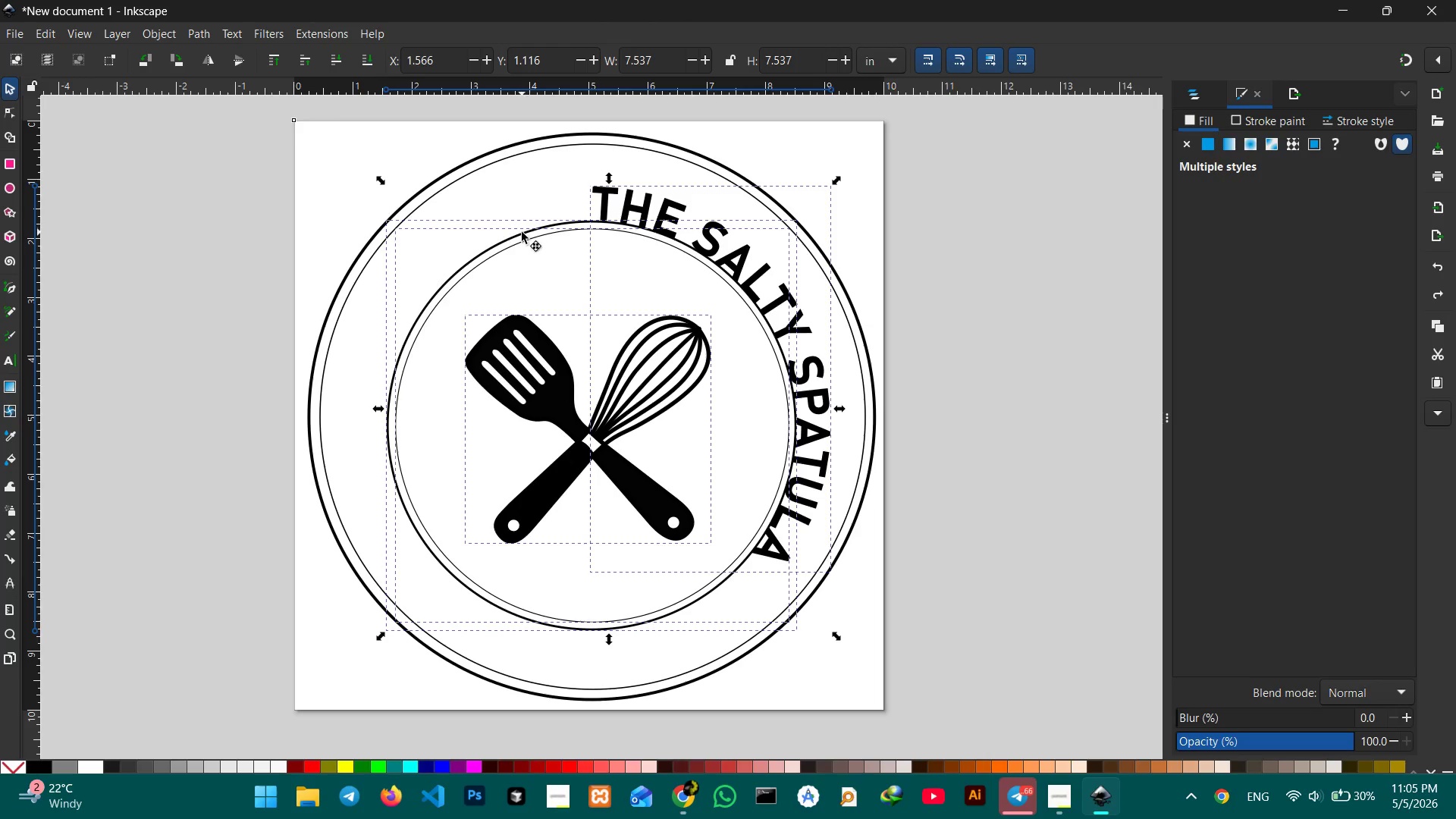 
double_click([522, 232])
 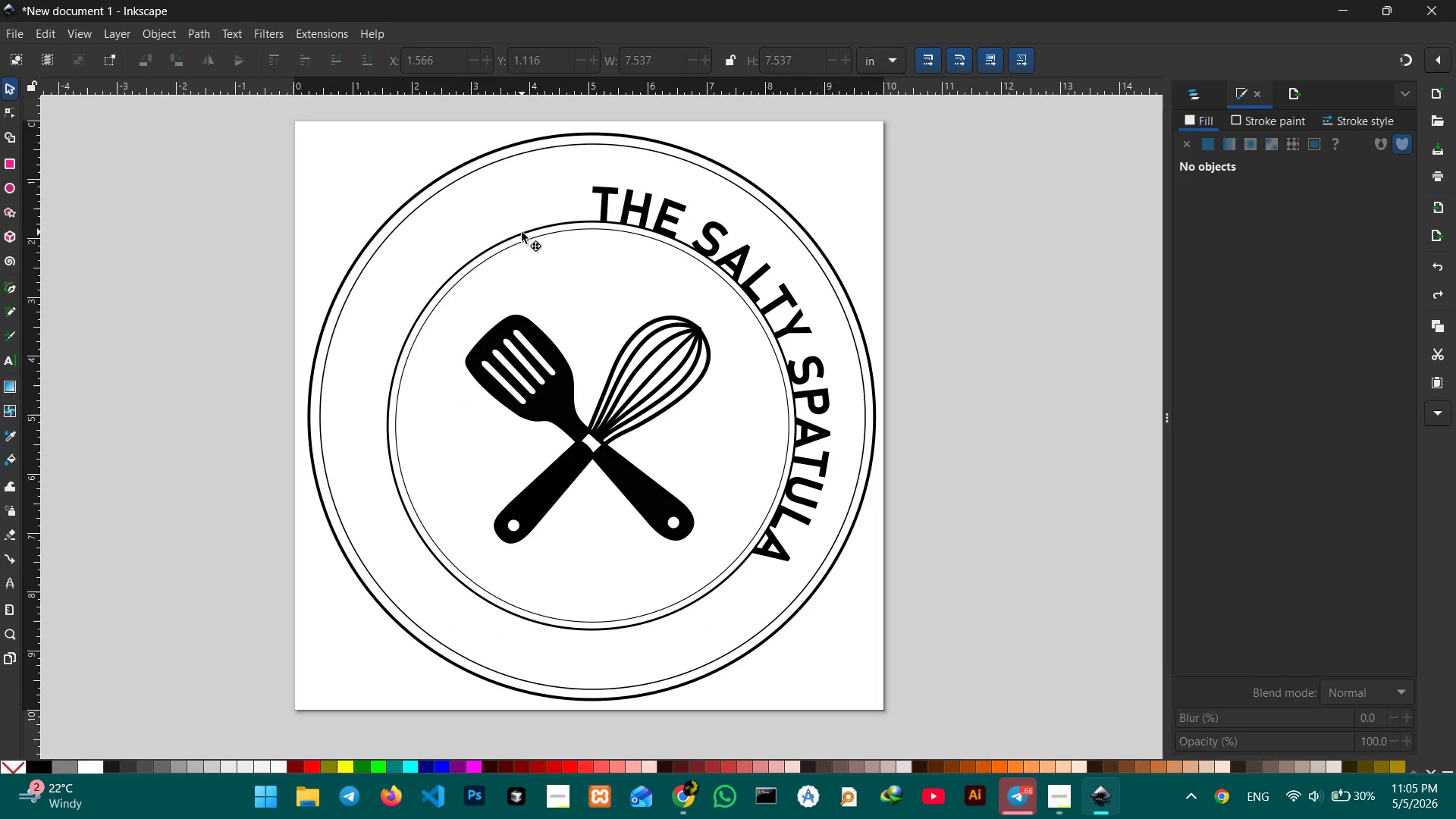 
double_click([522, 232])
 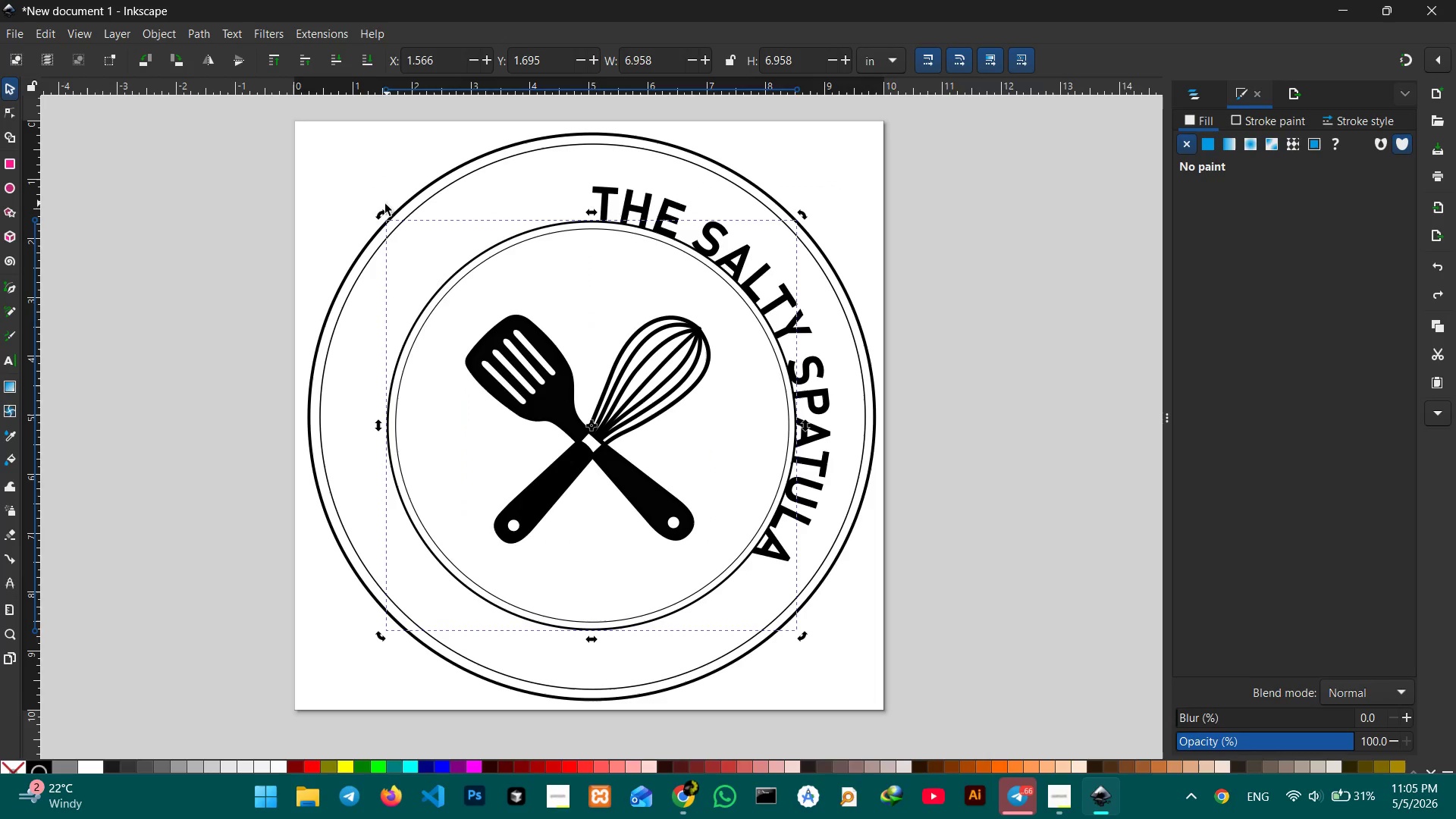 
left_click_drag(start_coordinate=[378, 209], to_coordinate=[465, 454])
 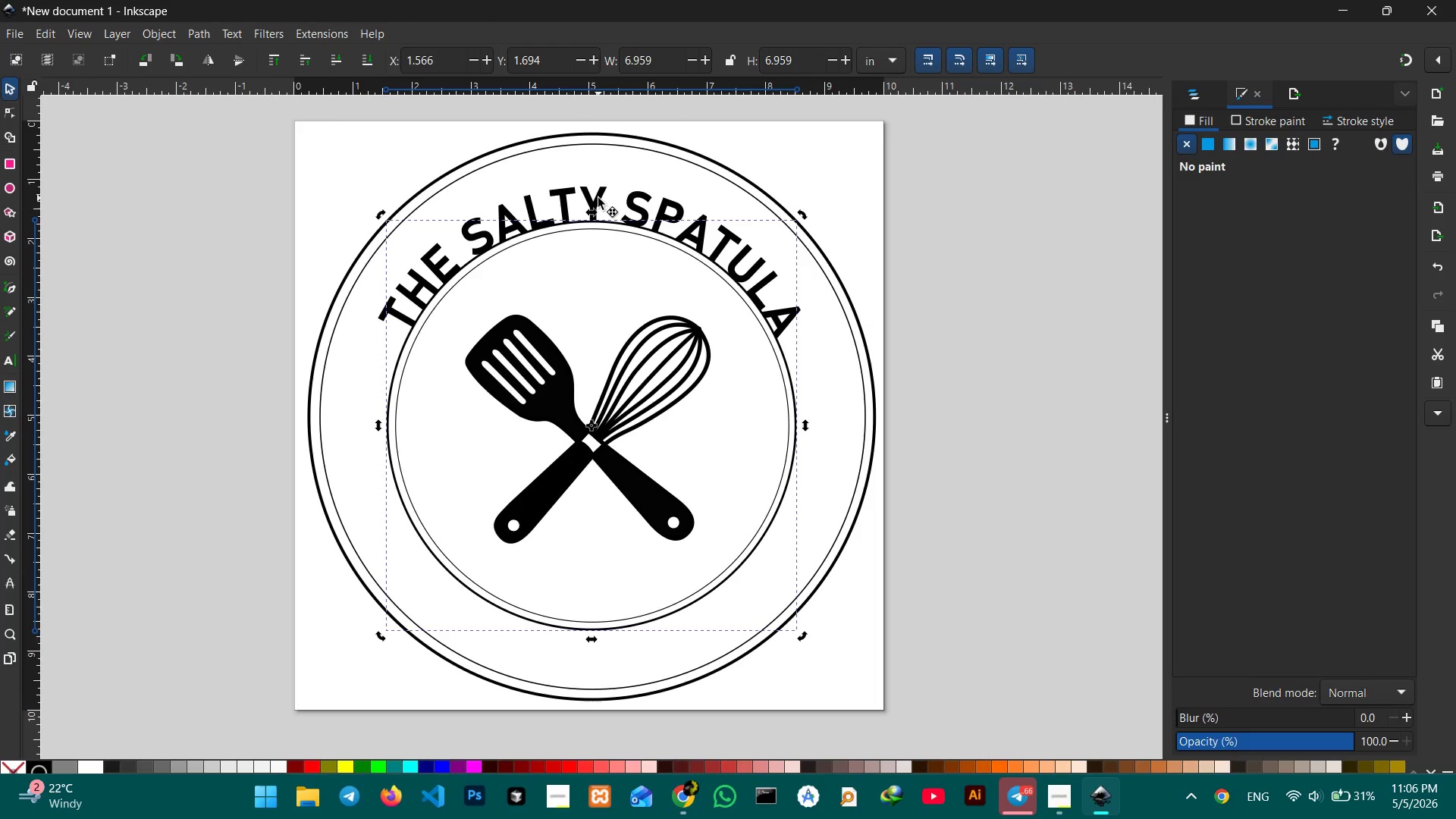 
double_click([598, 198])
 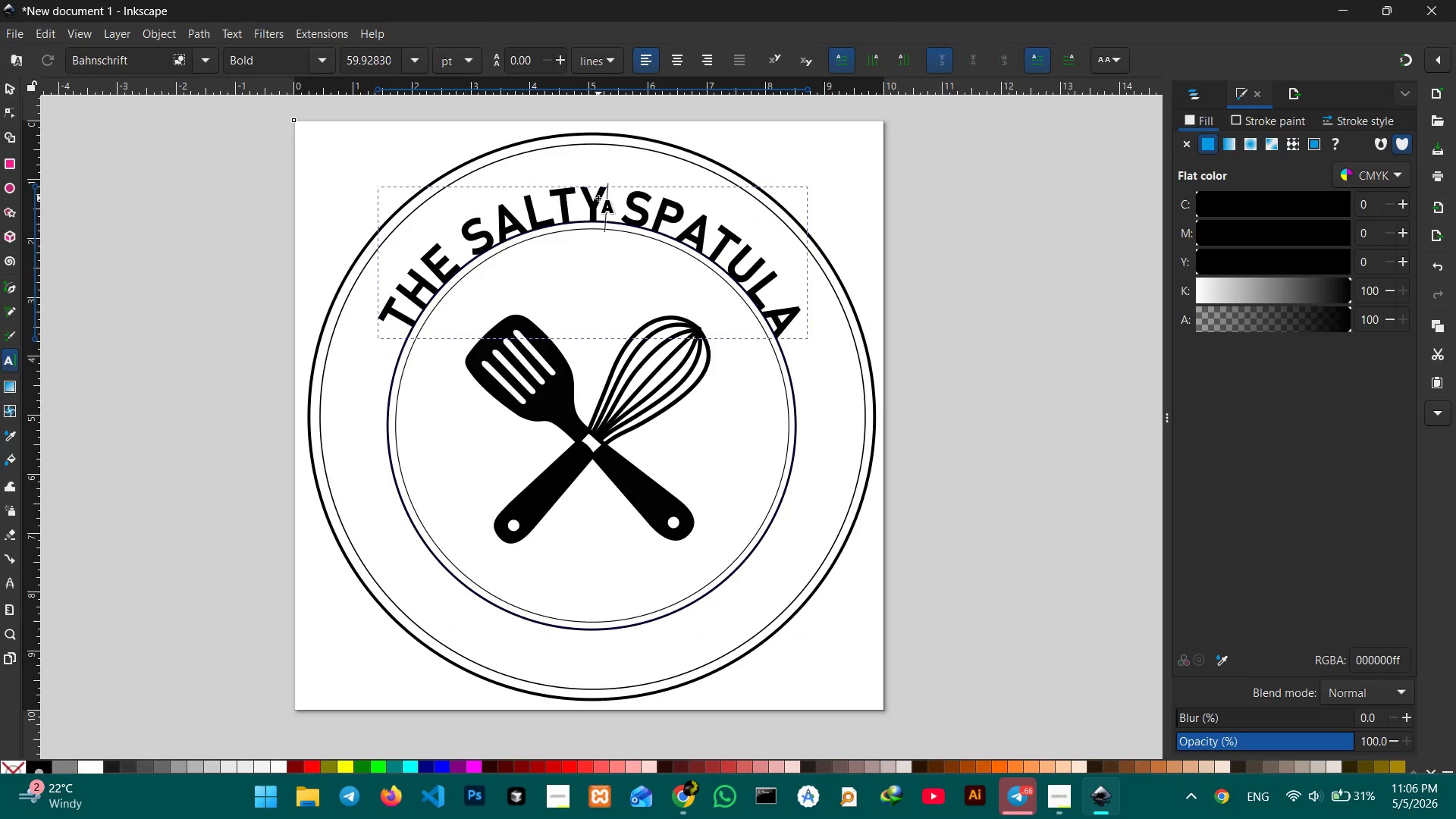 
triple_click([598, 198])
 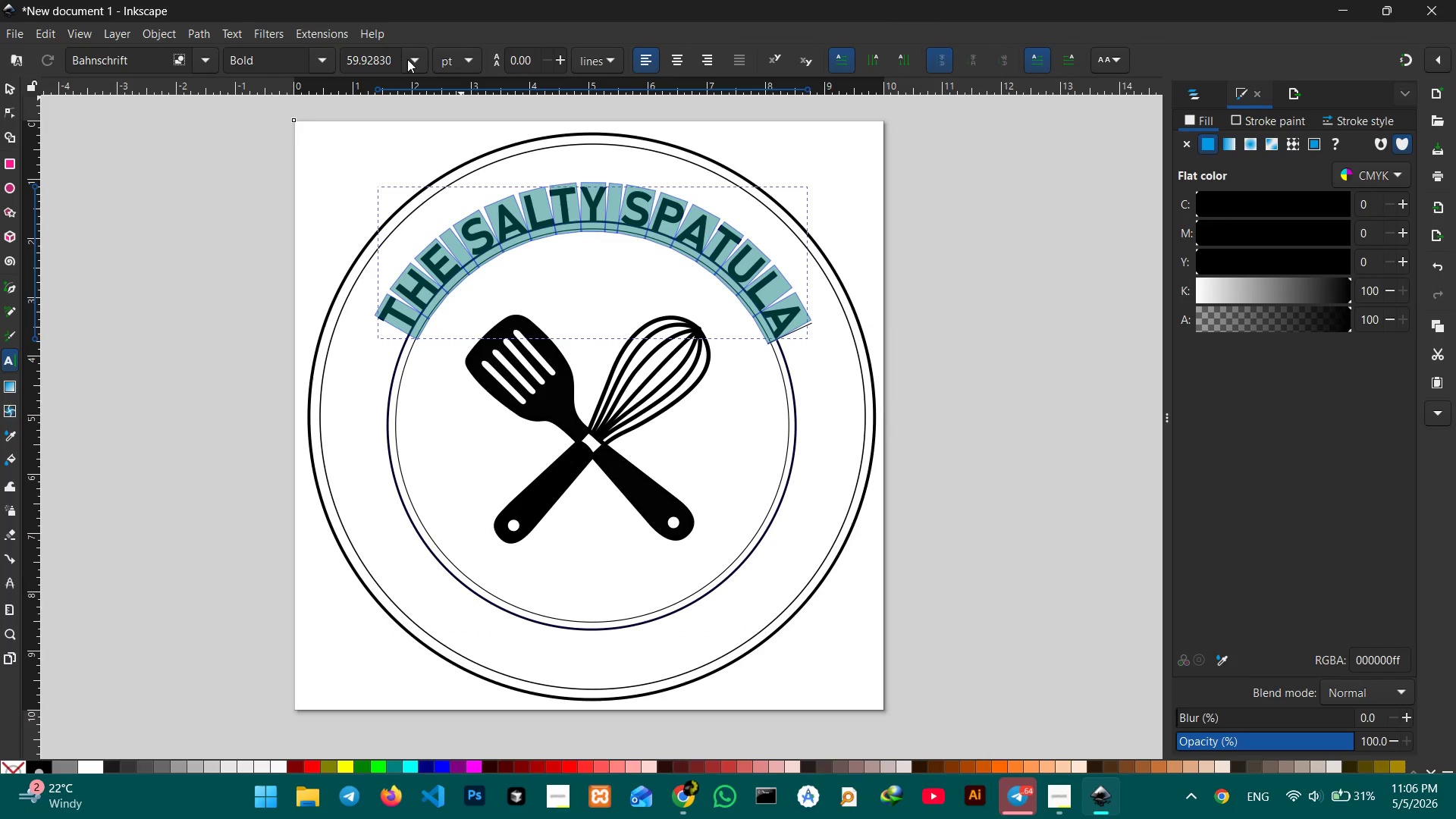 
left_click([409, 59])
 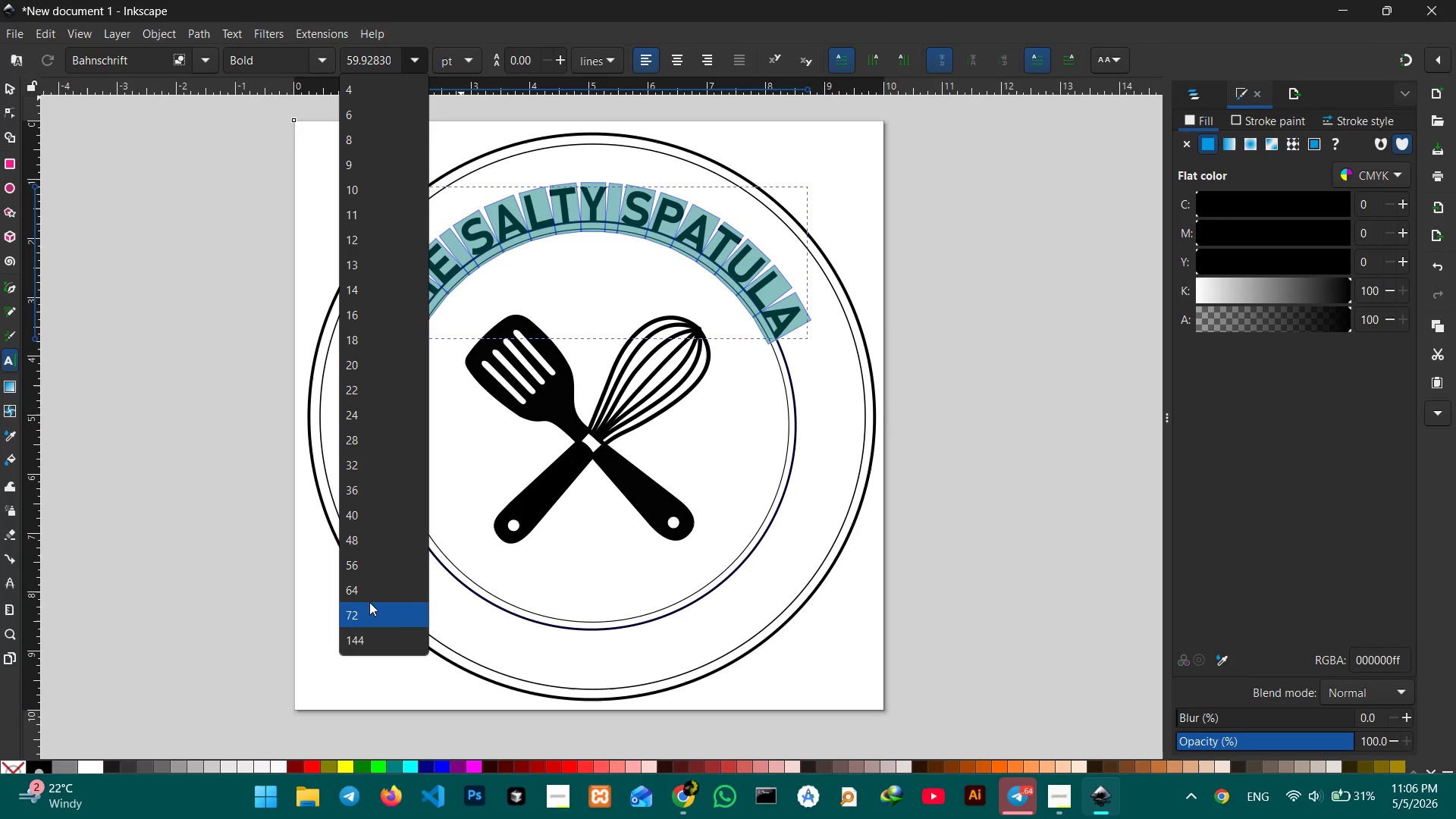 
left_click([372, 593])
 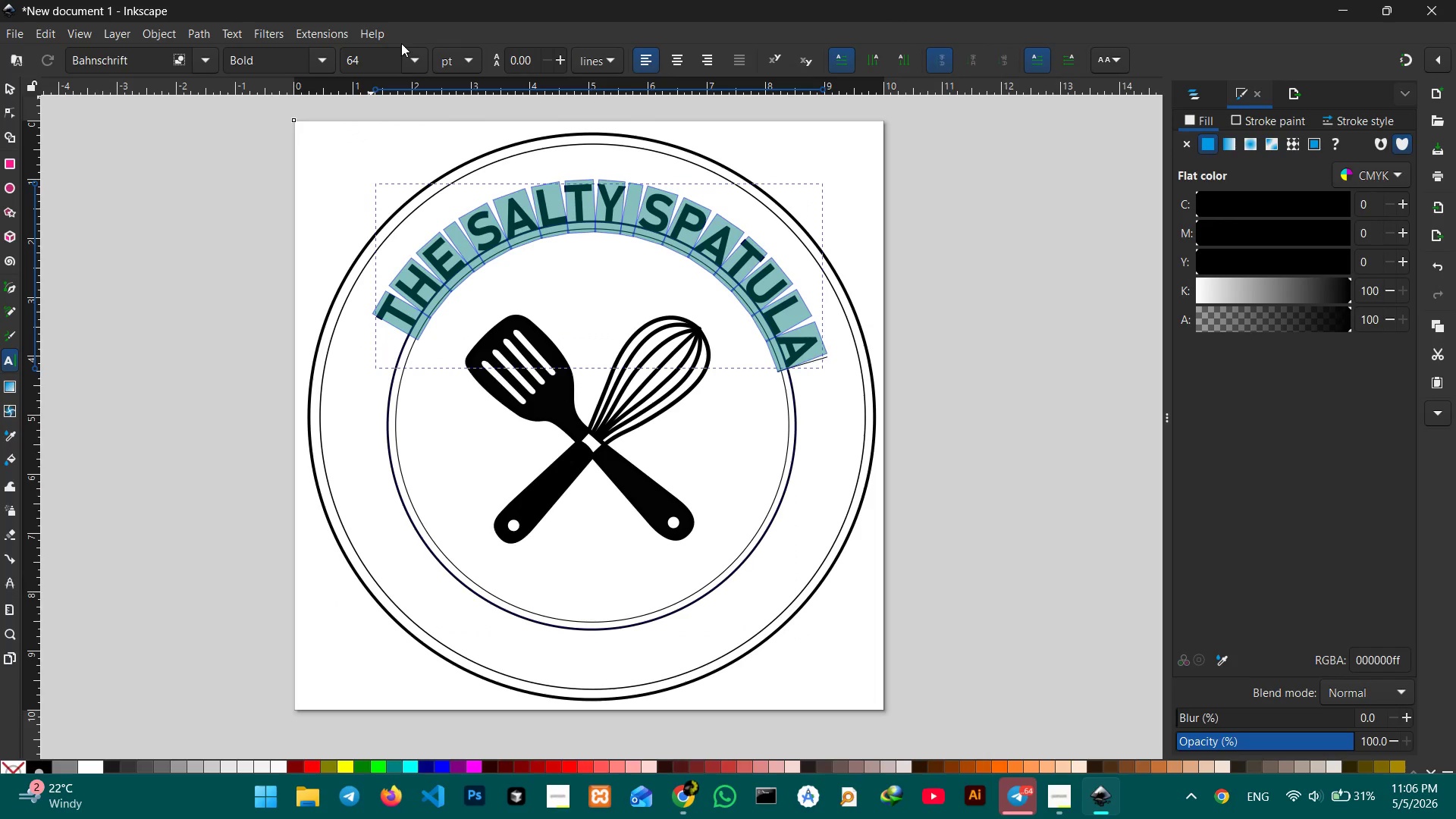 
left_click([416, 46])
 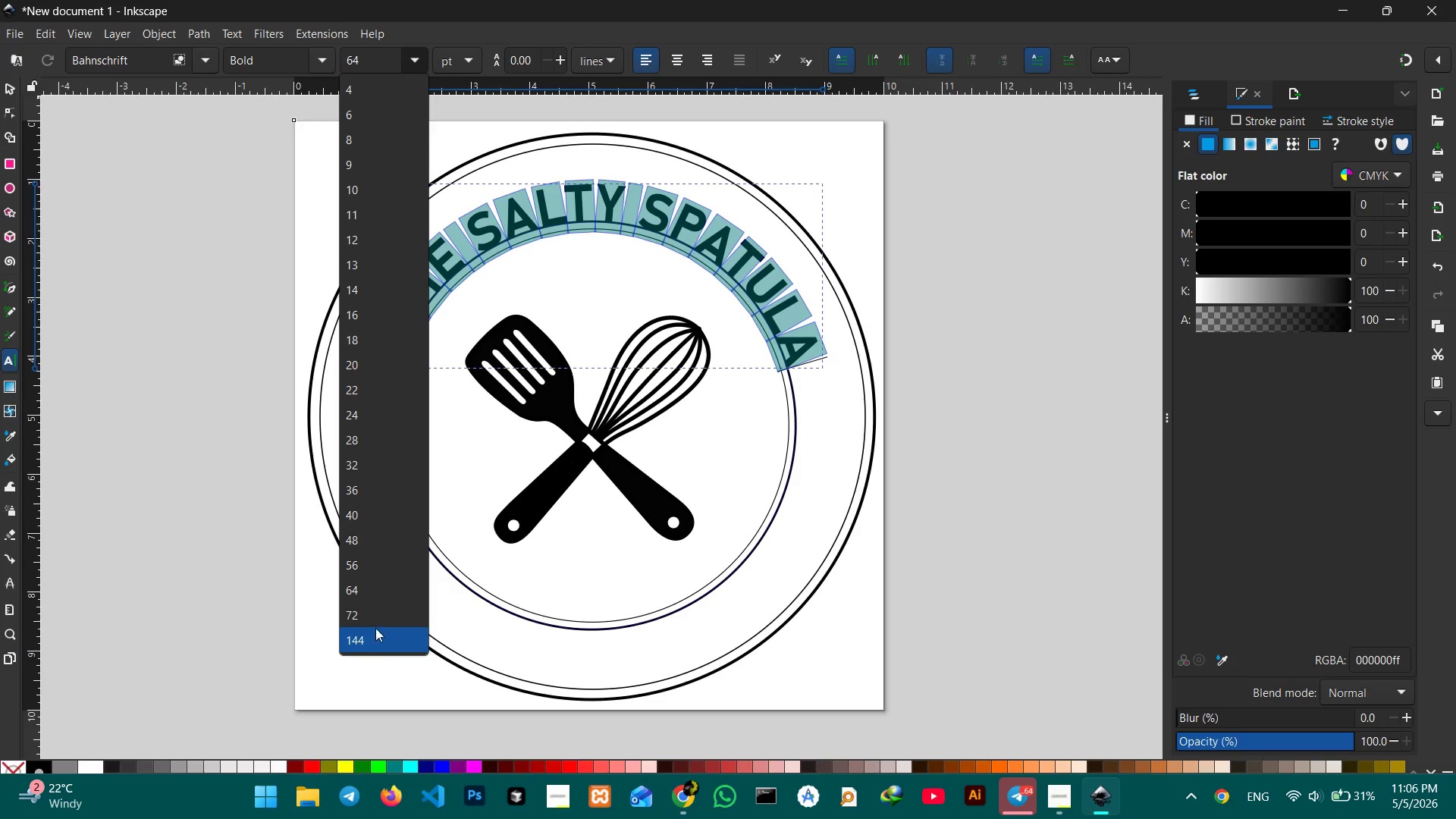 
left_click([378, 619])
 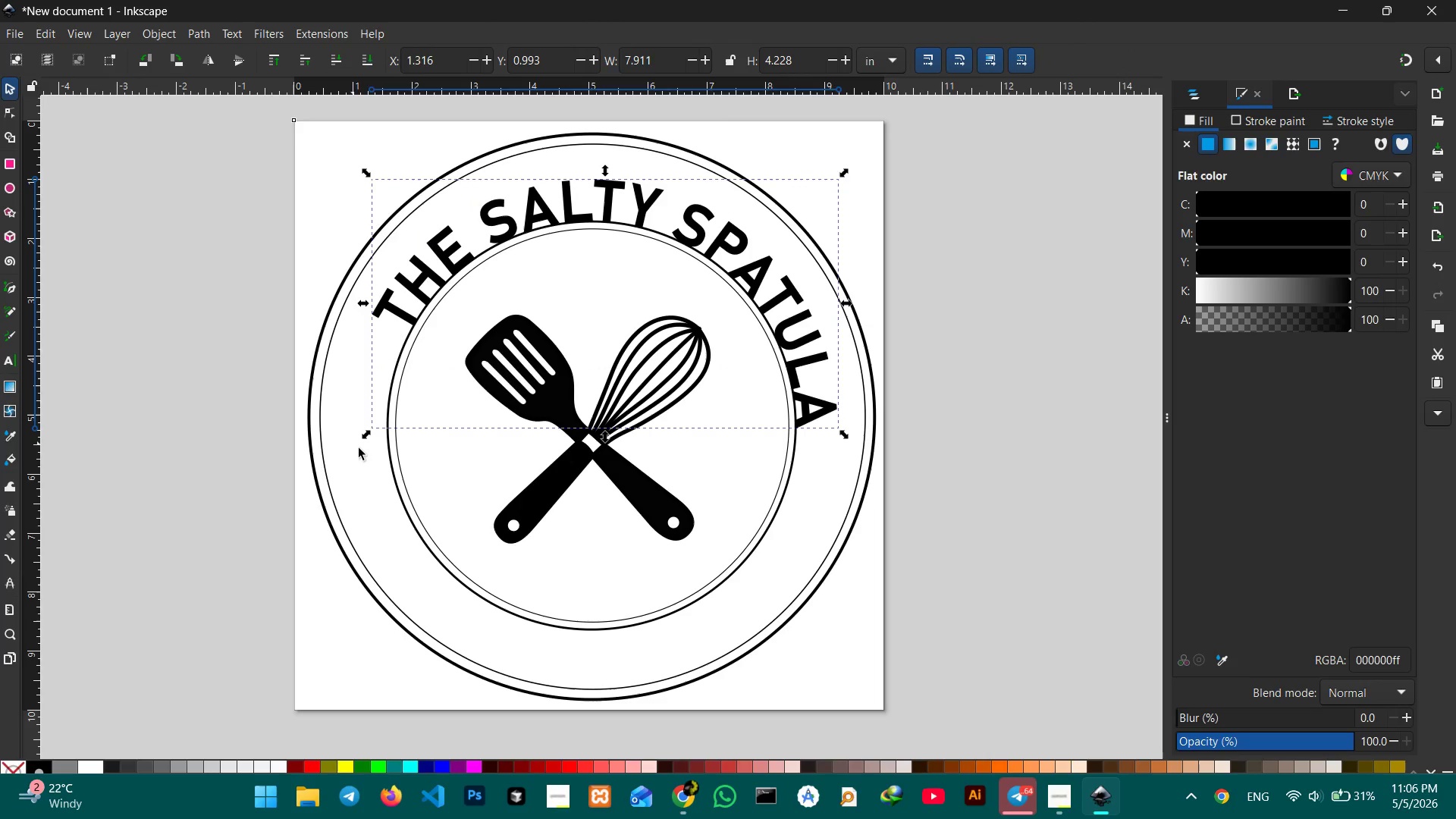 
left_click([362, 438])
 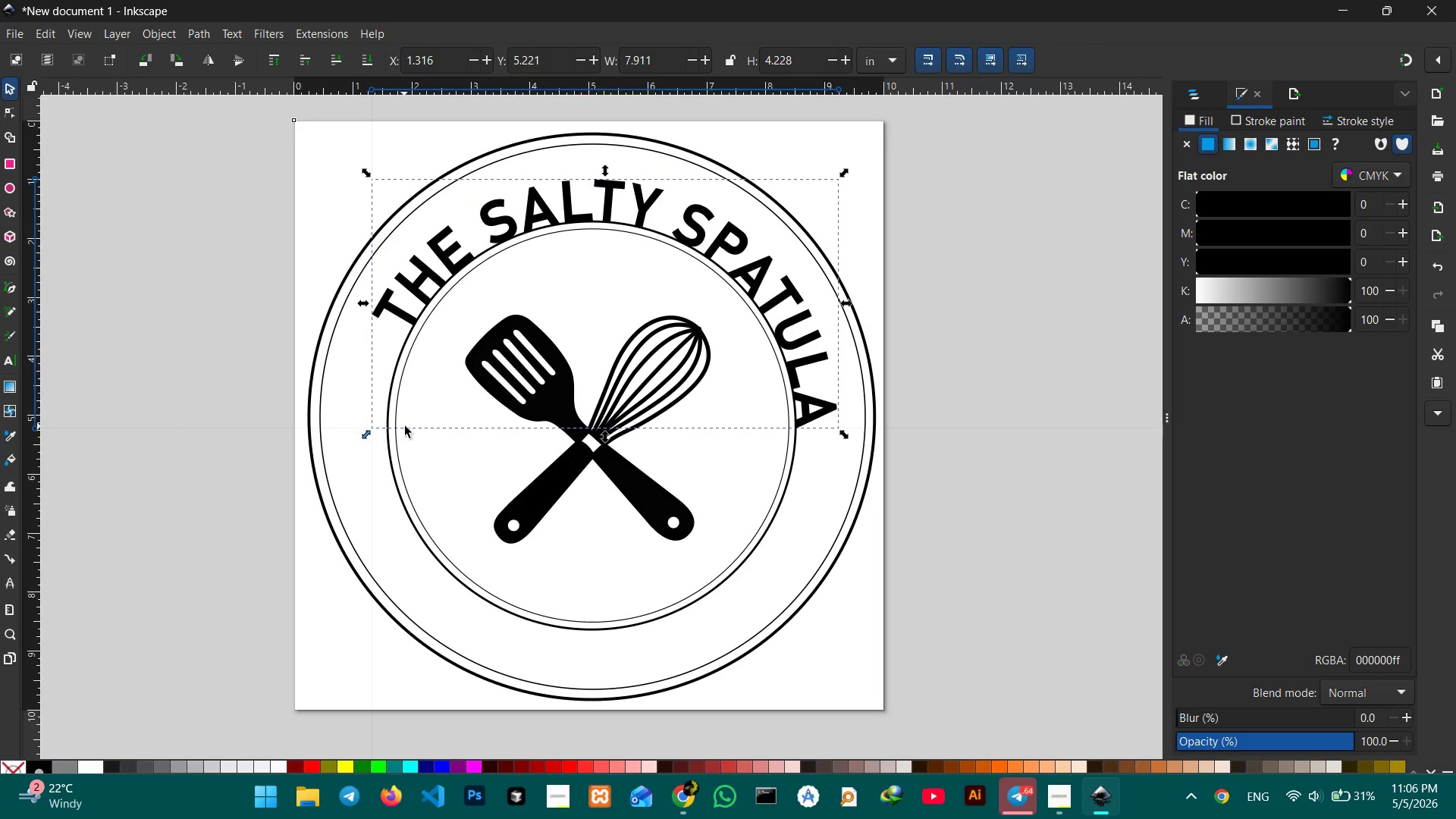 
left_click([406, 426])
 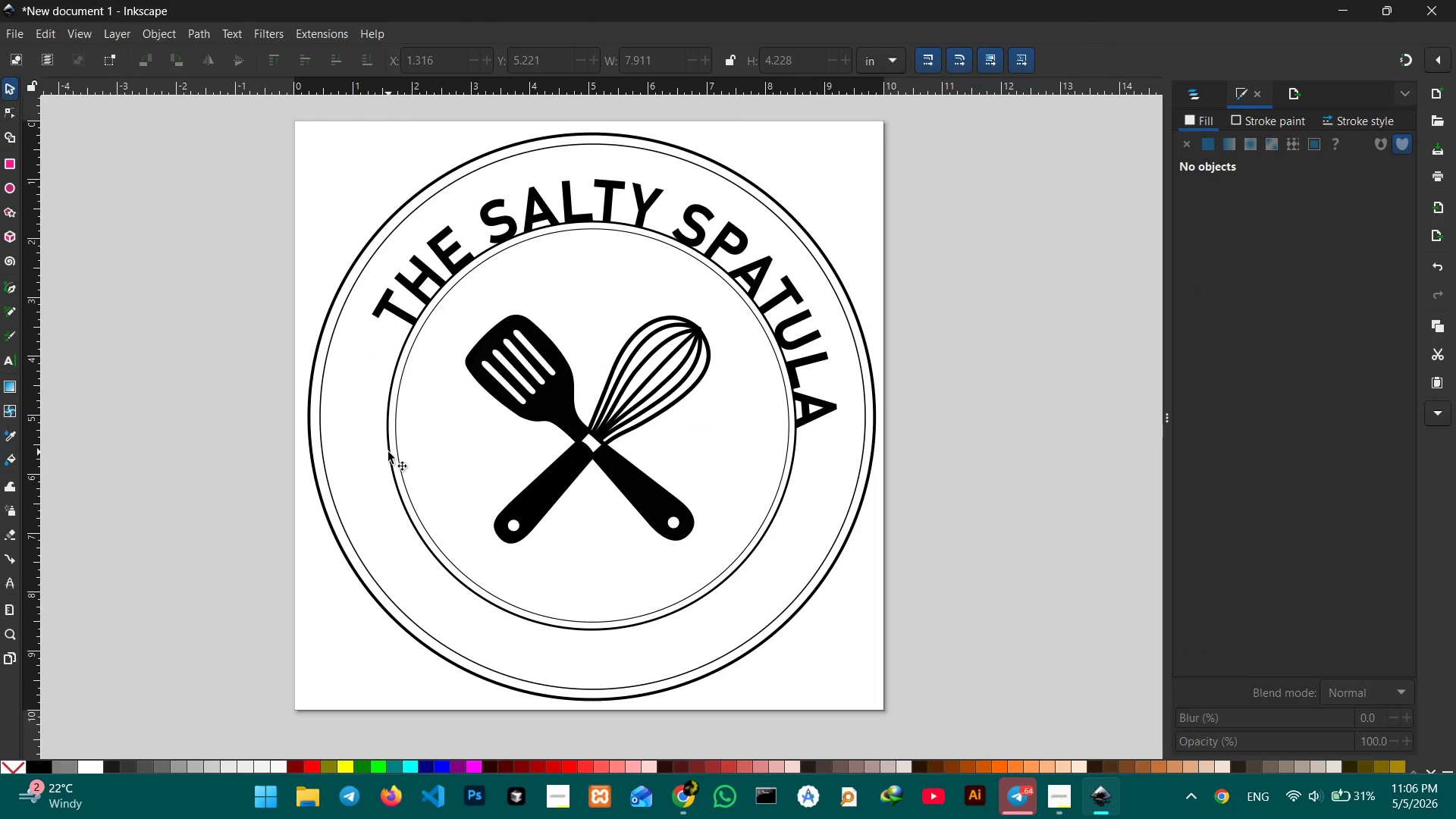 
left_click([388, 452])
 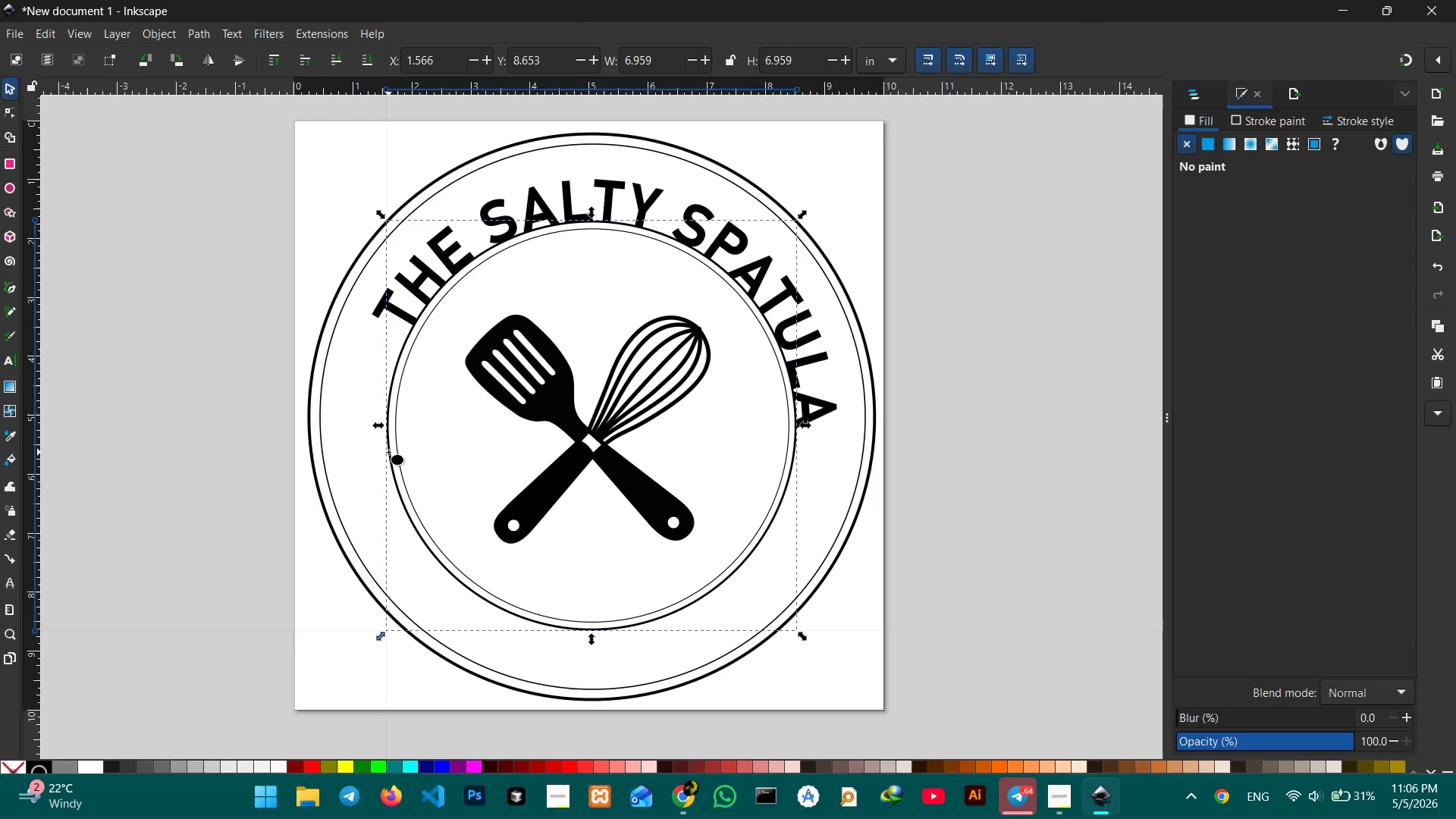 
double_click([388, 452])
 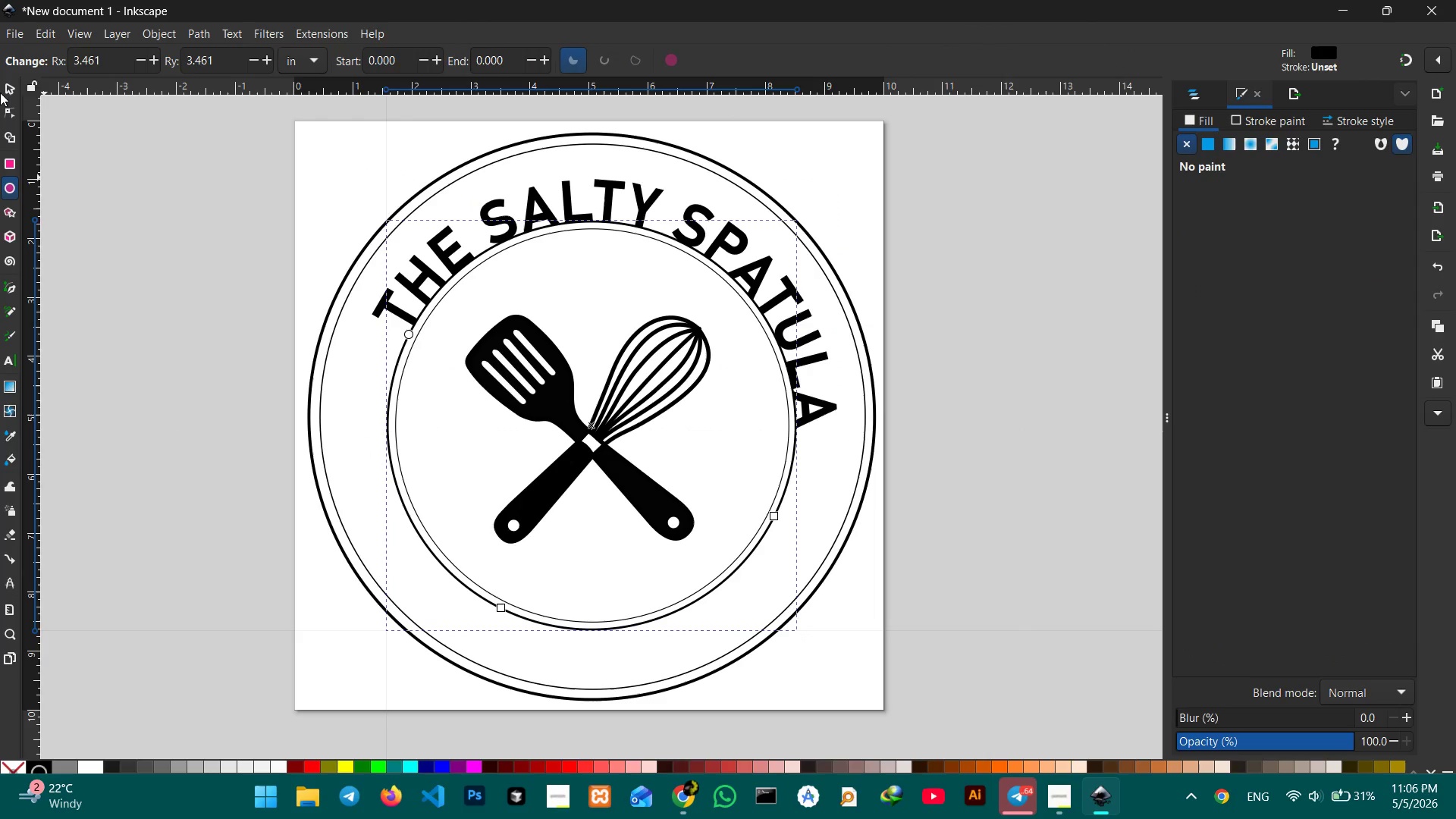 
left_click([9, 89])
 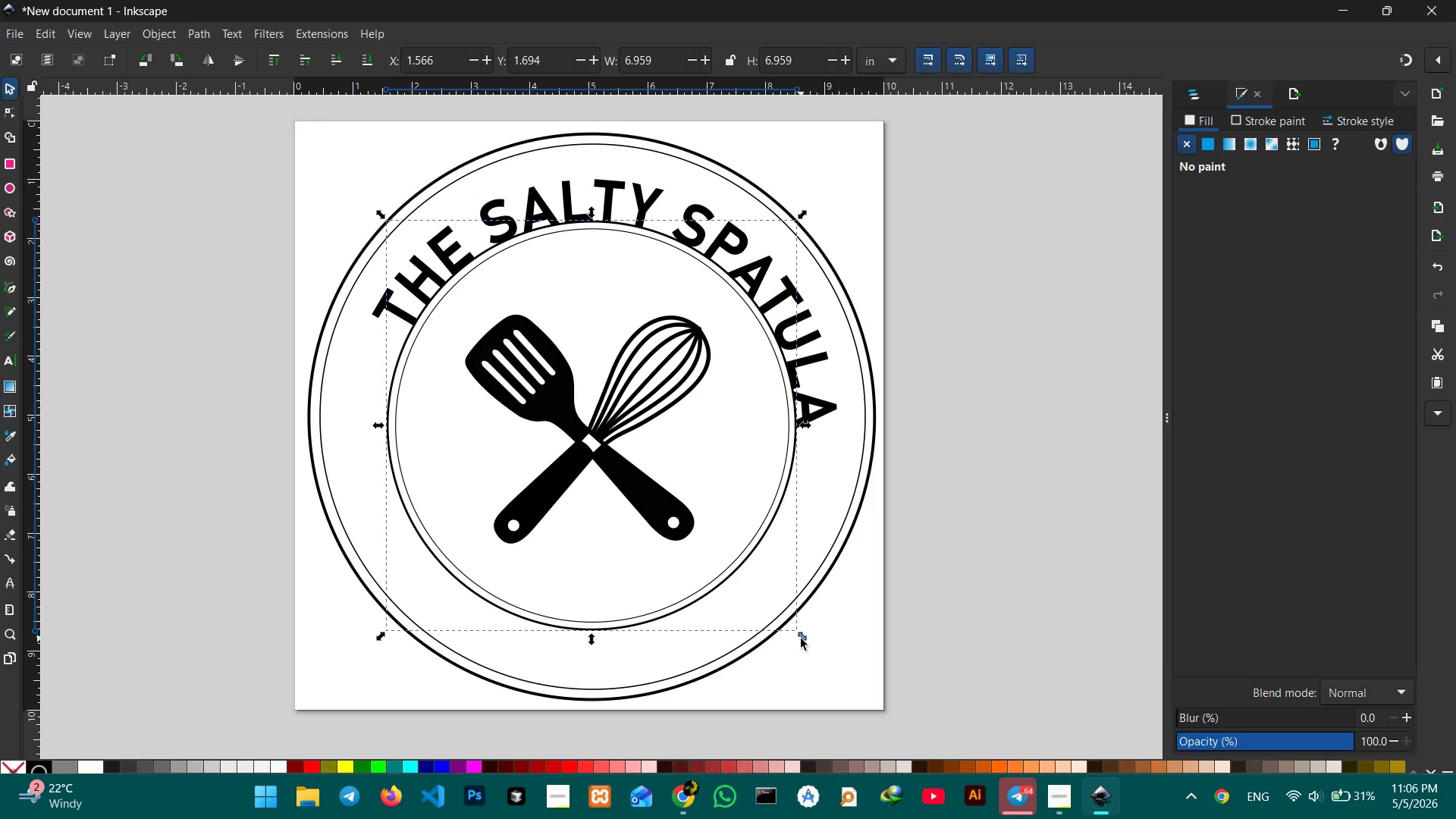 
double_click([801, 639])
 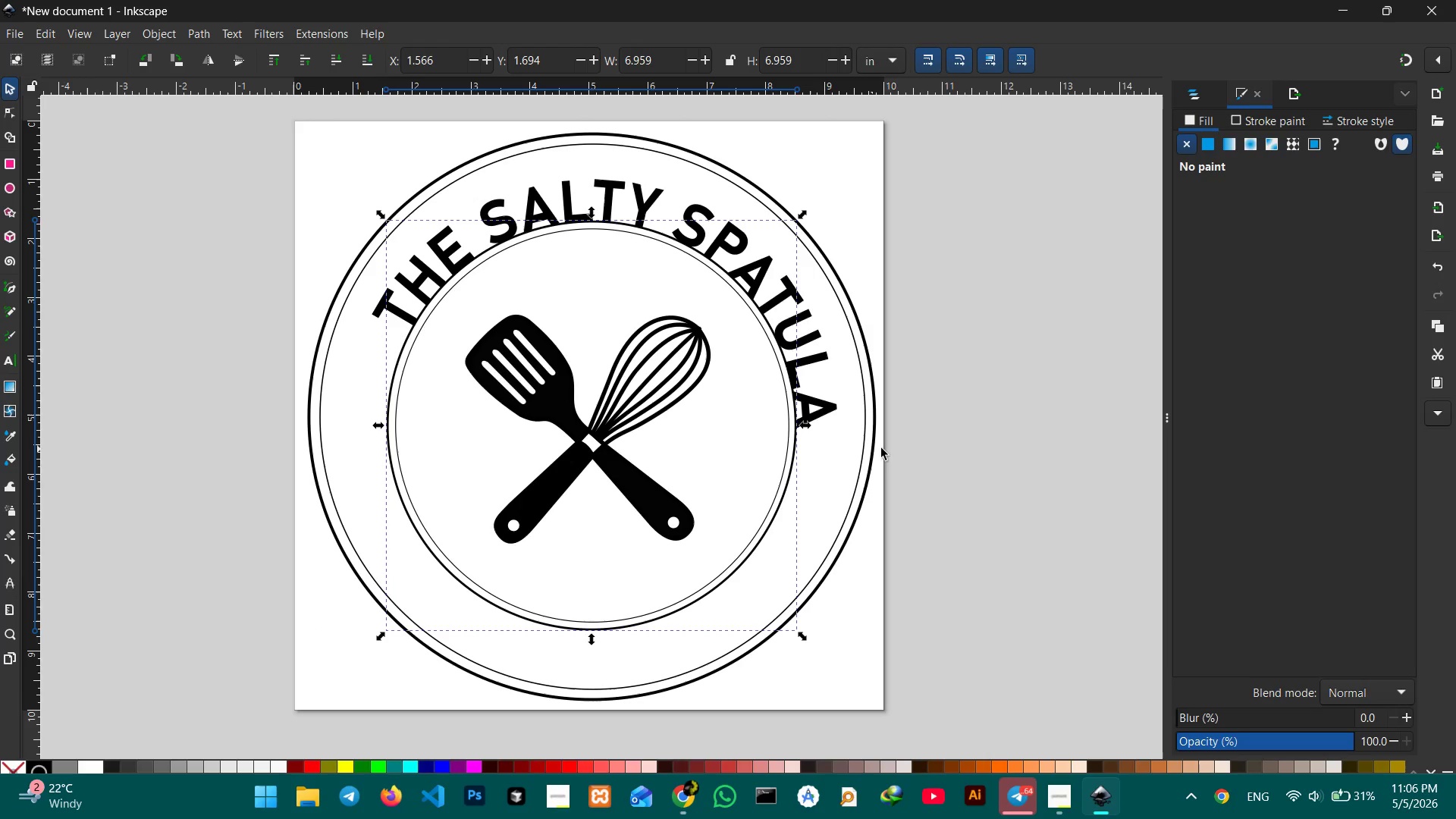 
left_click([885, 447])
 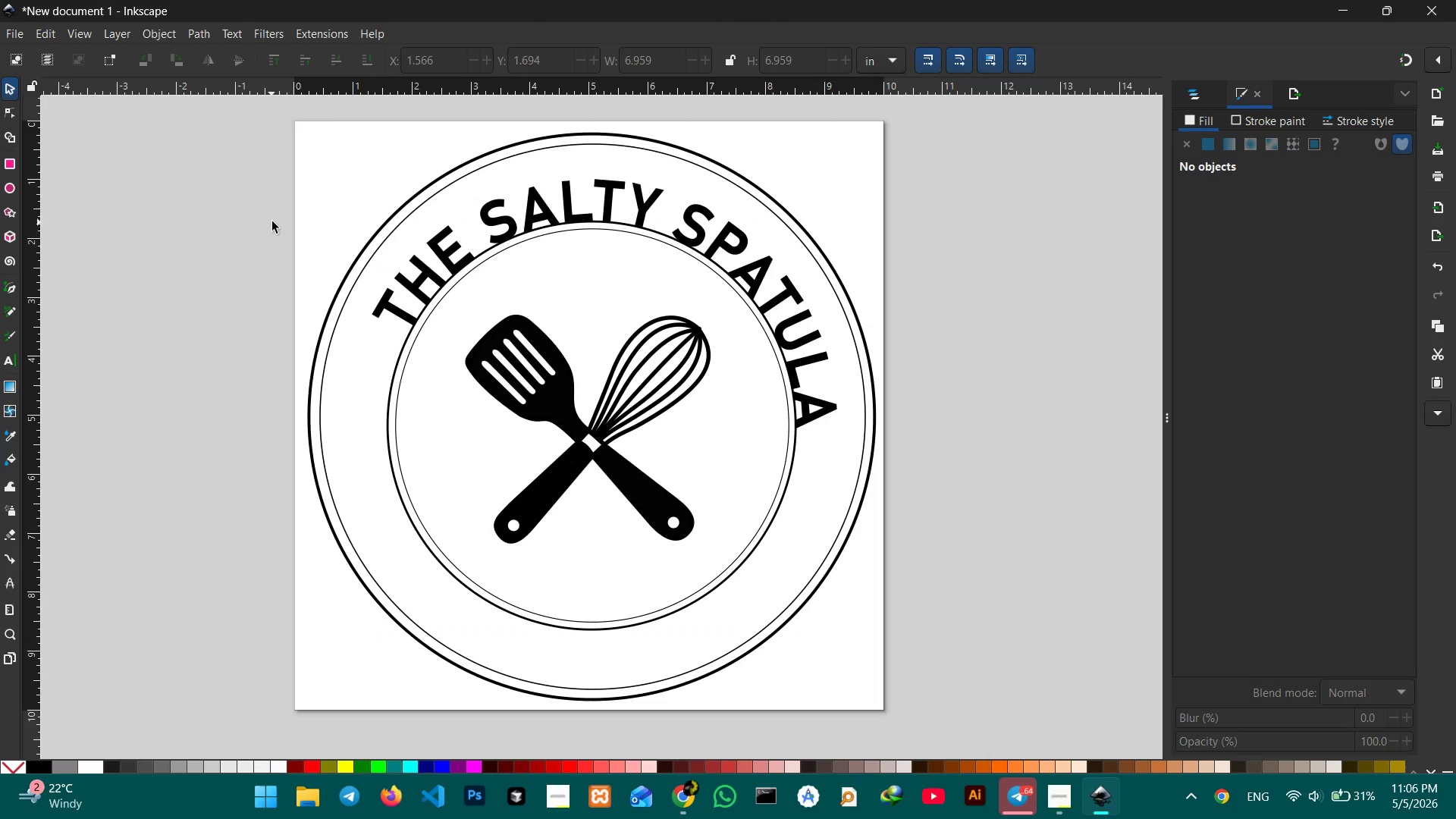 
left_click_drag(start_coordinate=[271, 221], to_coordinate=[899, 579])
 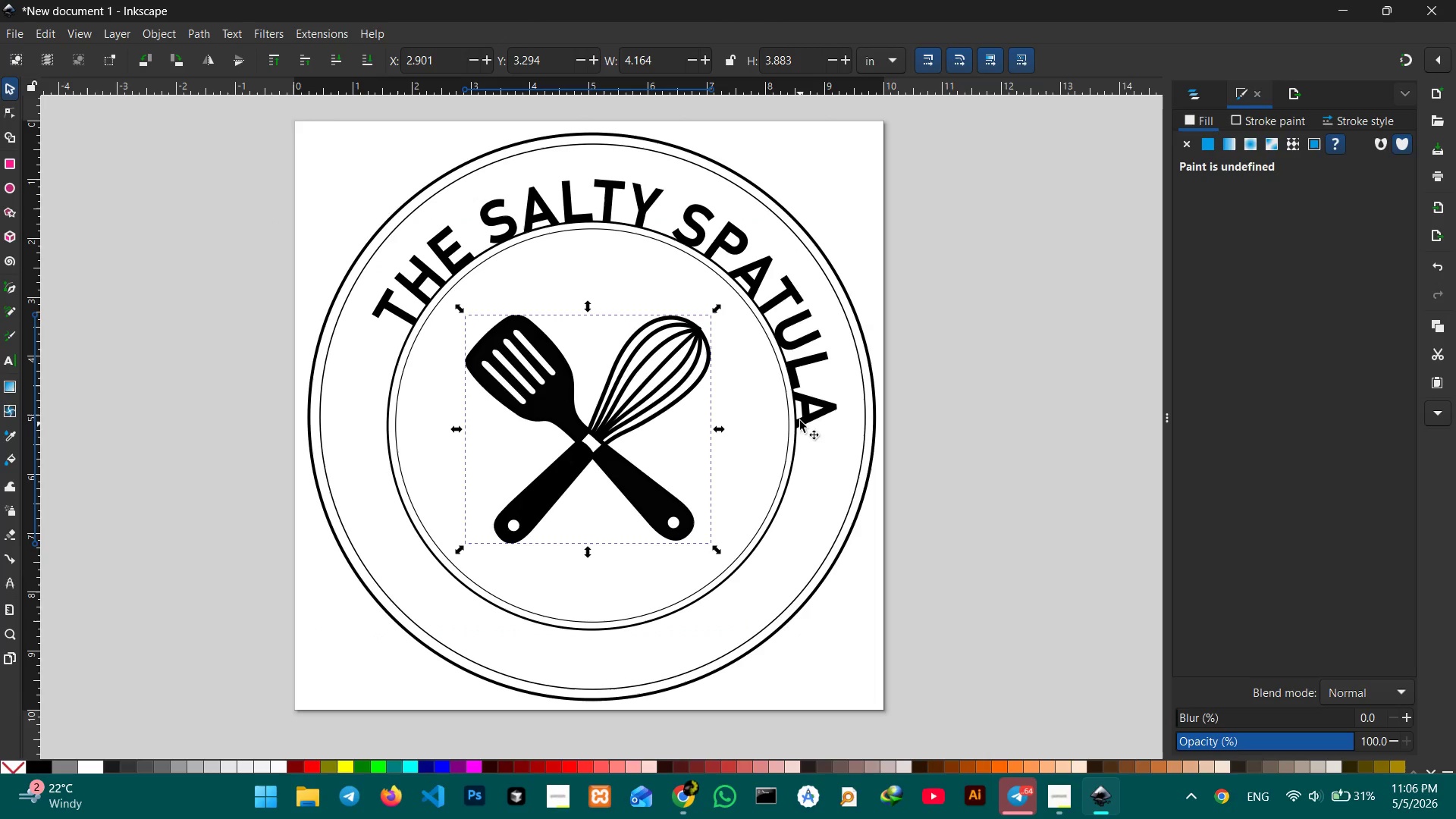 
left_click([800, 410])
 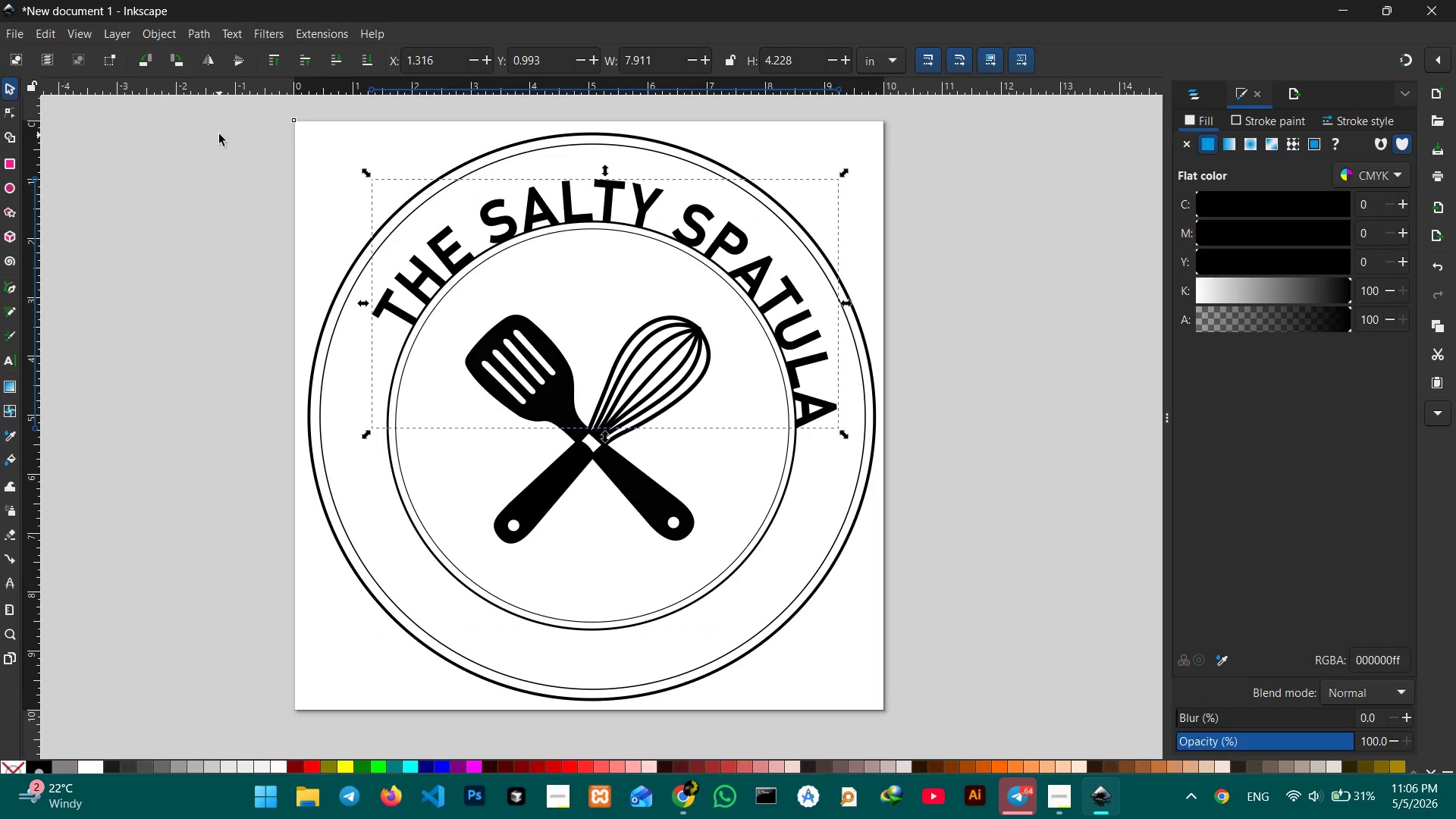 
left_click_drag(start_coordinate=[215, 114], to_coordinate=[1042, 602])
 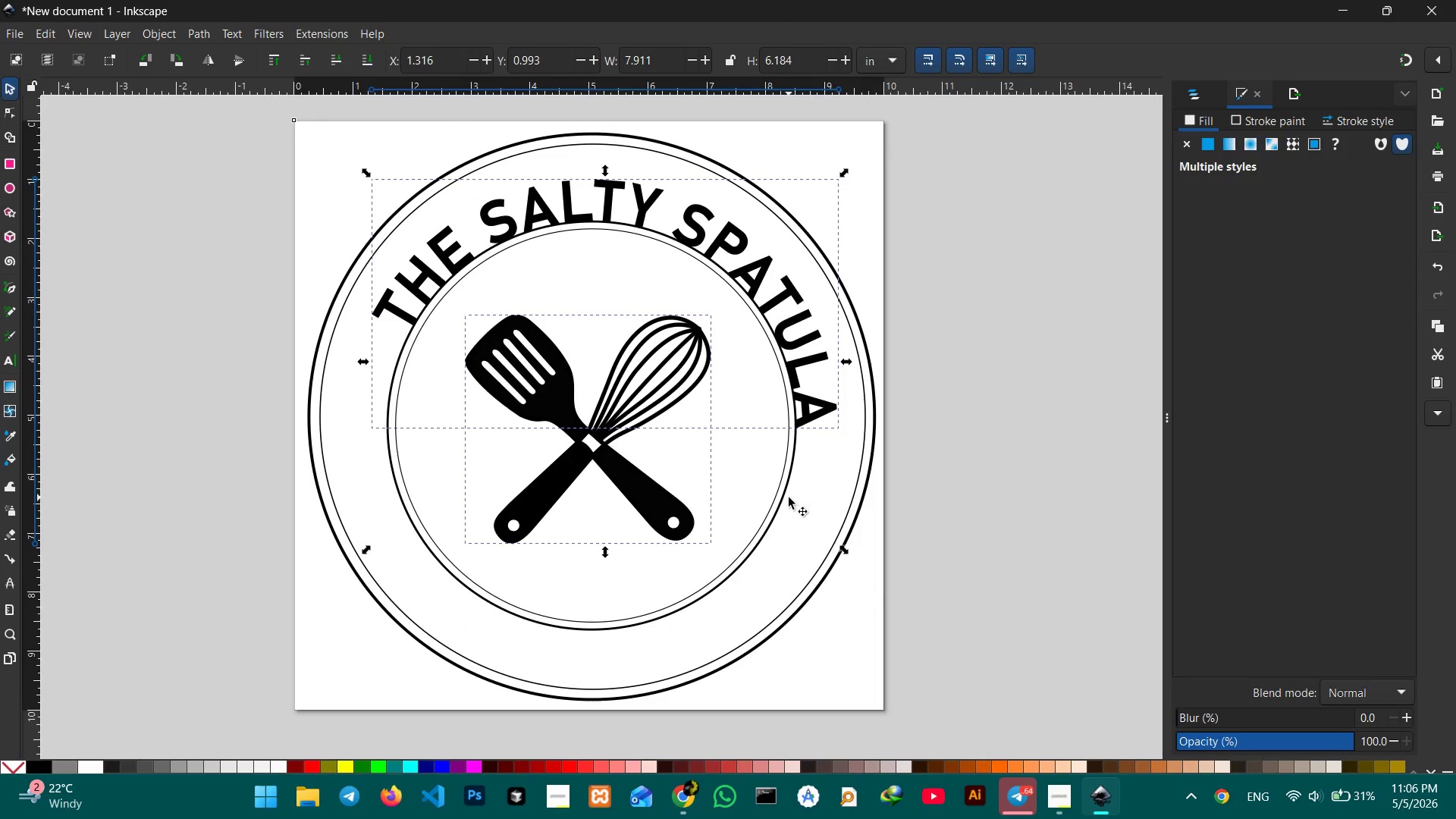 
left_click([785, 498])
 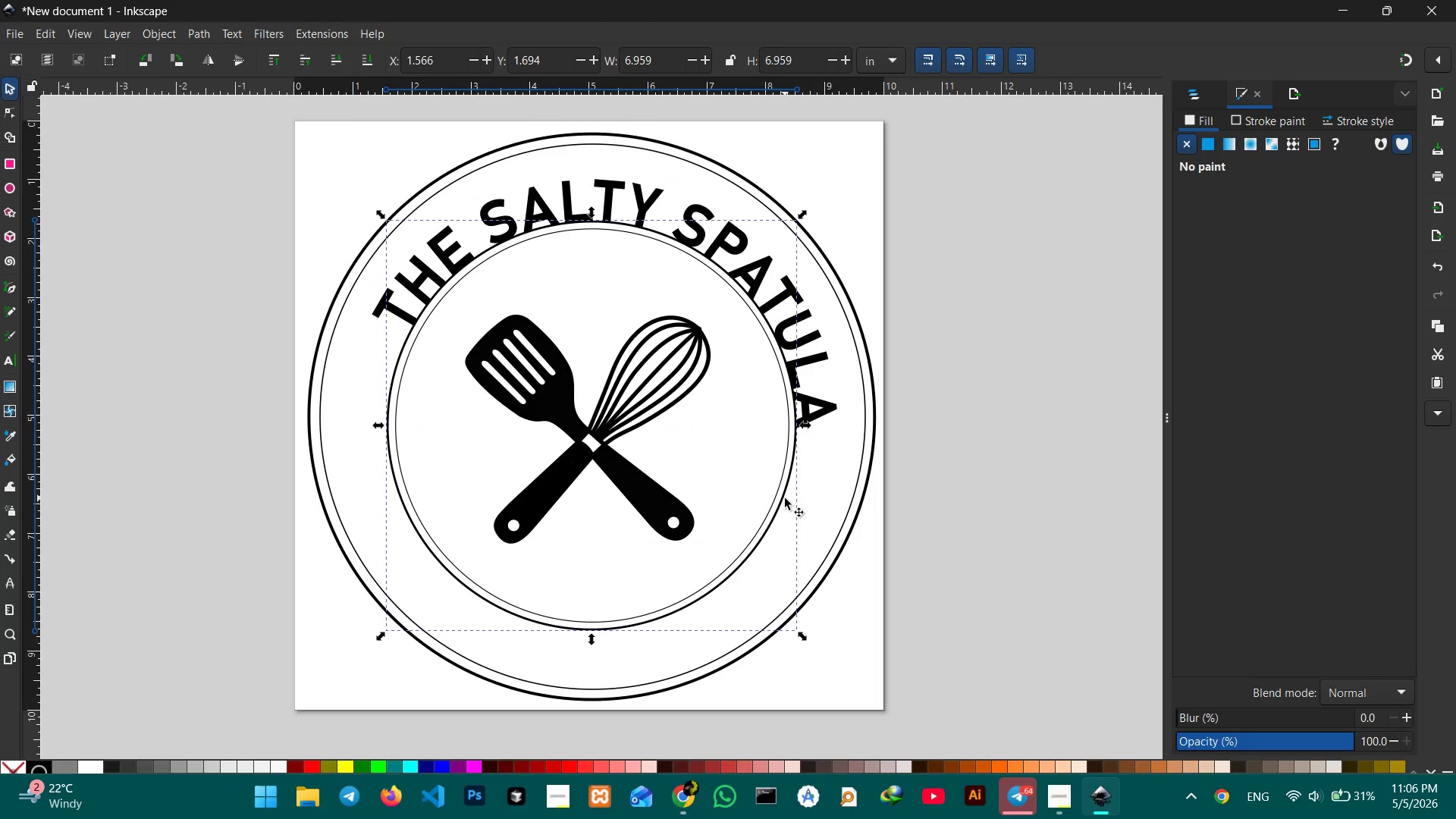 
double_click([785, 498])
 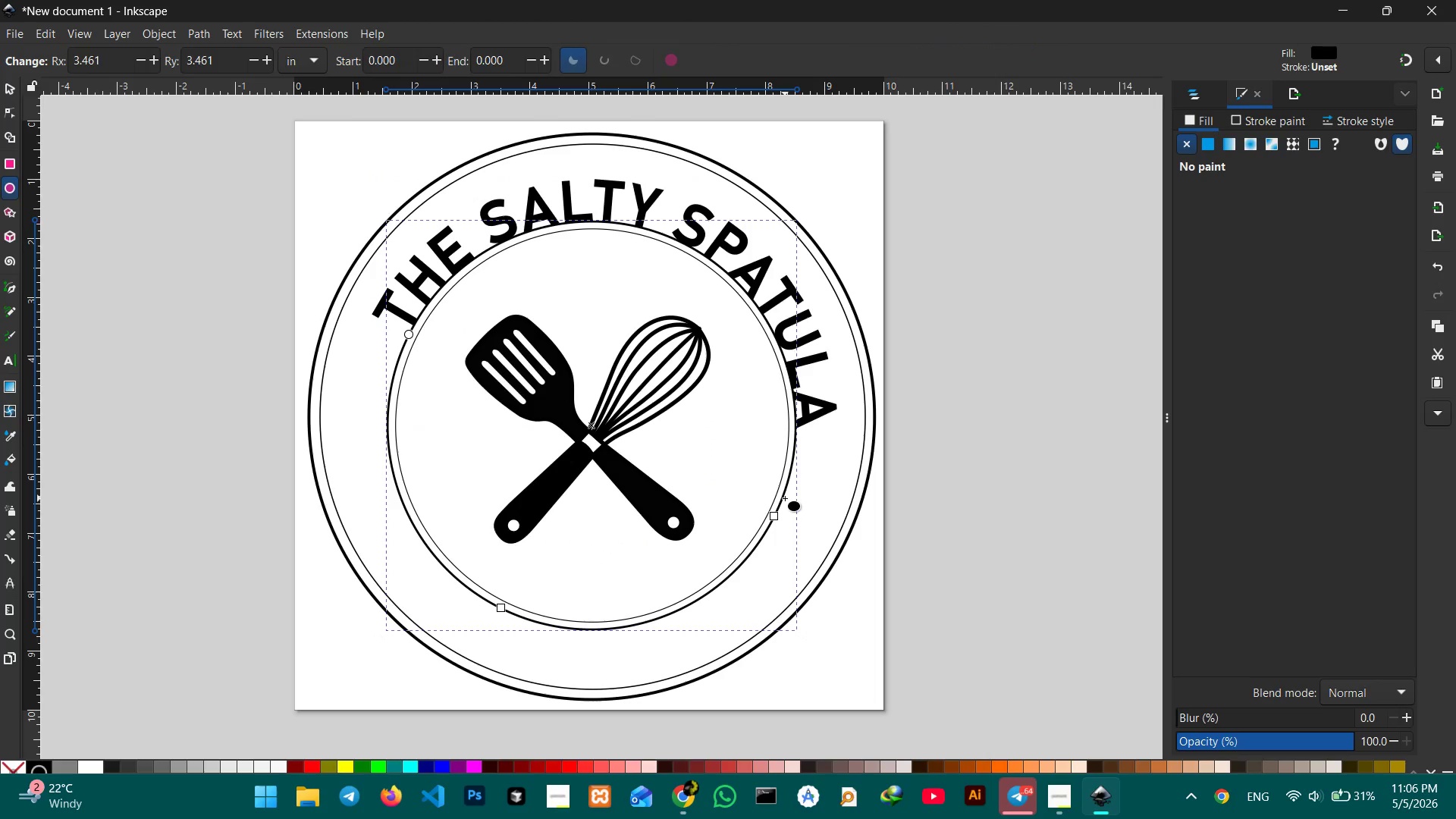 
left_click([785, 498])
 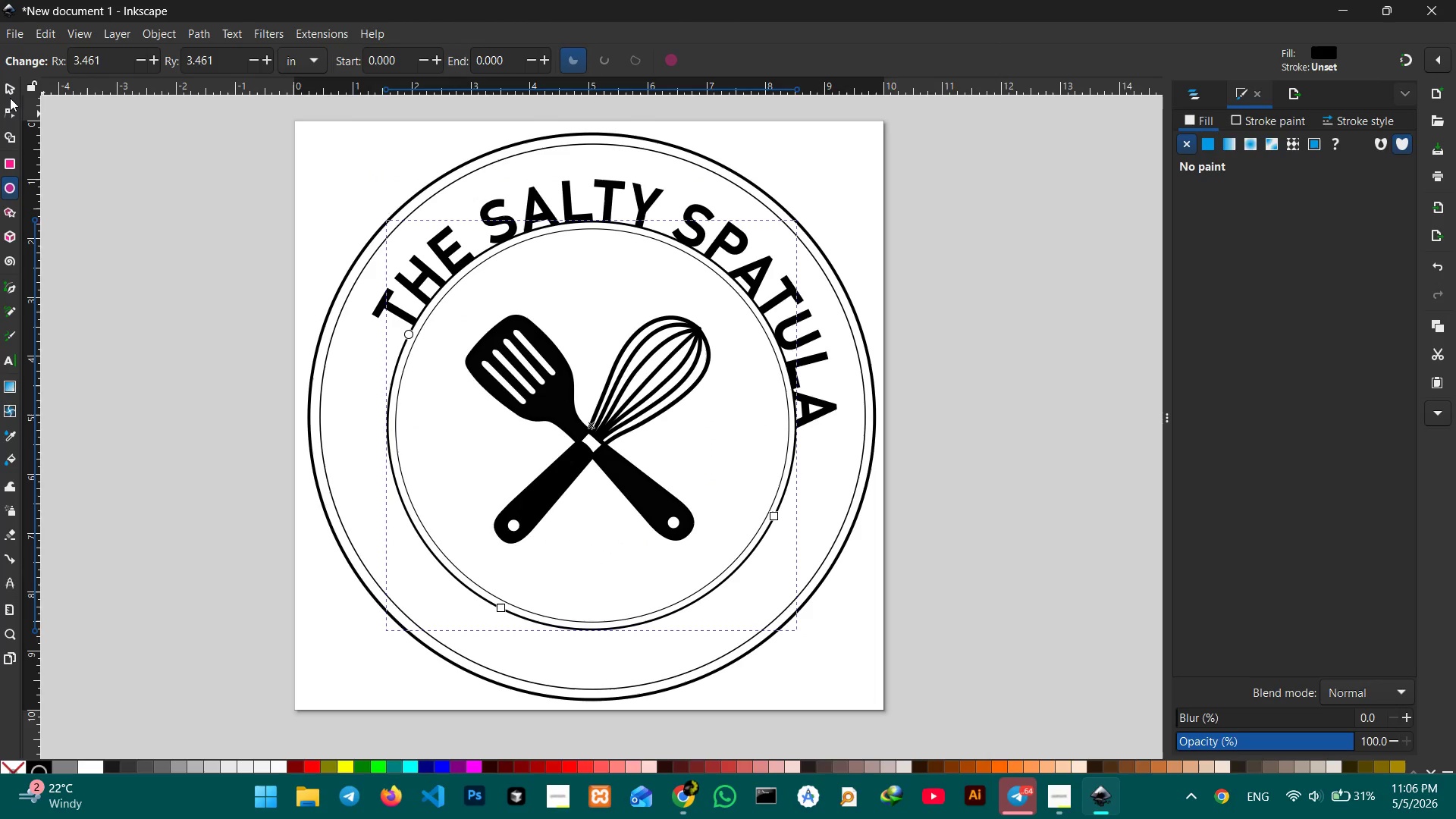 
left_click([8, 93])
 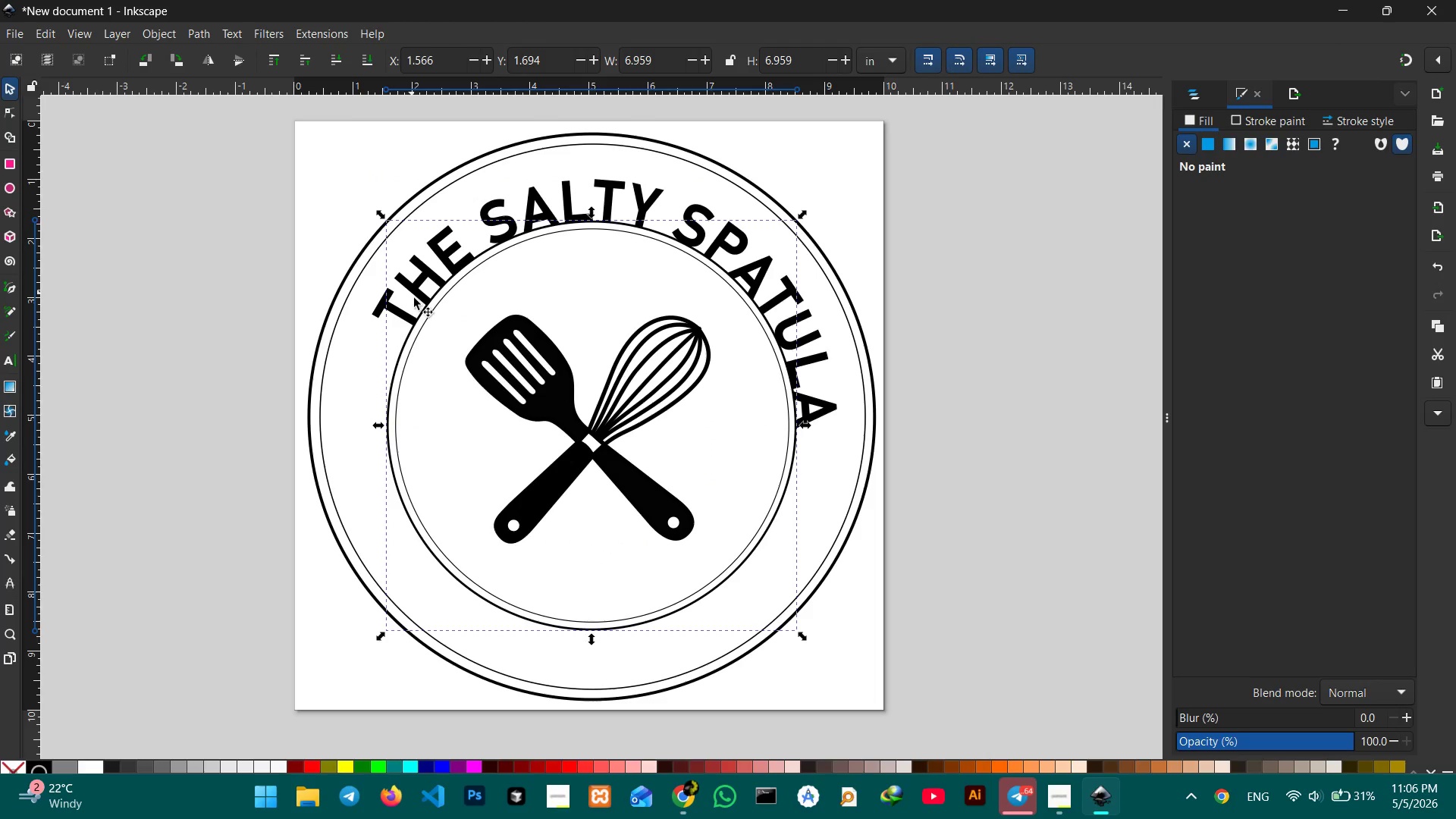 
left_click([415, 300])
 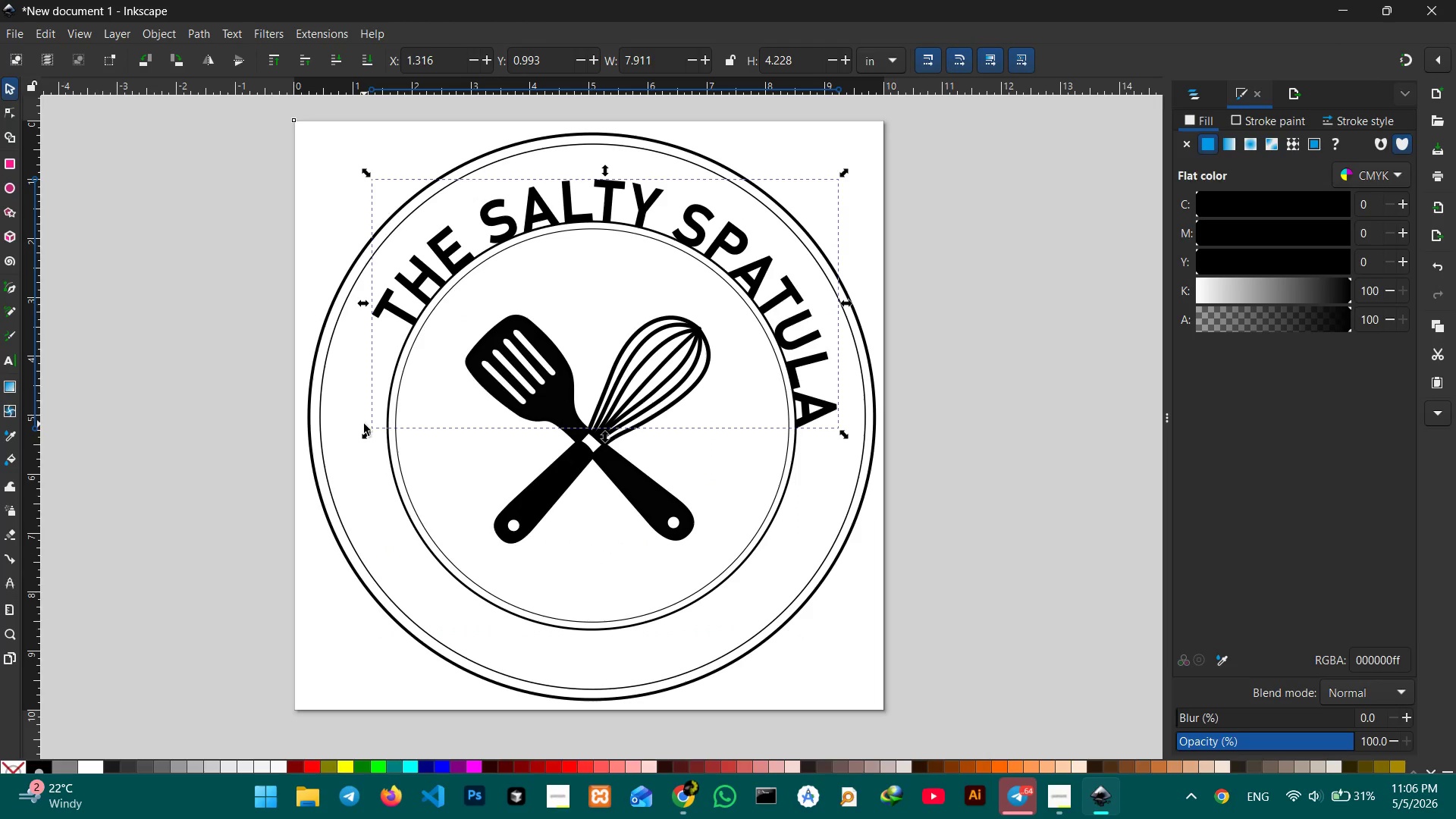 
left_click([368, 433])
 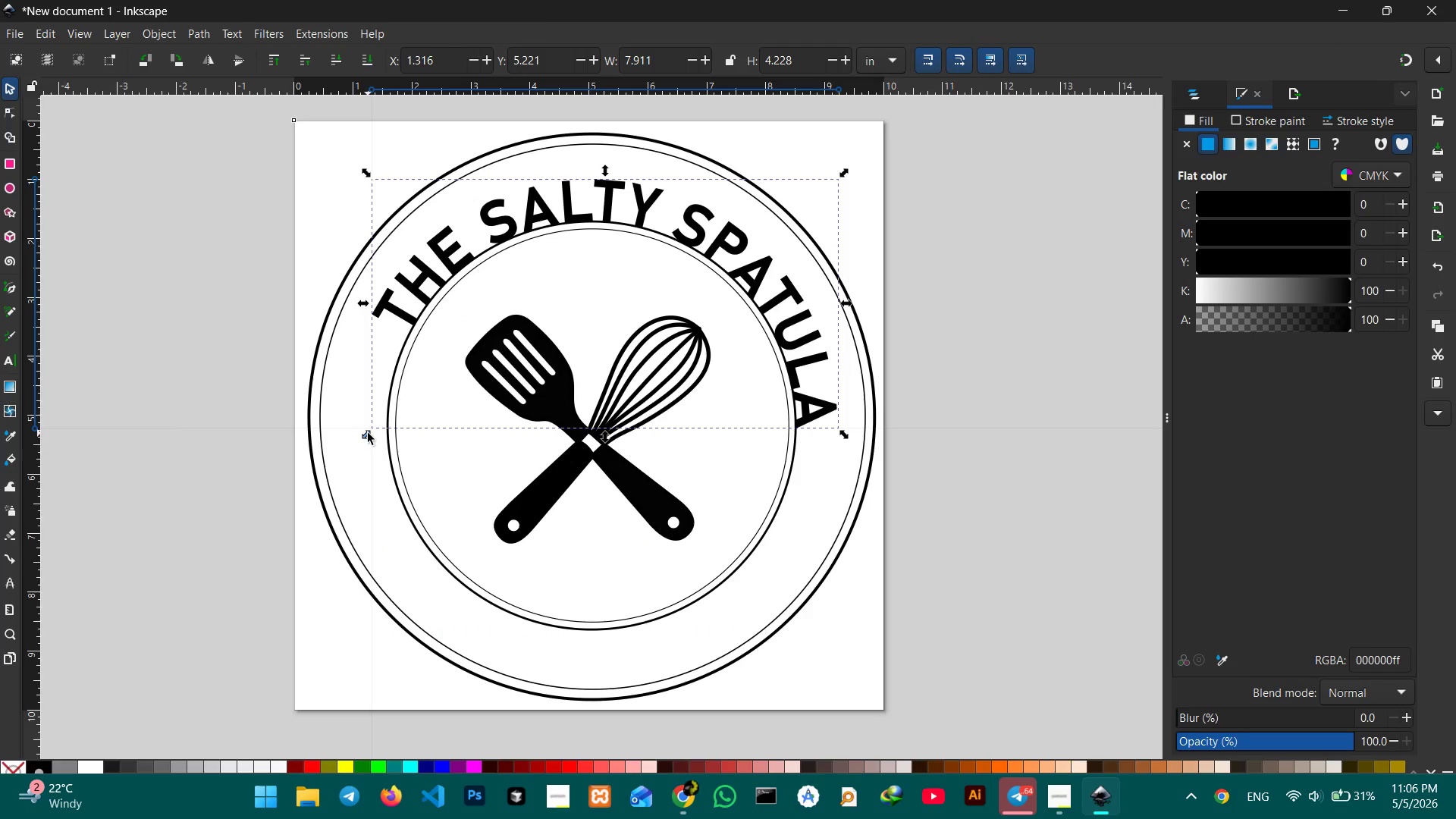 
left_click_drag(start_coordinate=[368, 433], to_coordinate=[368, 445])
 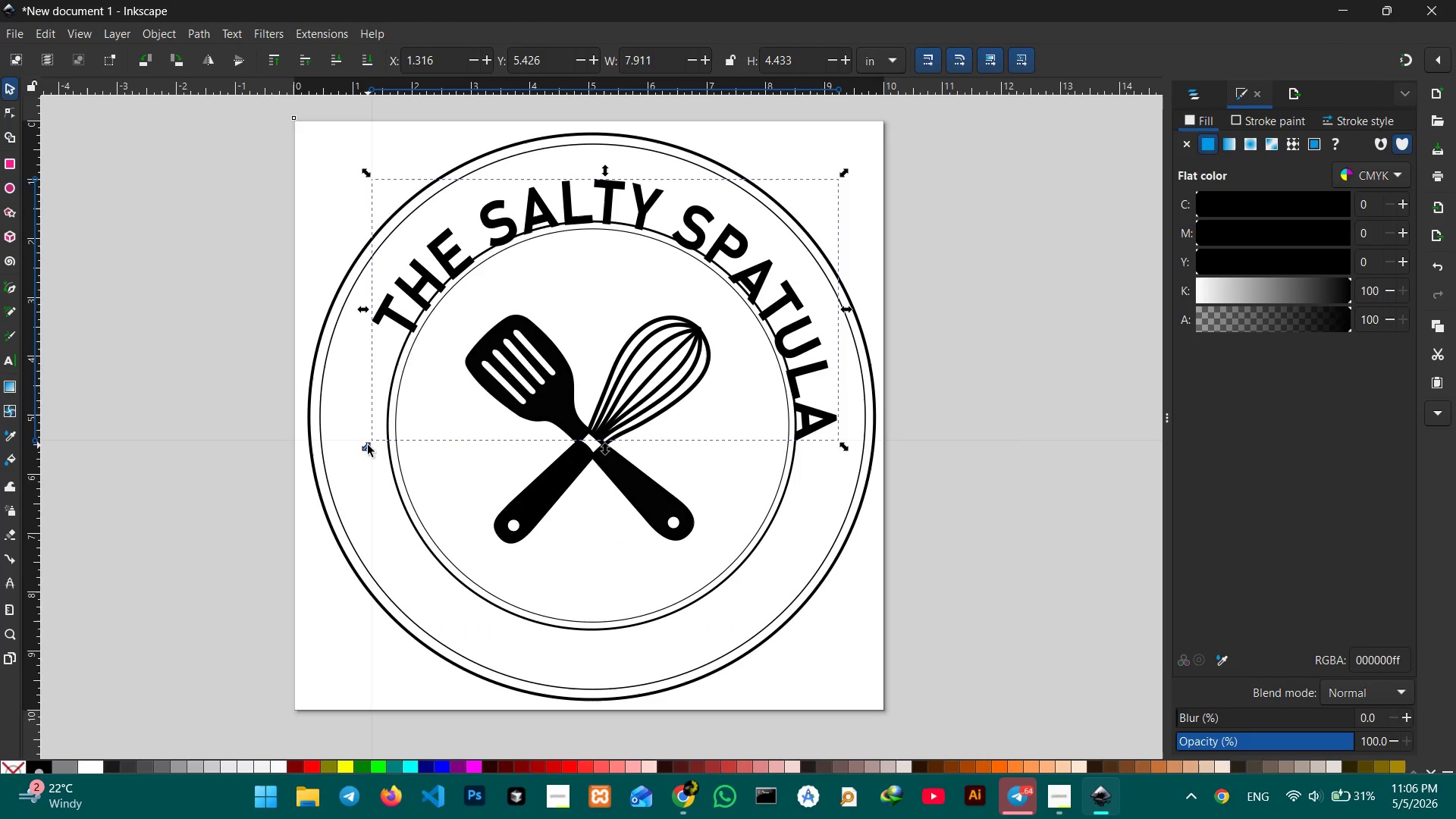 
key(Control+Z)
 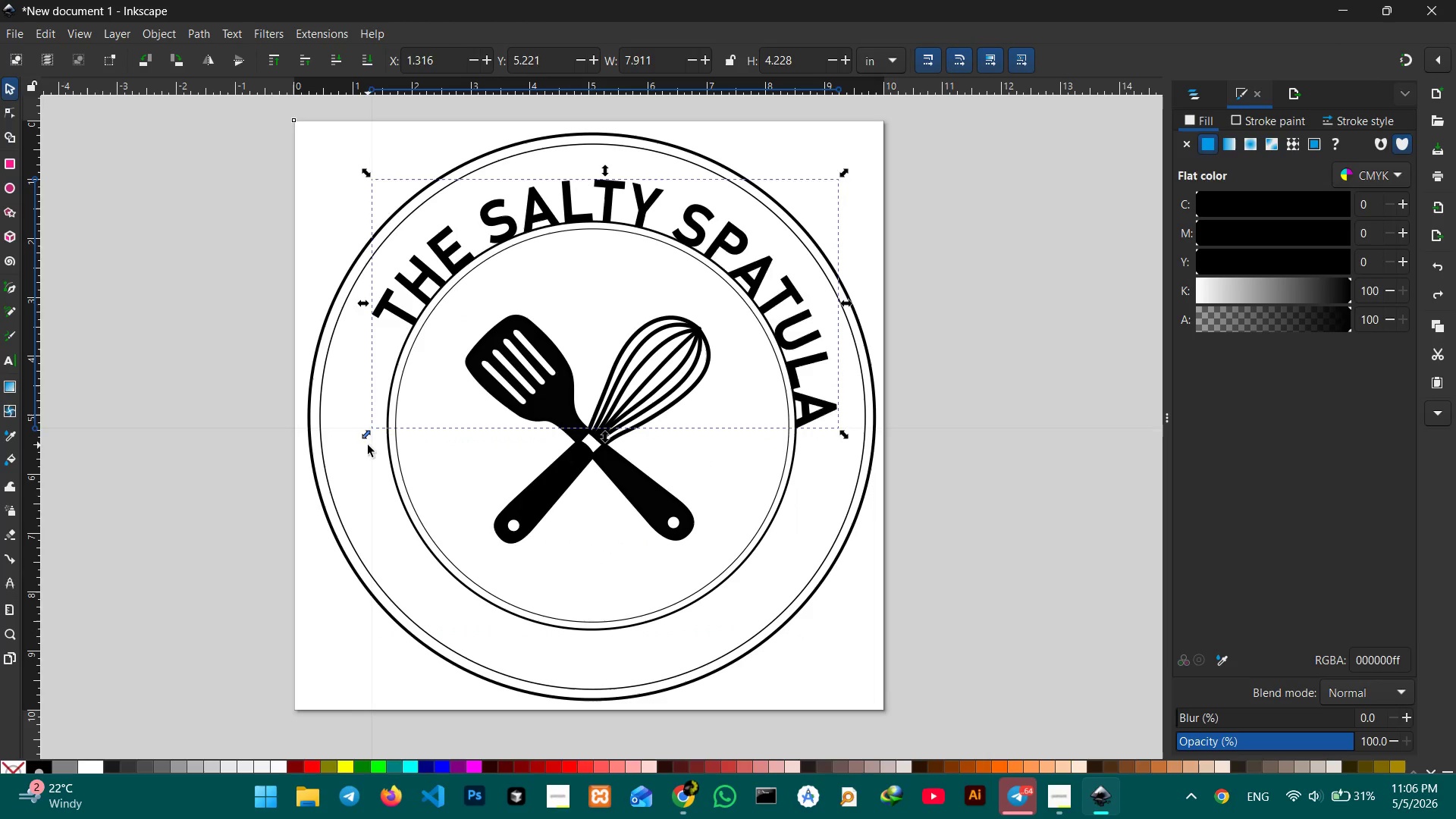 
key(Control+Z)
 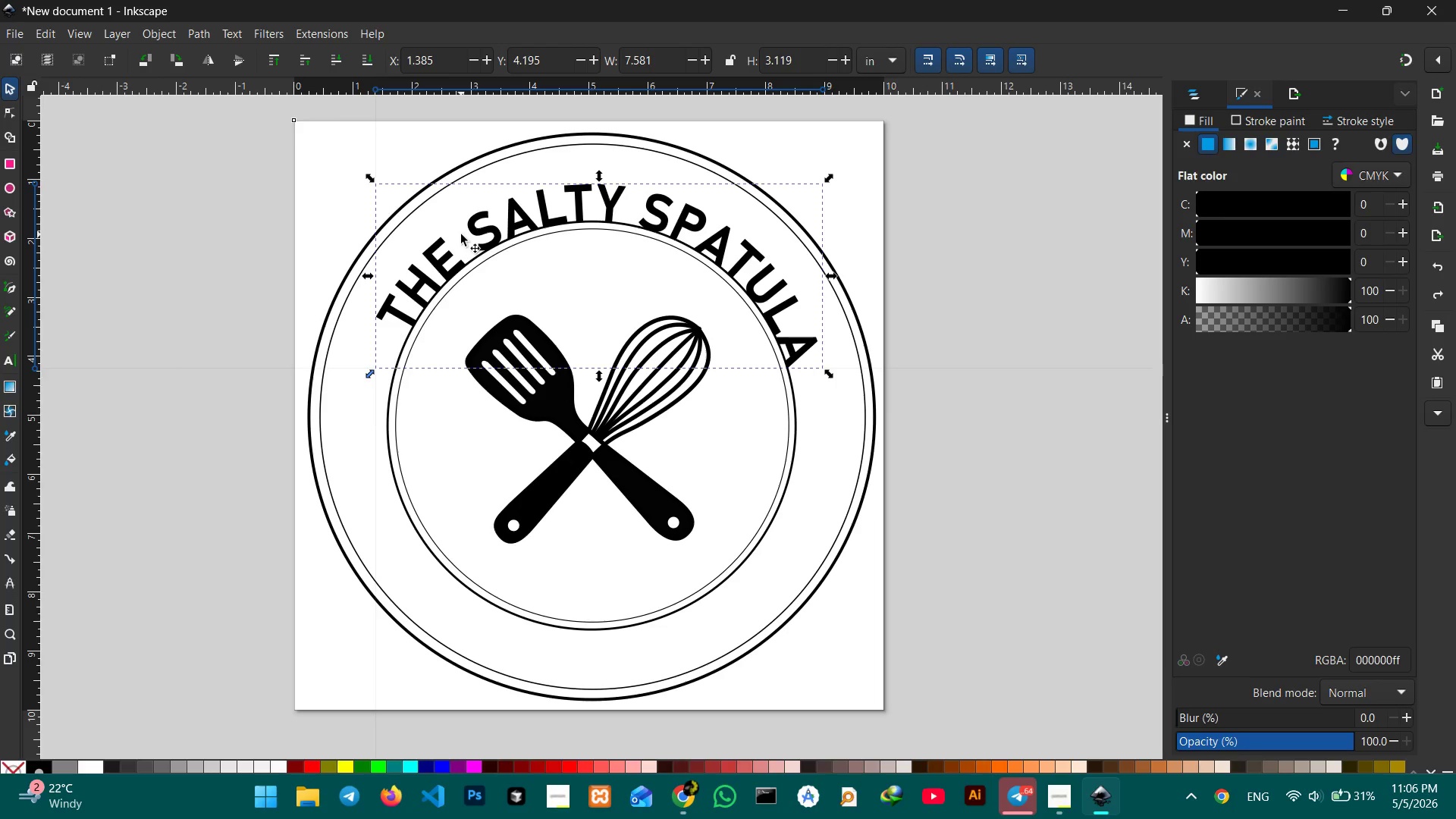 
double_click([461, 234])
 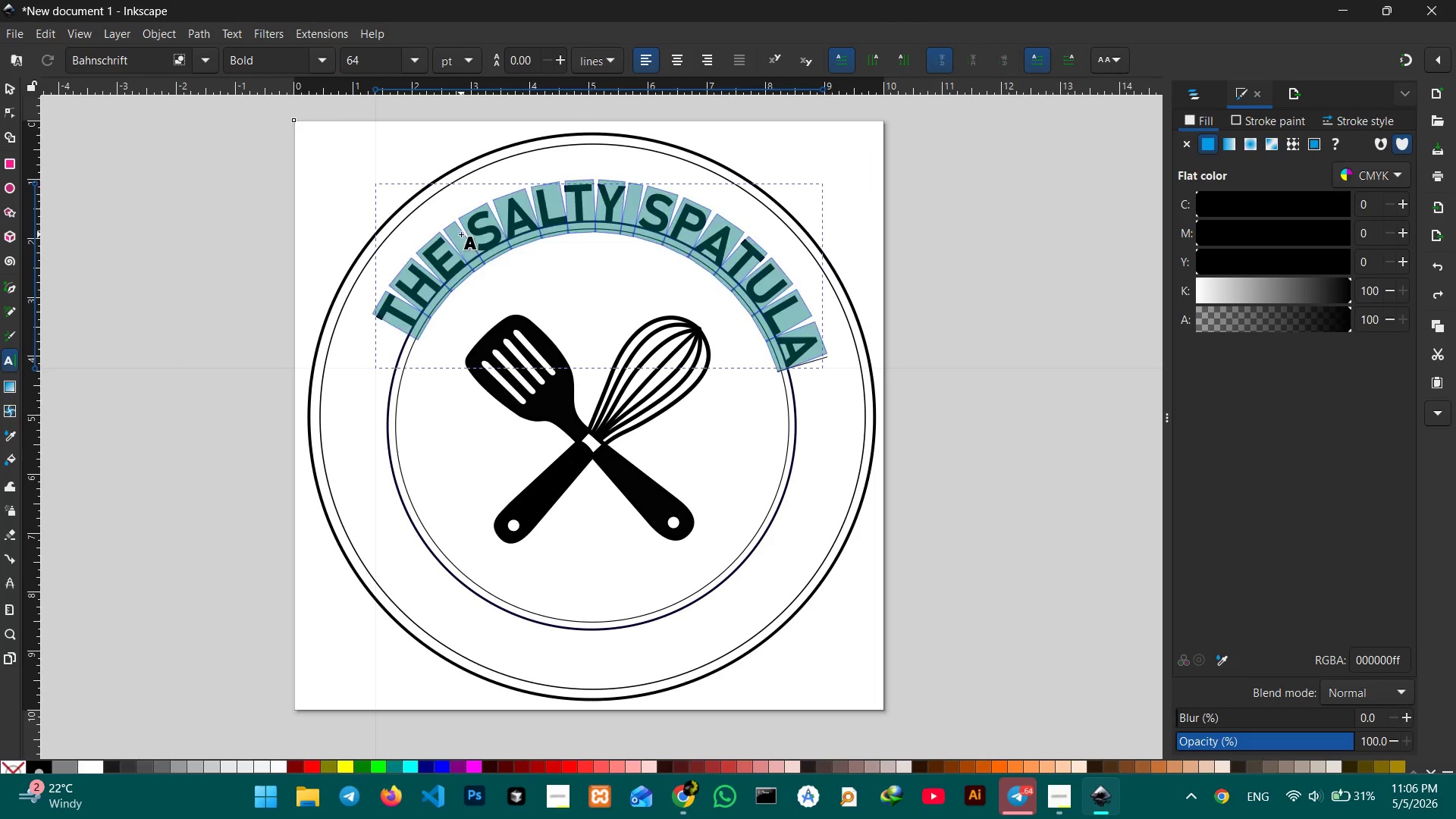 
triple_click([461, 234])
 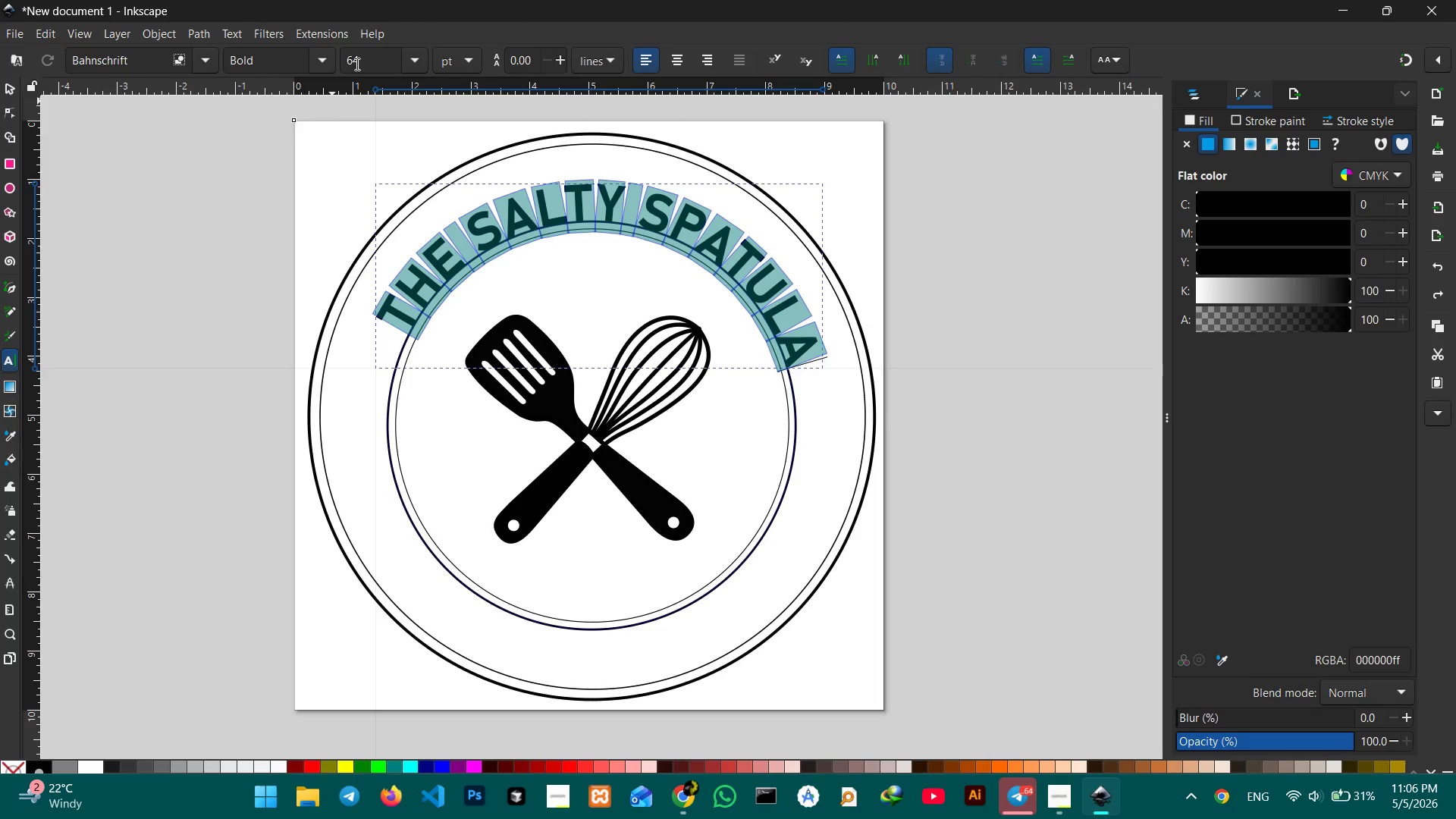 
left_click_drag(start_coordinate=[371, 60], to_coordinate=[328, 55])
 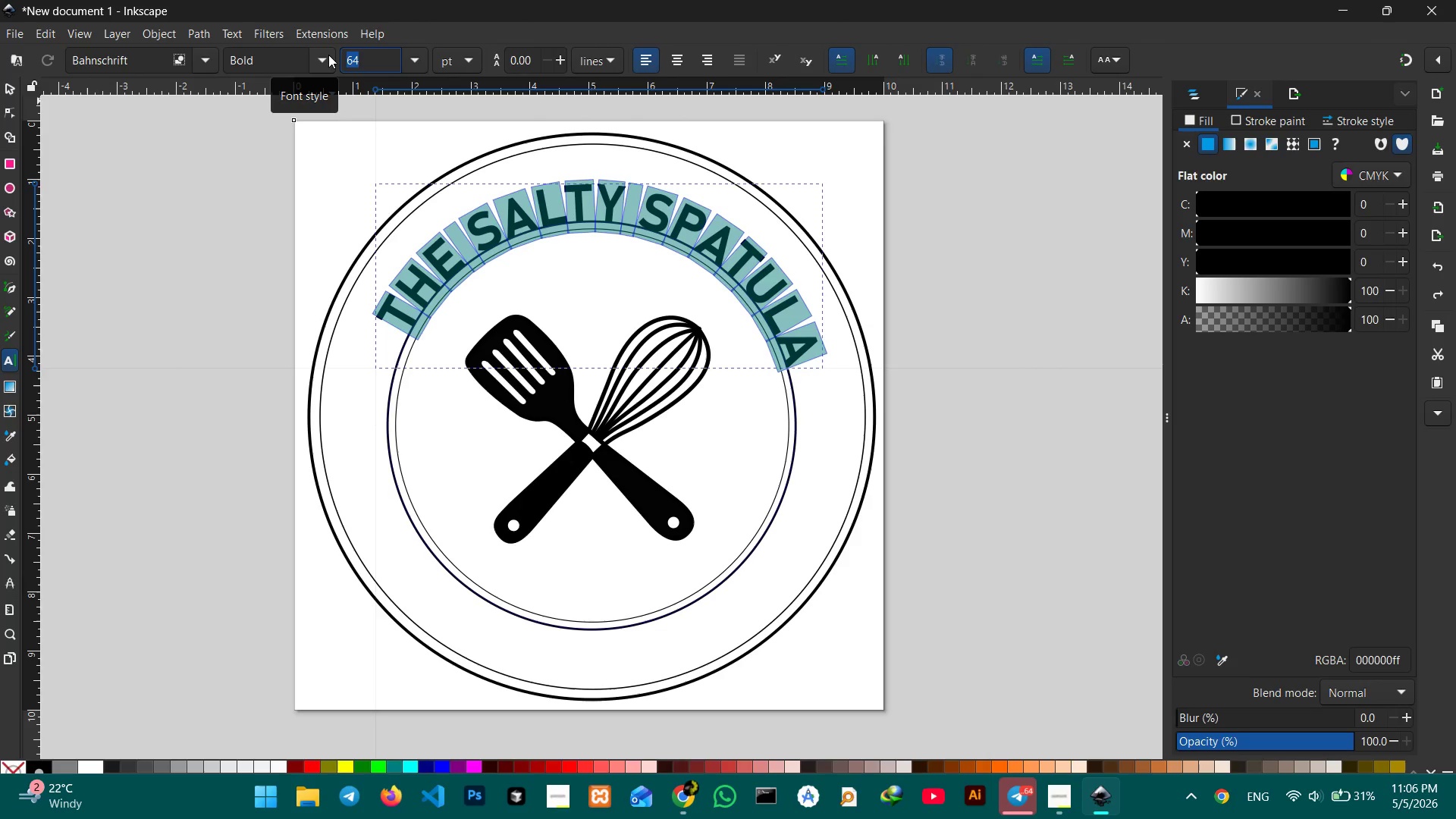 
key(Numpad7)
 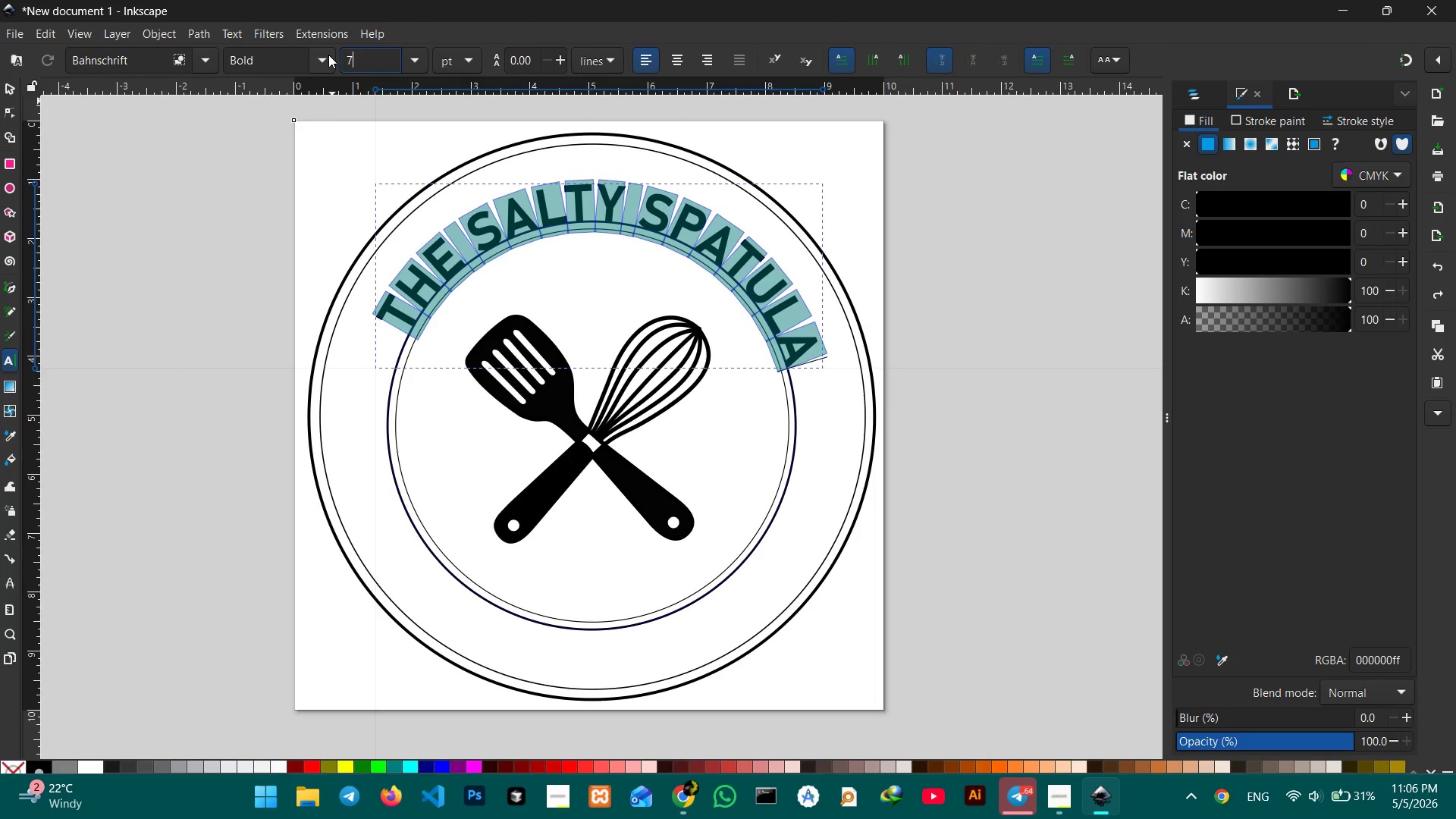 
key(Numpad2)
 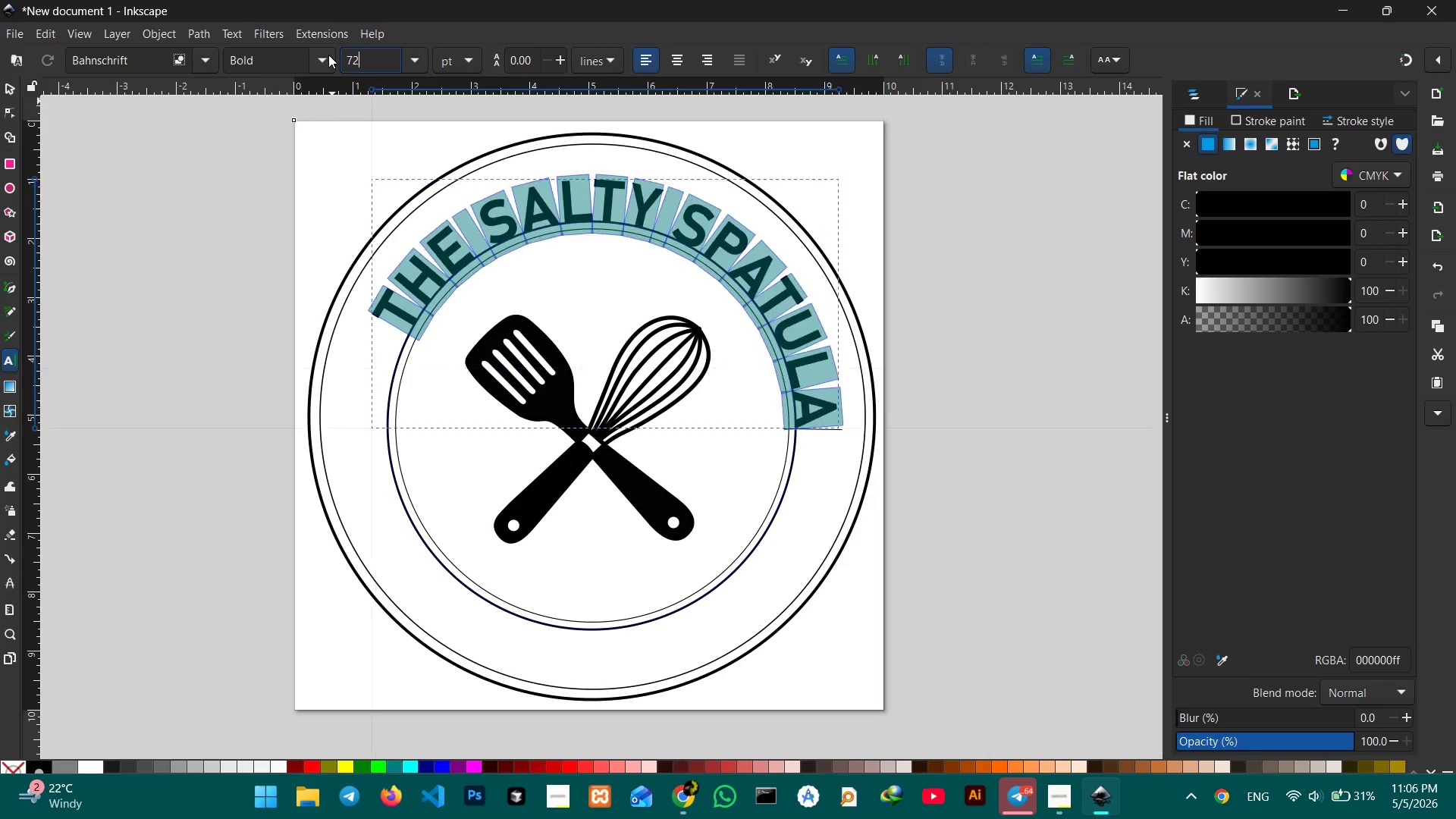 
key(Enter)
 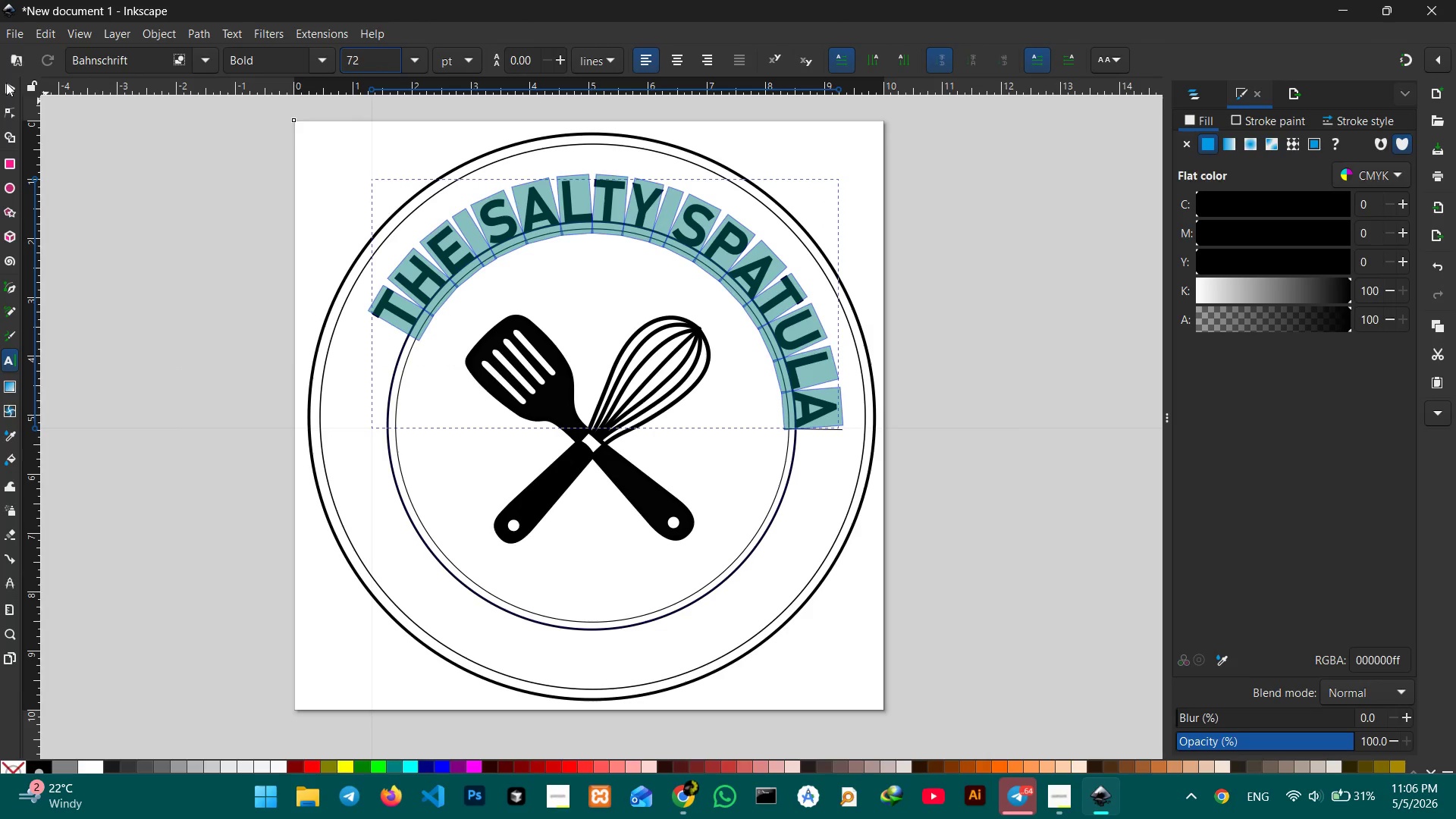 
left_click([6, 86])
 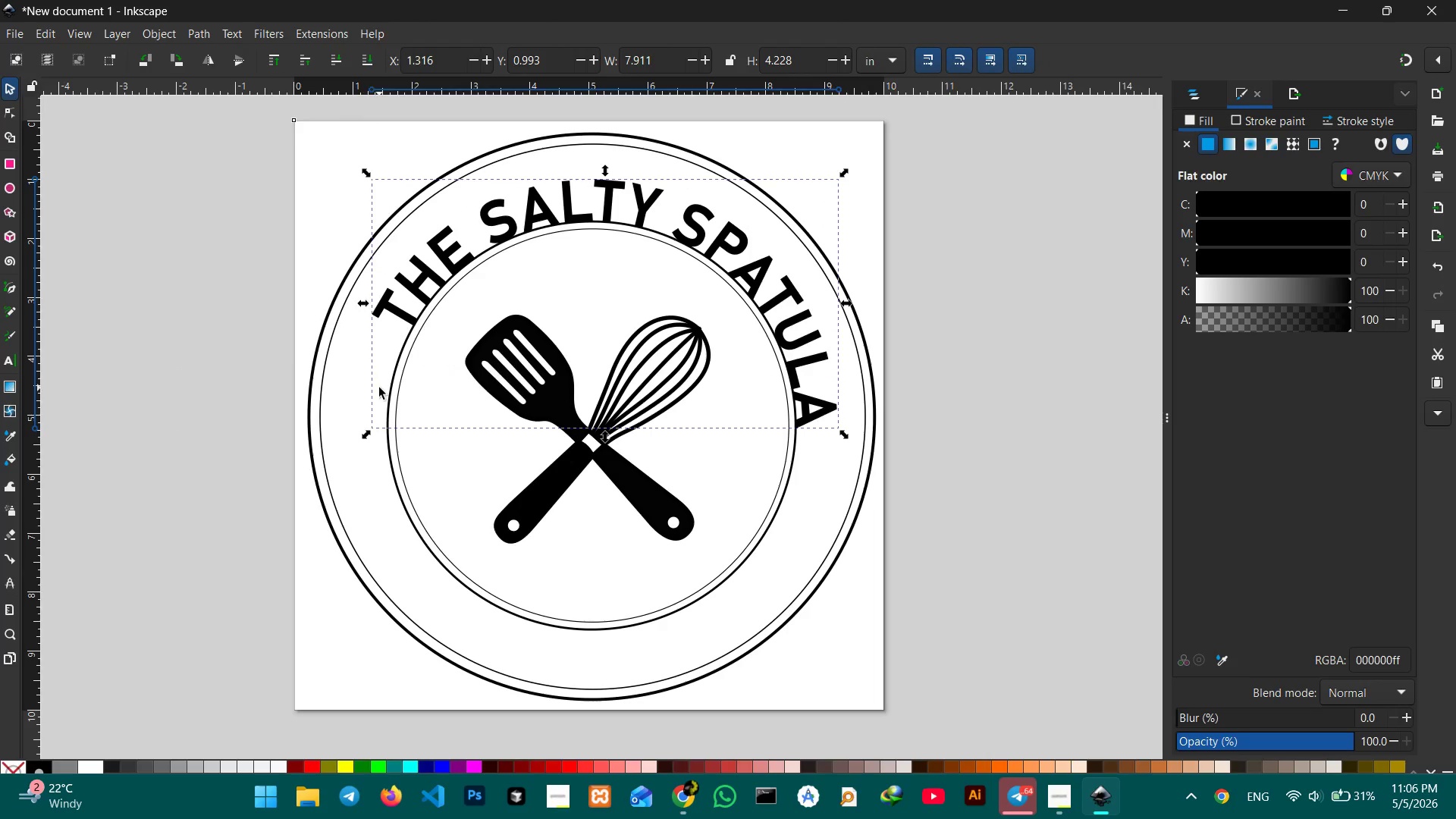 
hold_key(key=ShiftLeft, duration=0.92)
left_click([390, 382])
 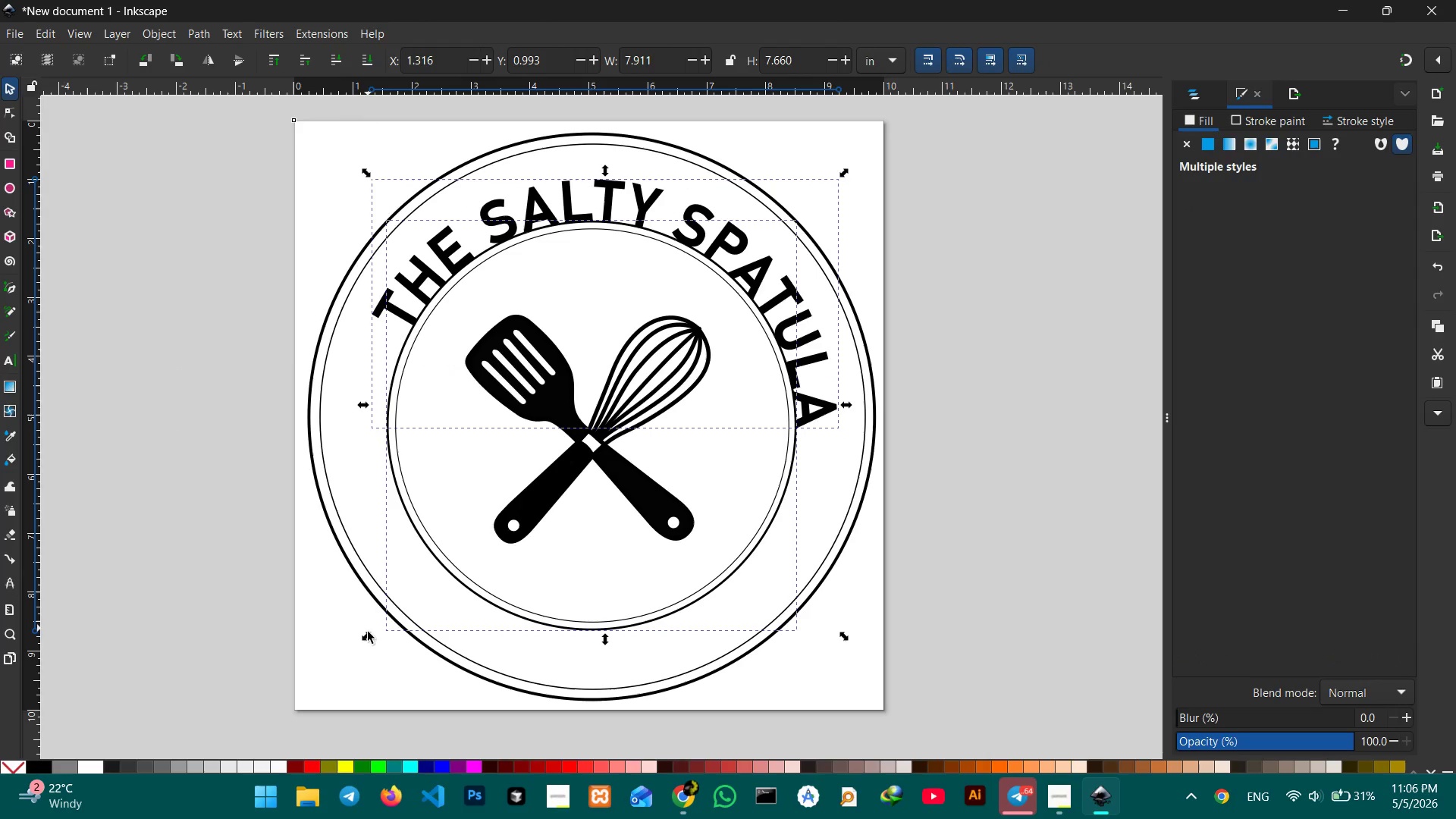 
left_click([368, 637])
 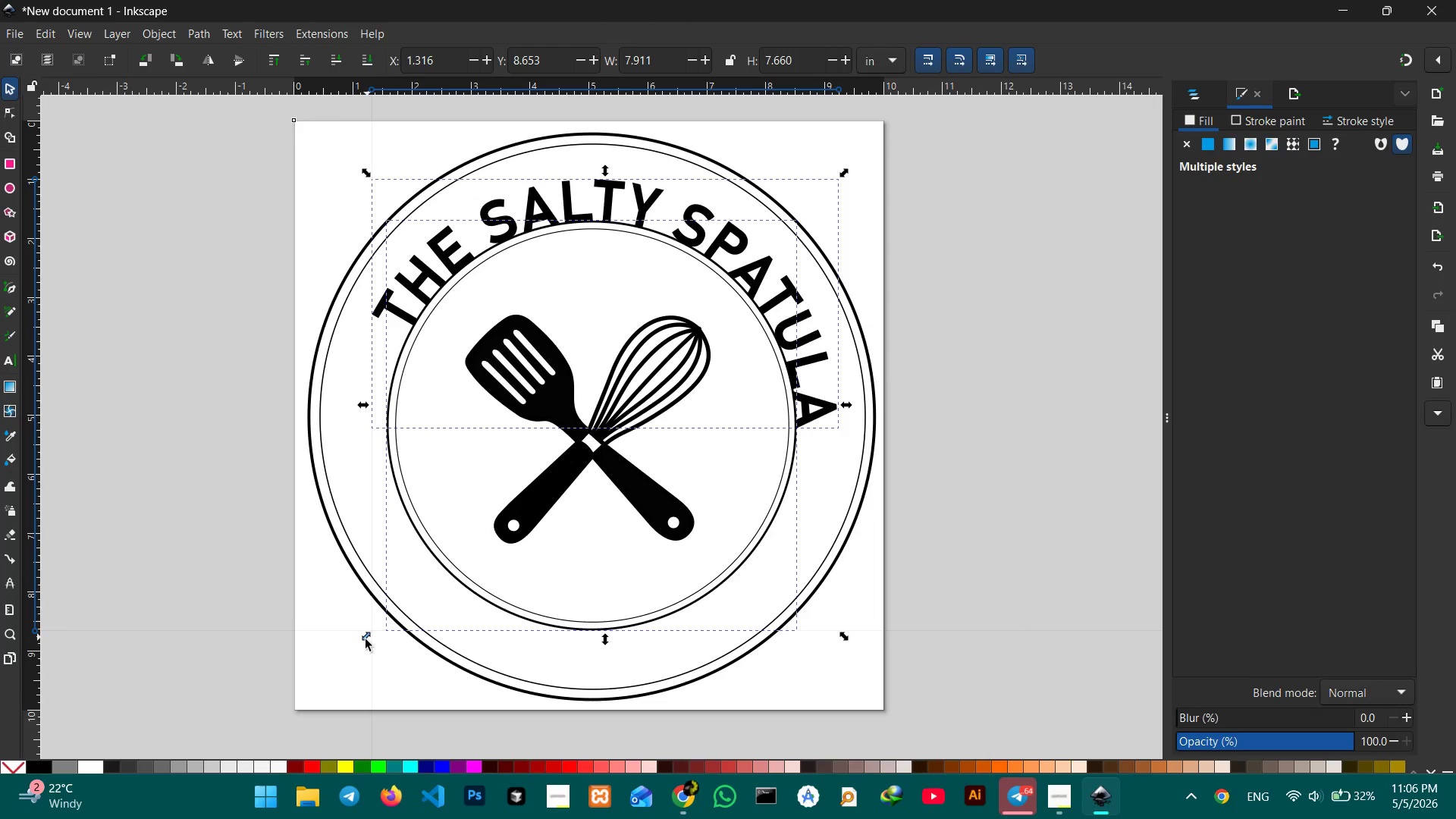 
left_click([365, 640])
 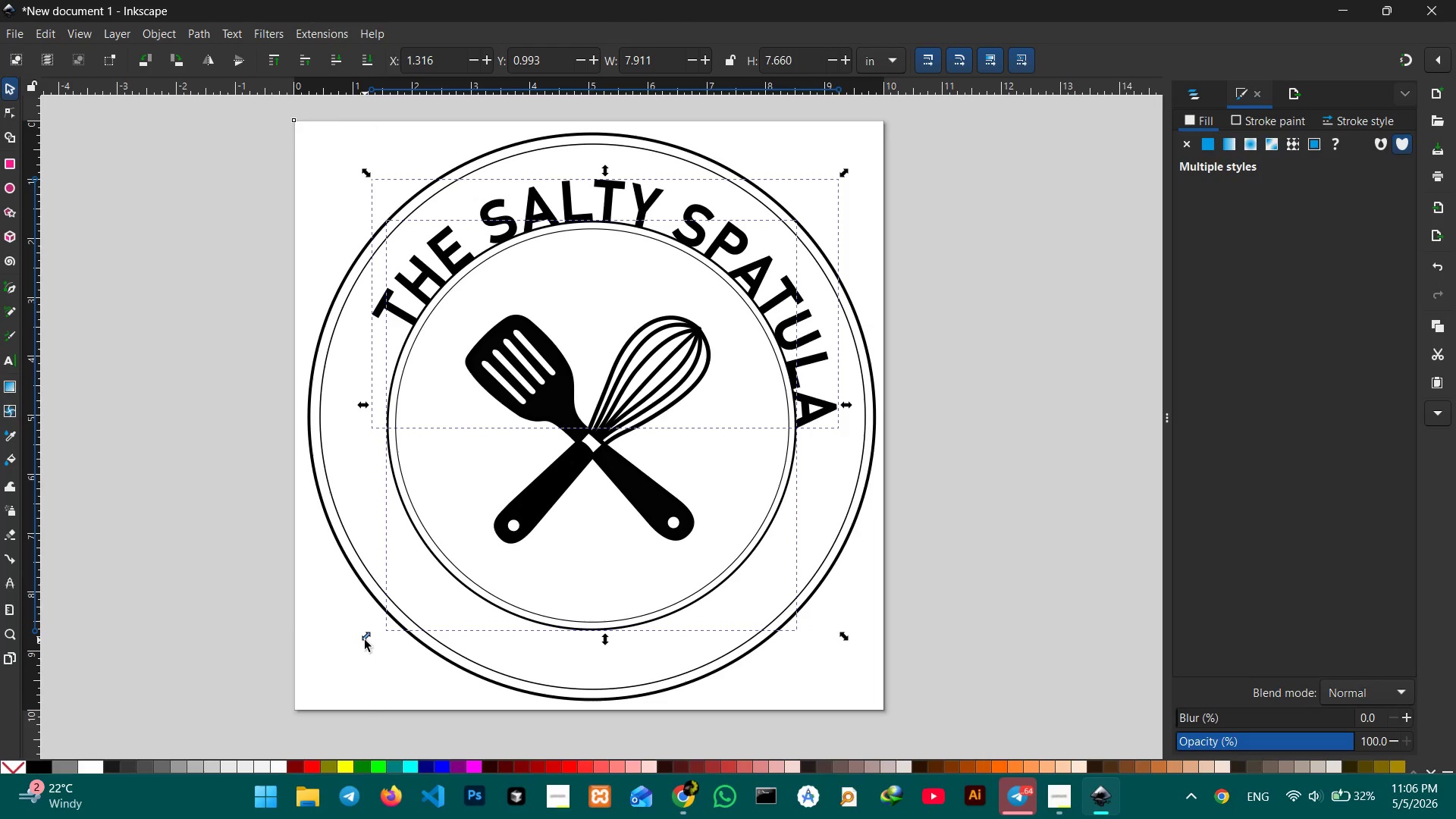 
double_click([365, 640])
 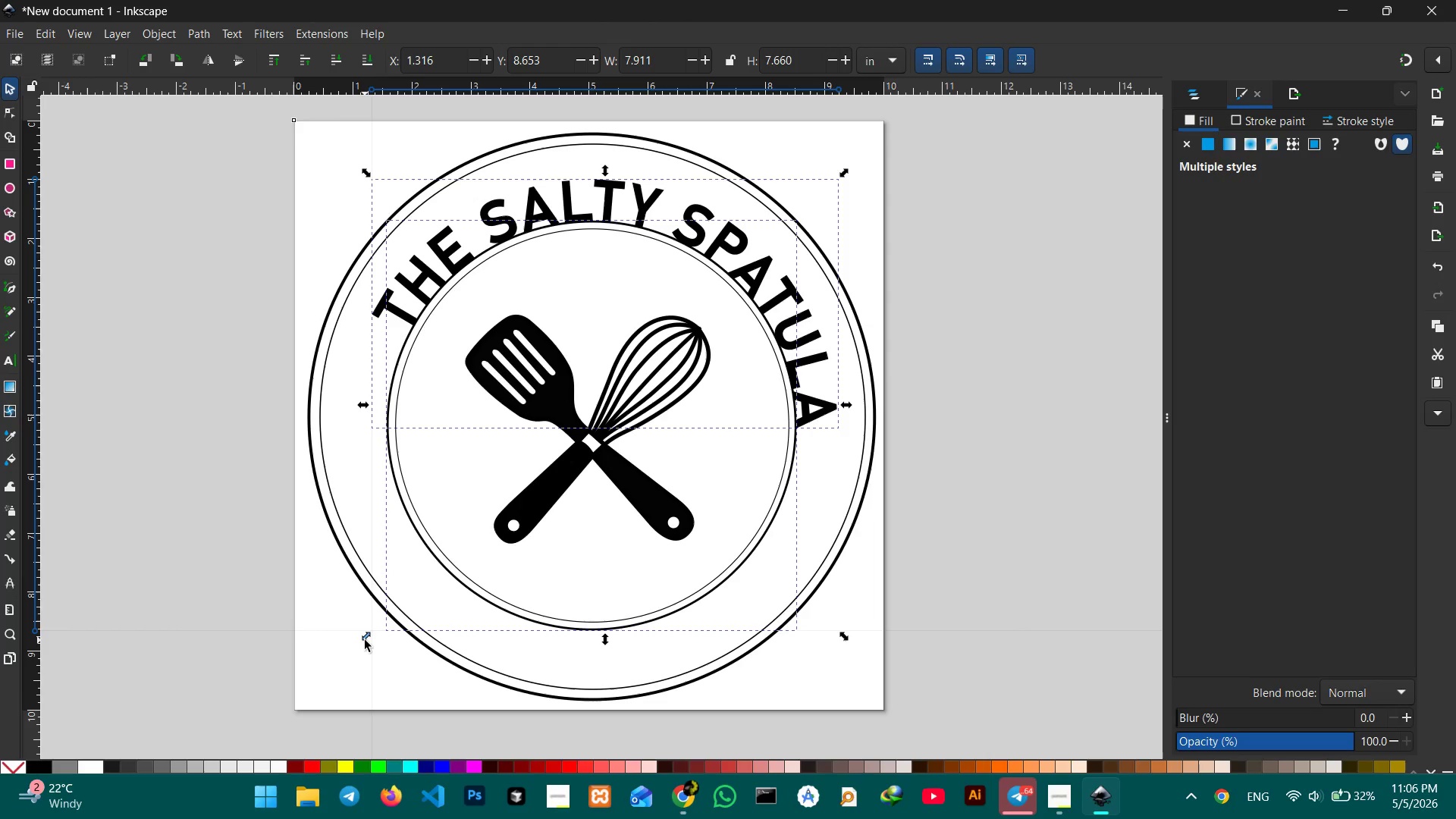 
right_click([365, 640])
 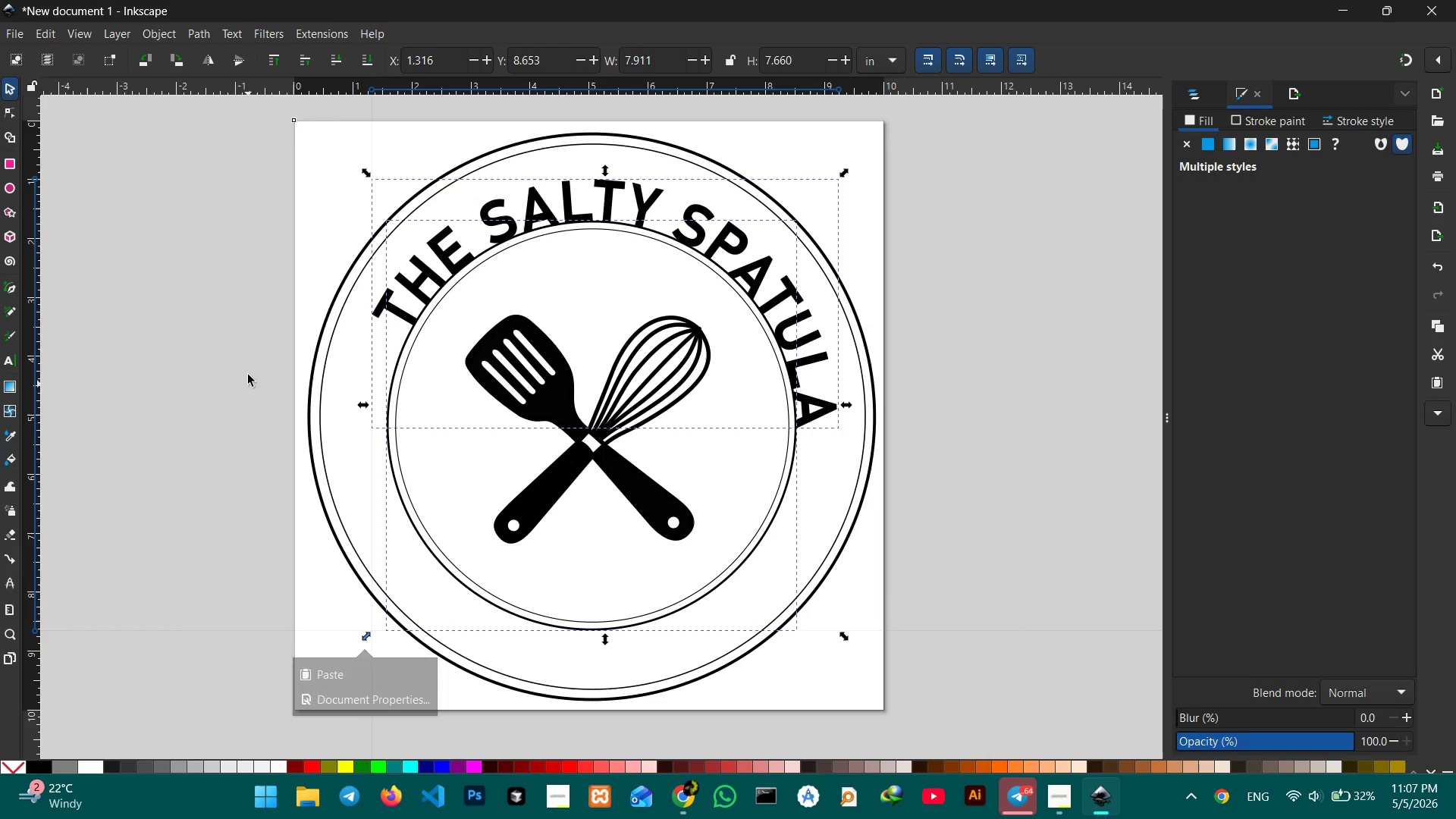 
double_click([240, 155])
 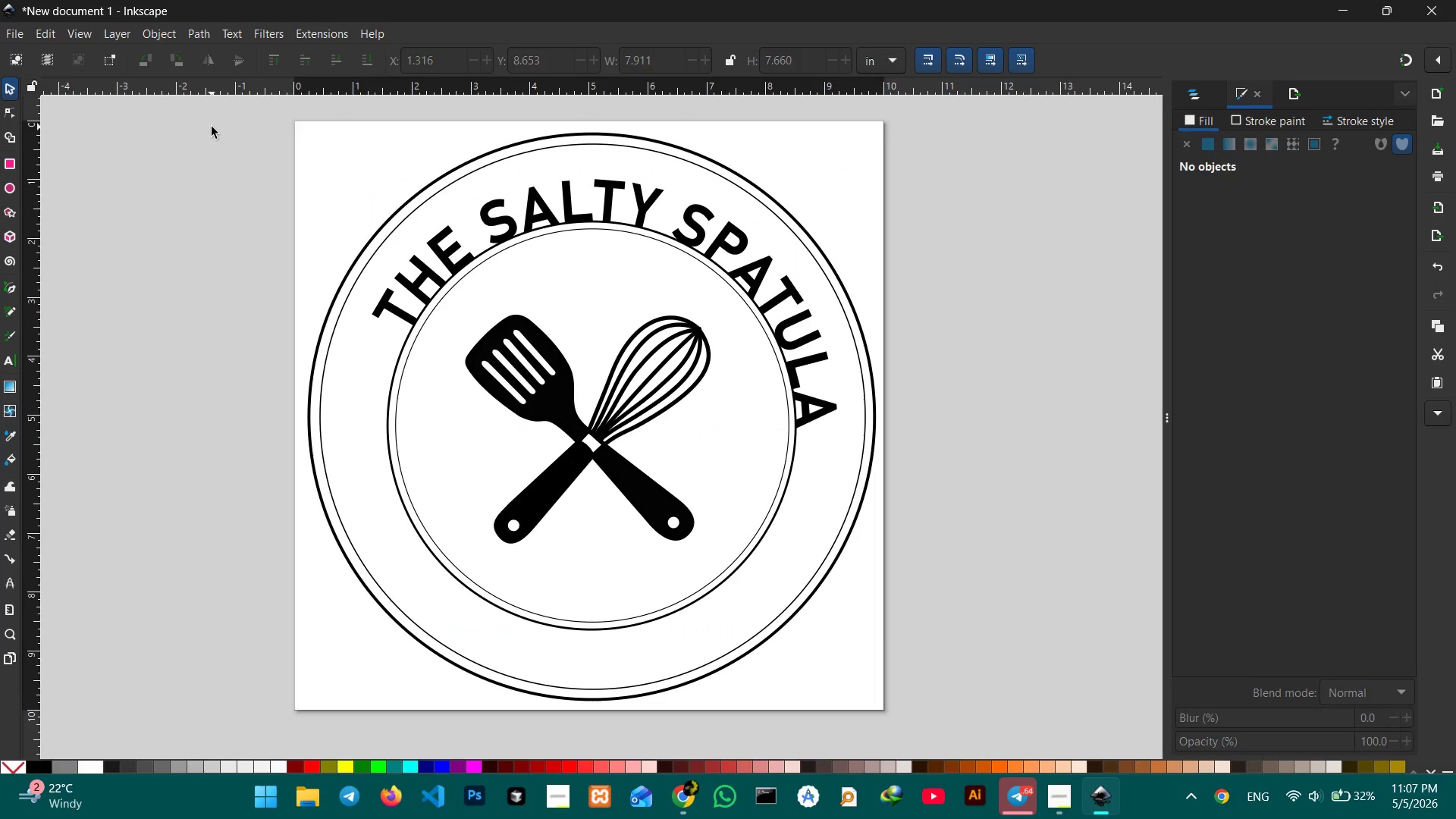 
left_click_drag(start_coordinate=[212, 127], to_coordinate=[982, 723])
 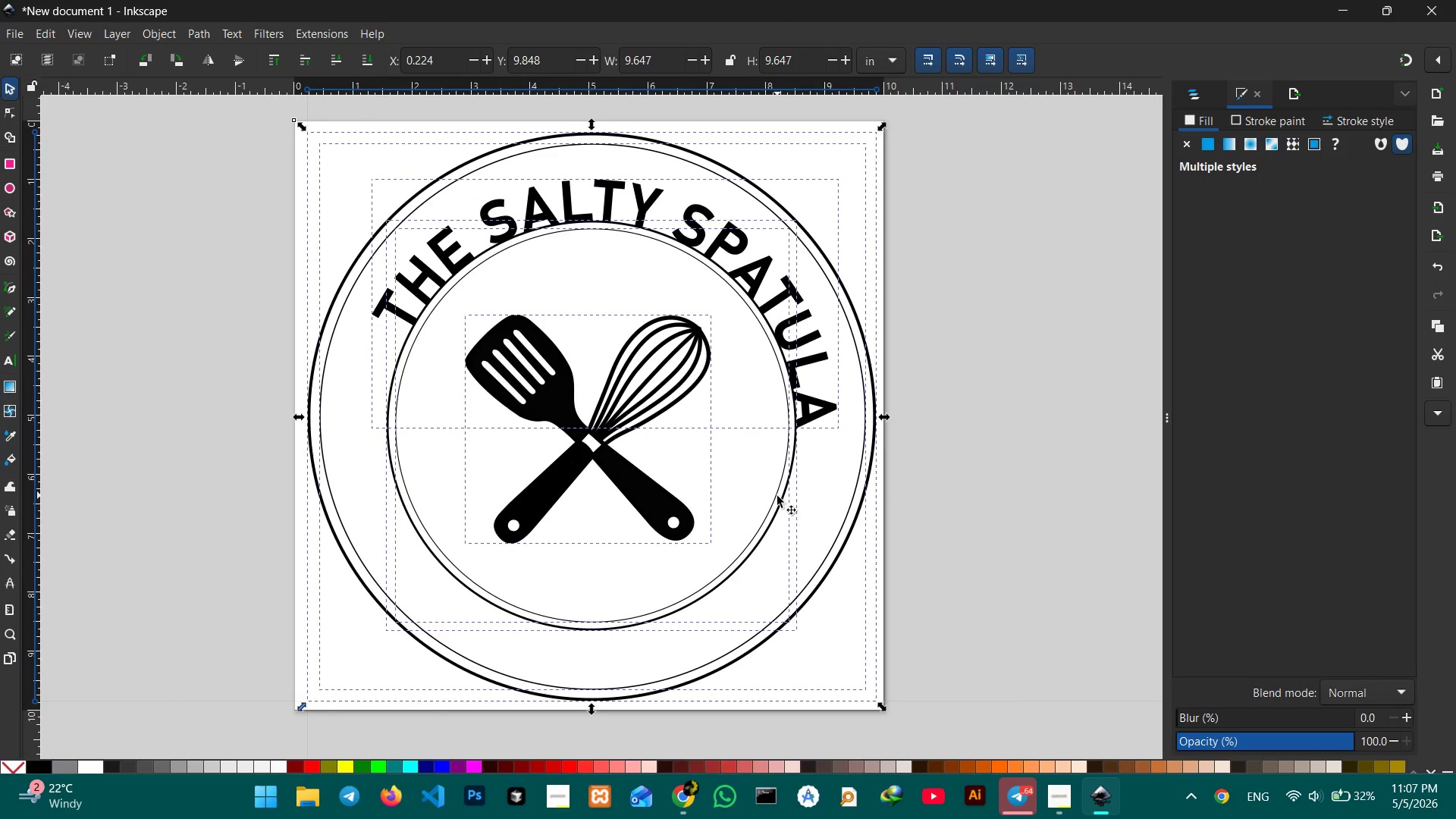 
left_click([778, 504])
 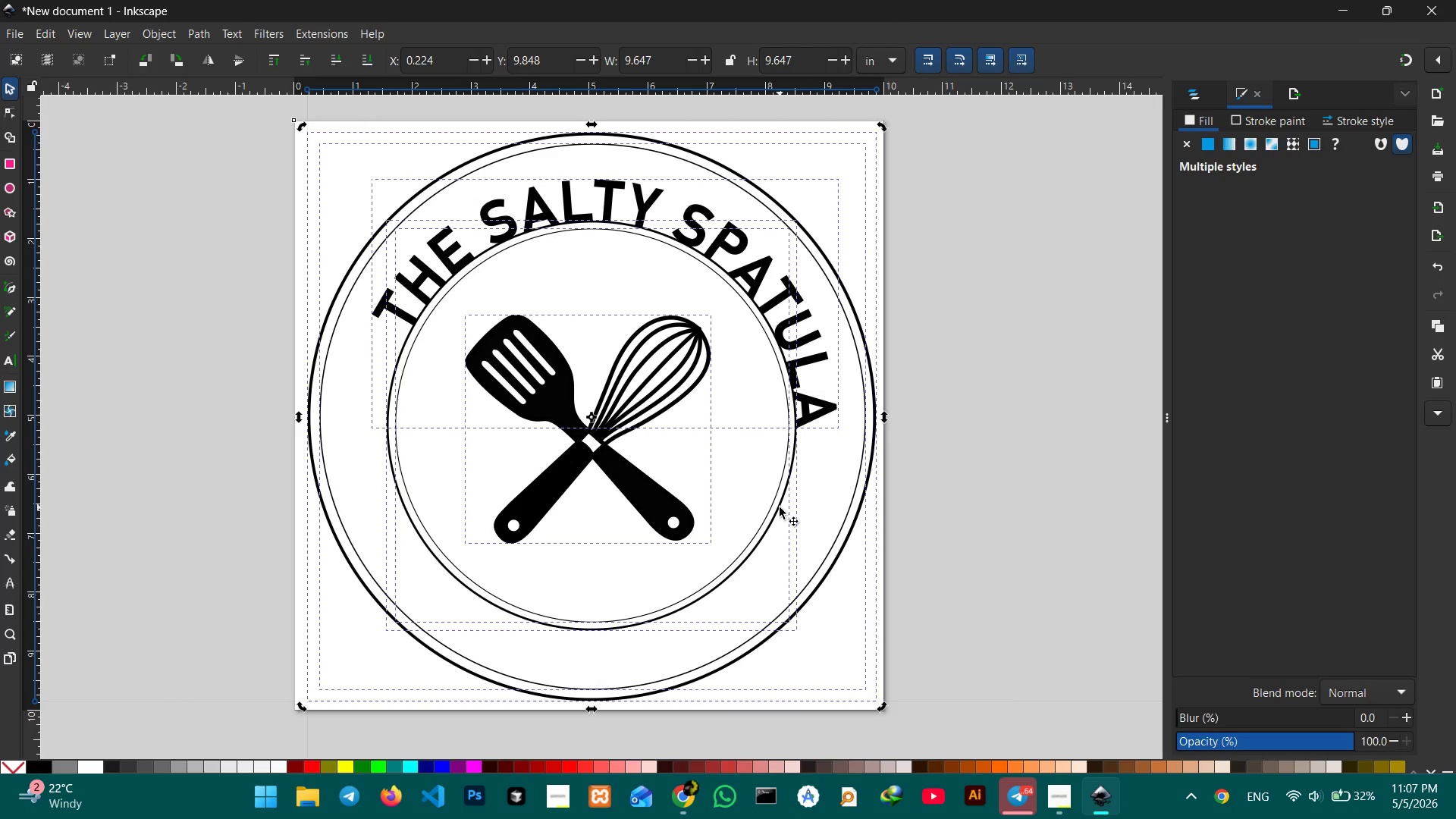 
double_click([780, 507])
 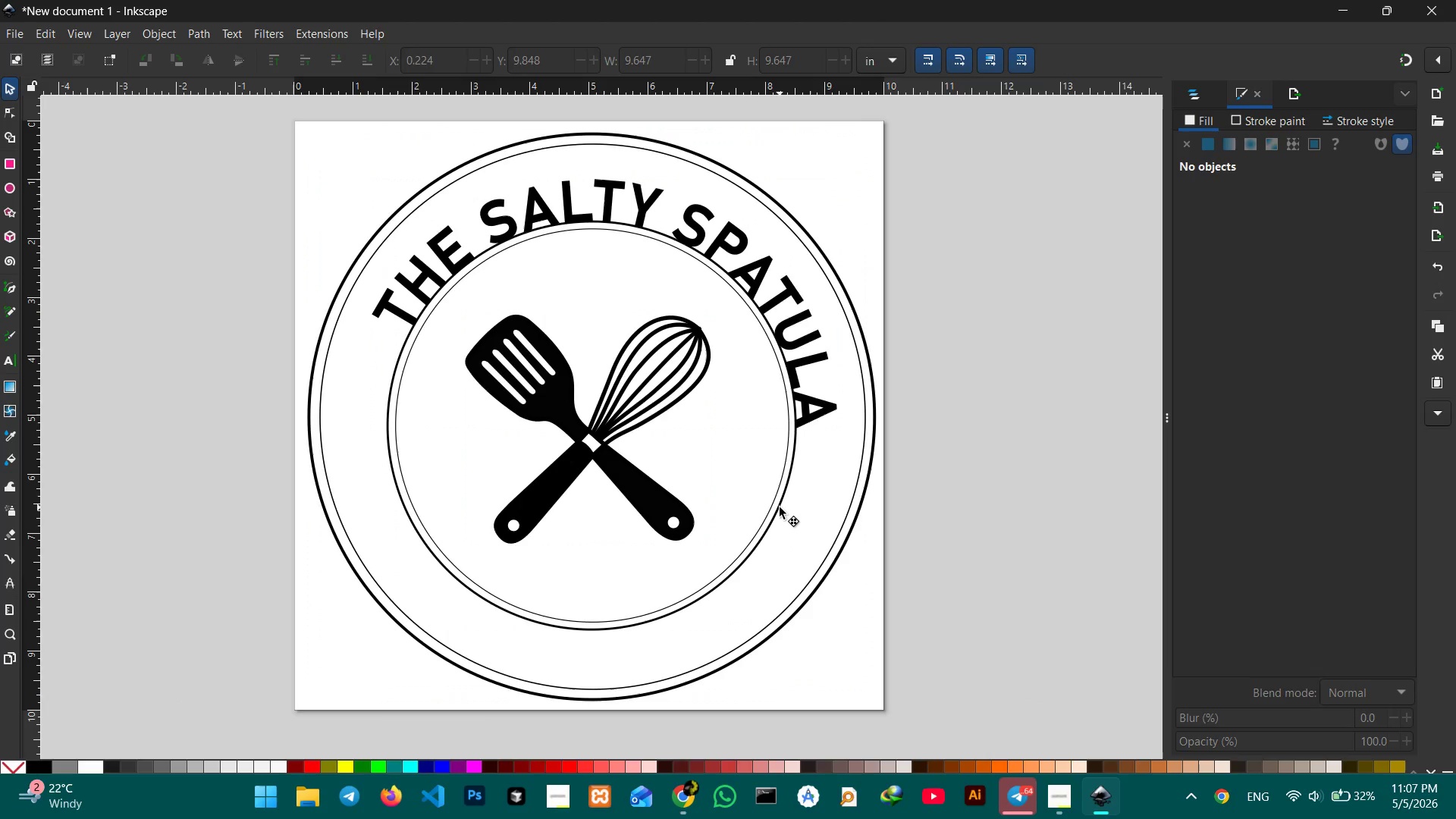 
triple_click([780, 507])
 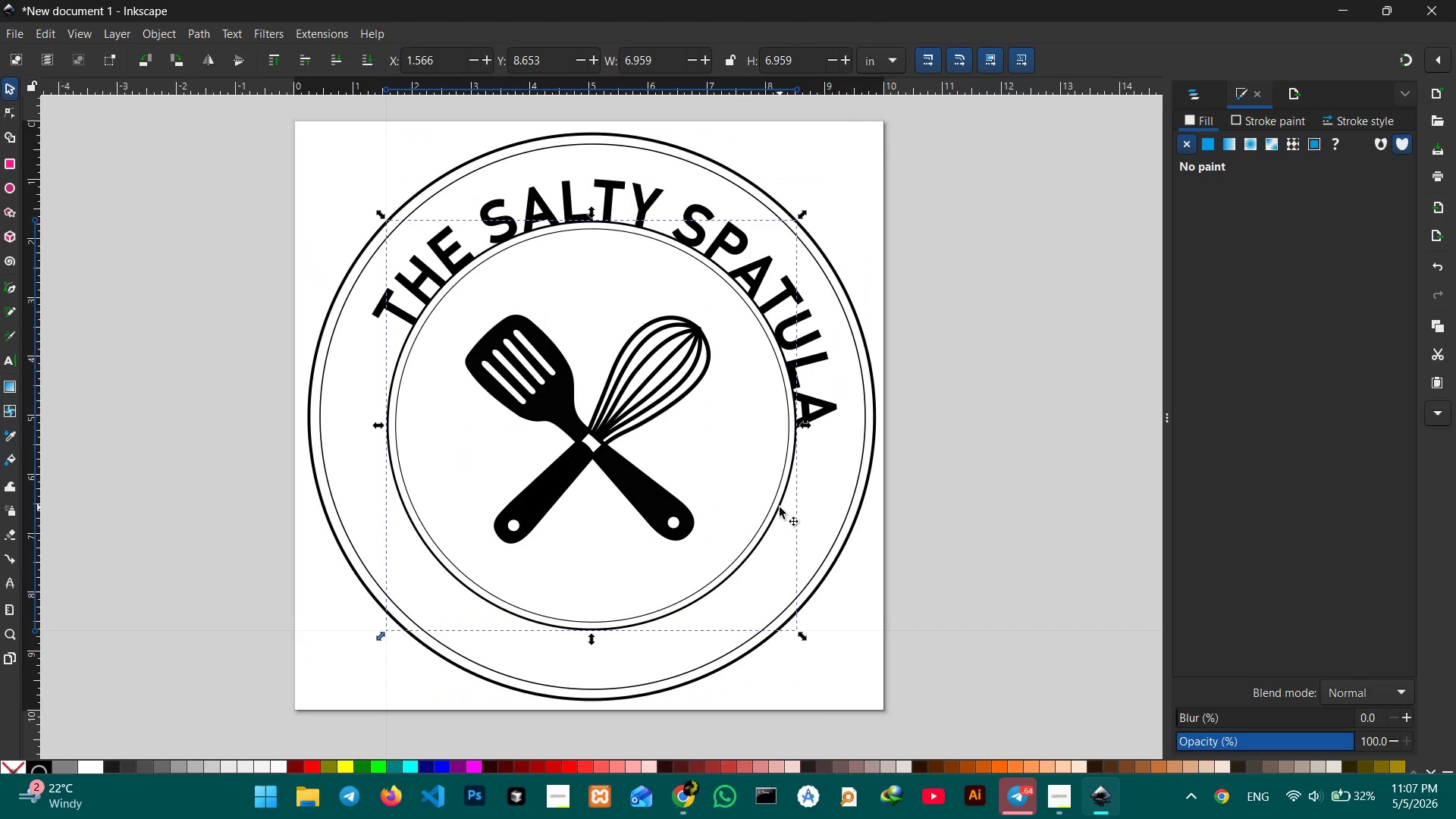 
left_click([780, 507])
 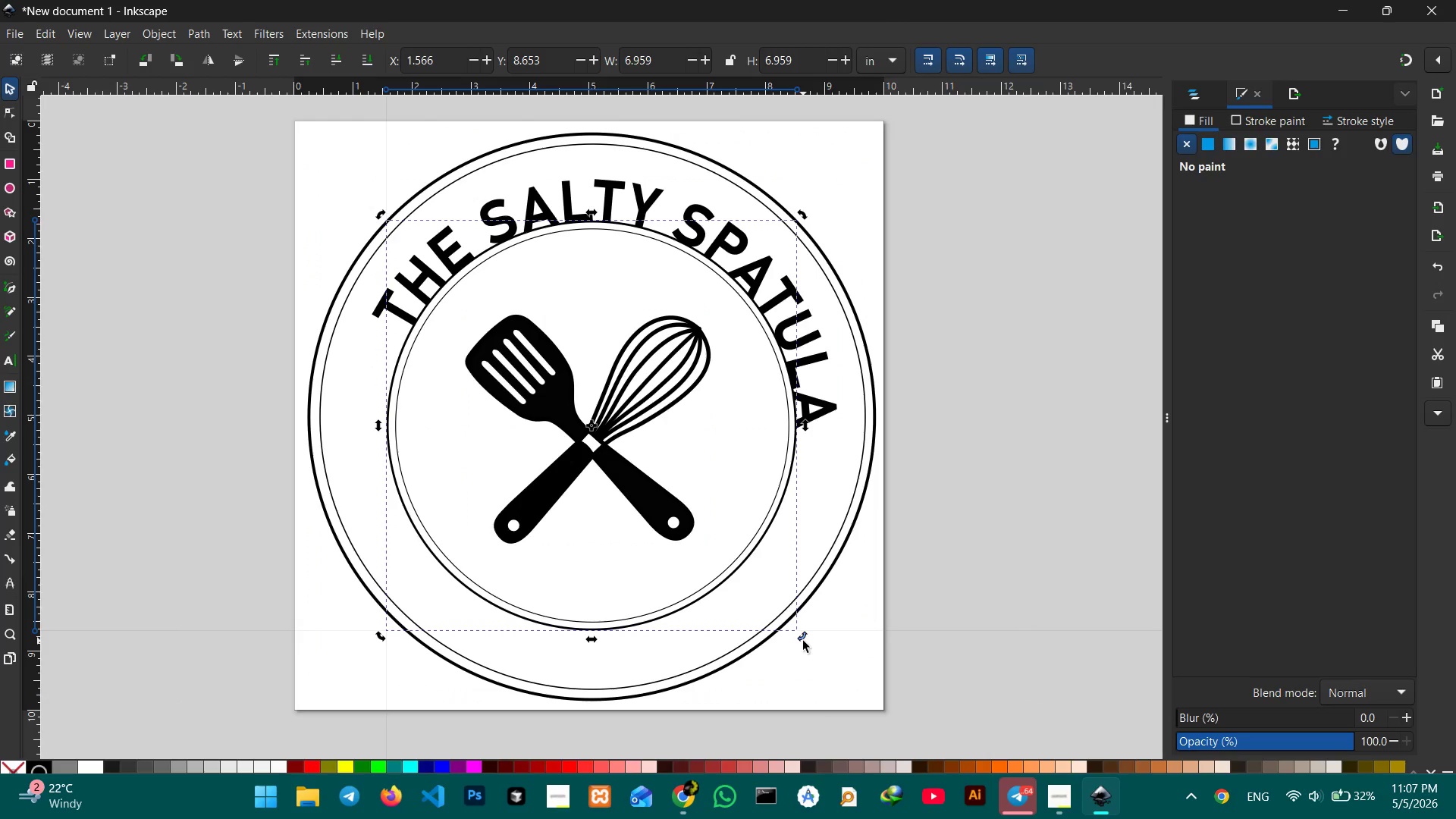 
left_click_drag(start_coordinate=[802, 641], to_coordinate=[847, 574])
 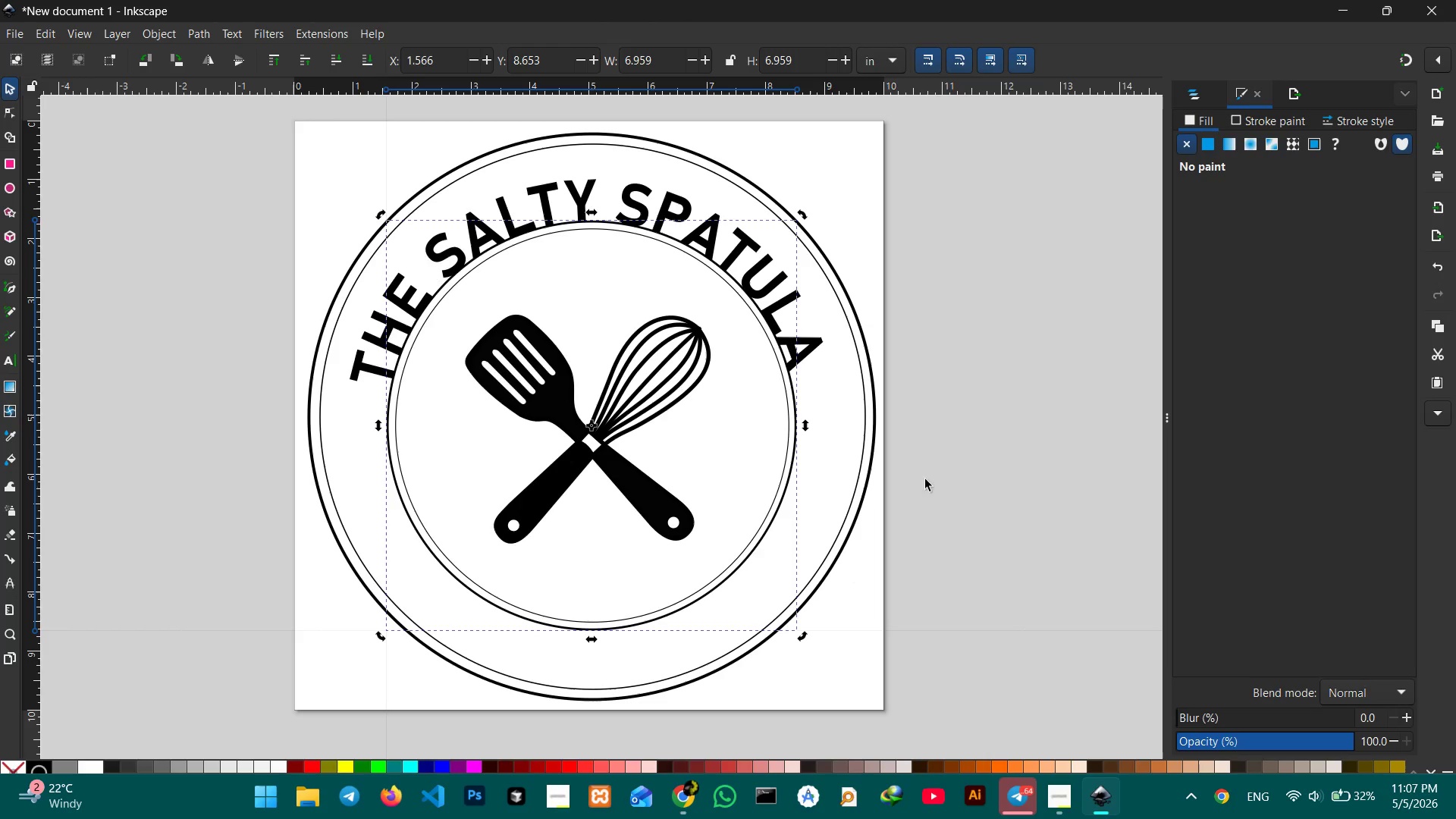 
left_click([940, 471])
 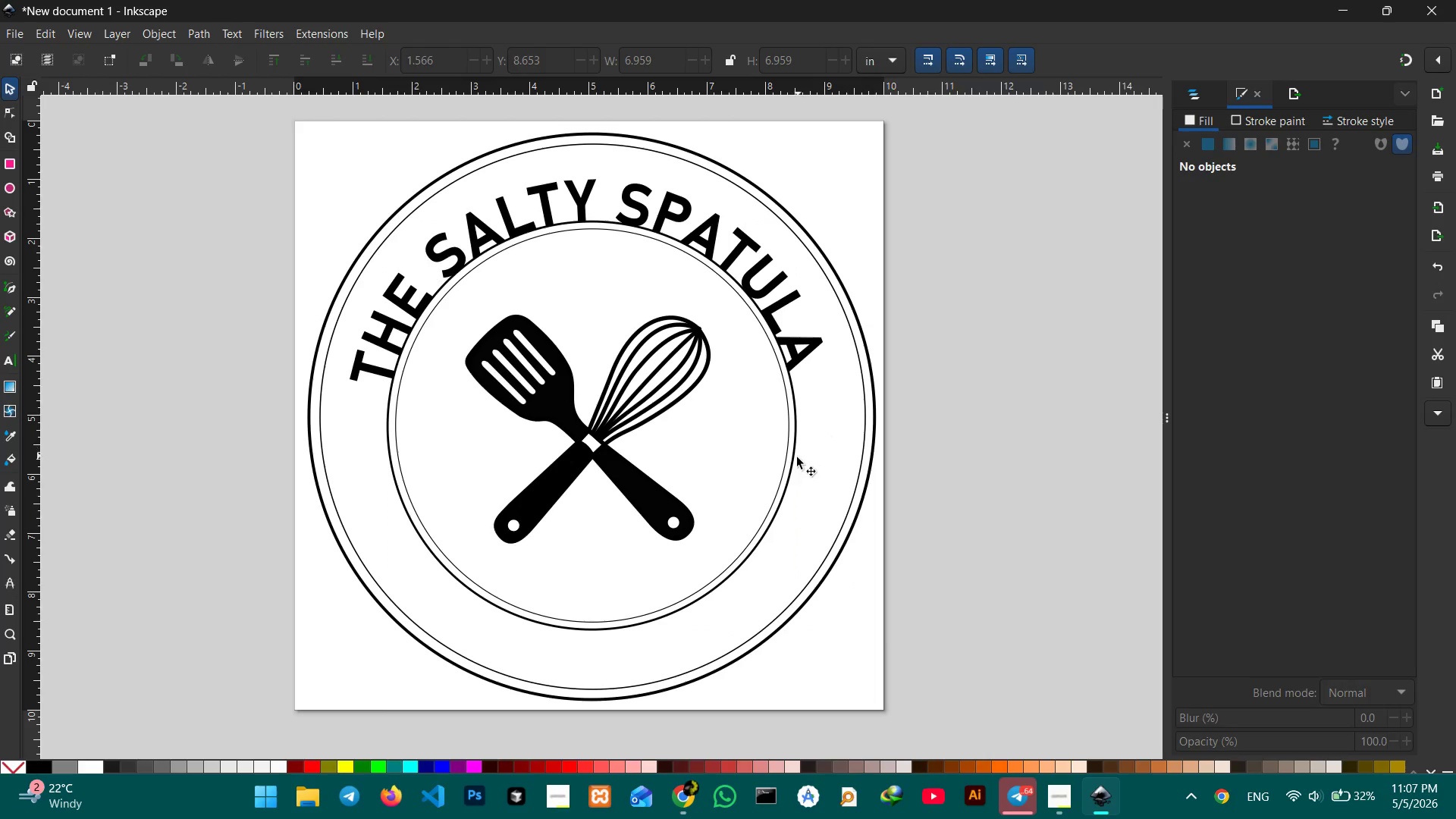 
left_click([795, 459])
 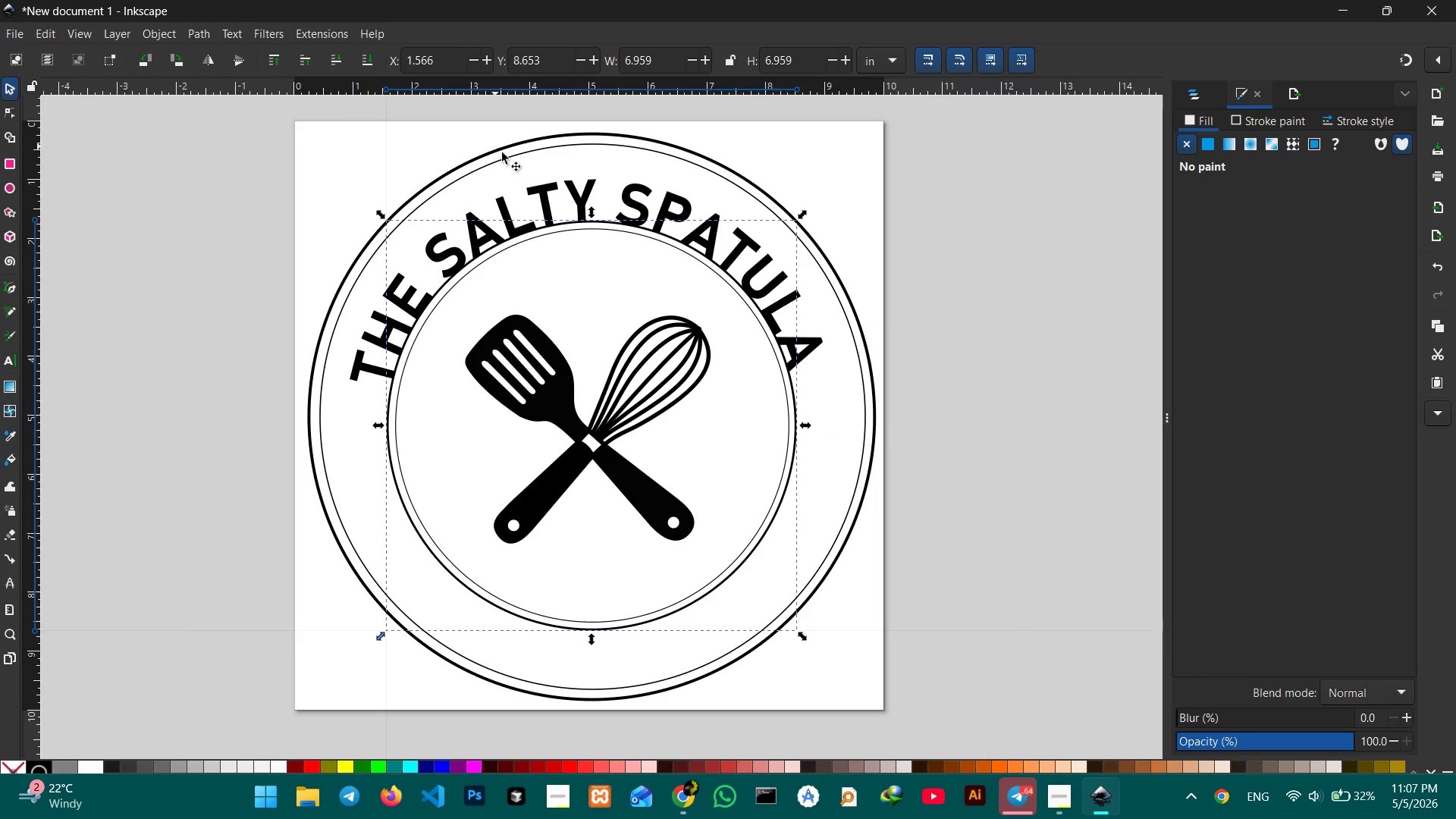 
left_click([537, 180])
 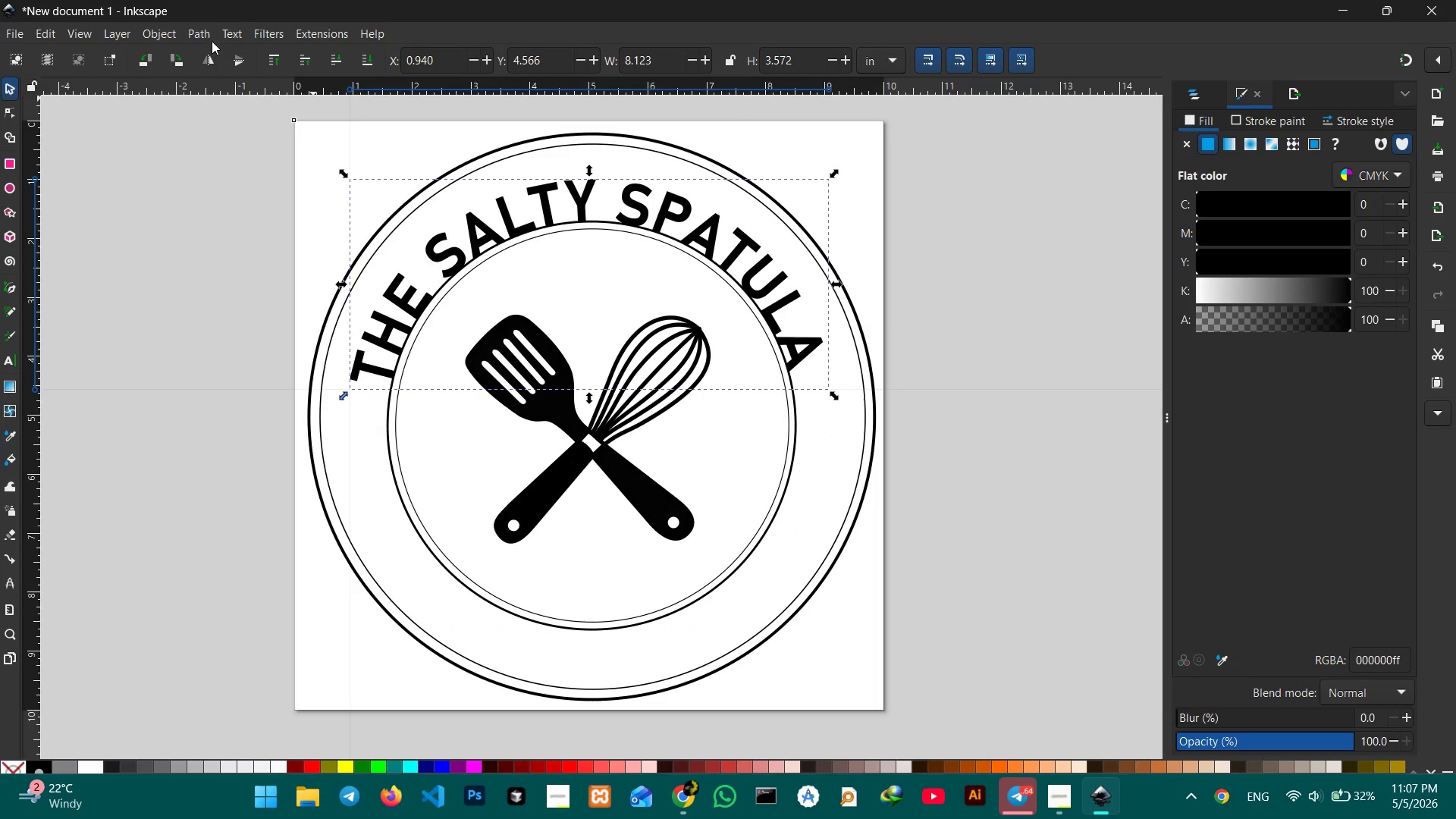 
left_click([212, 40])
 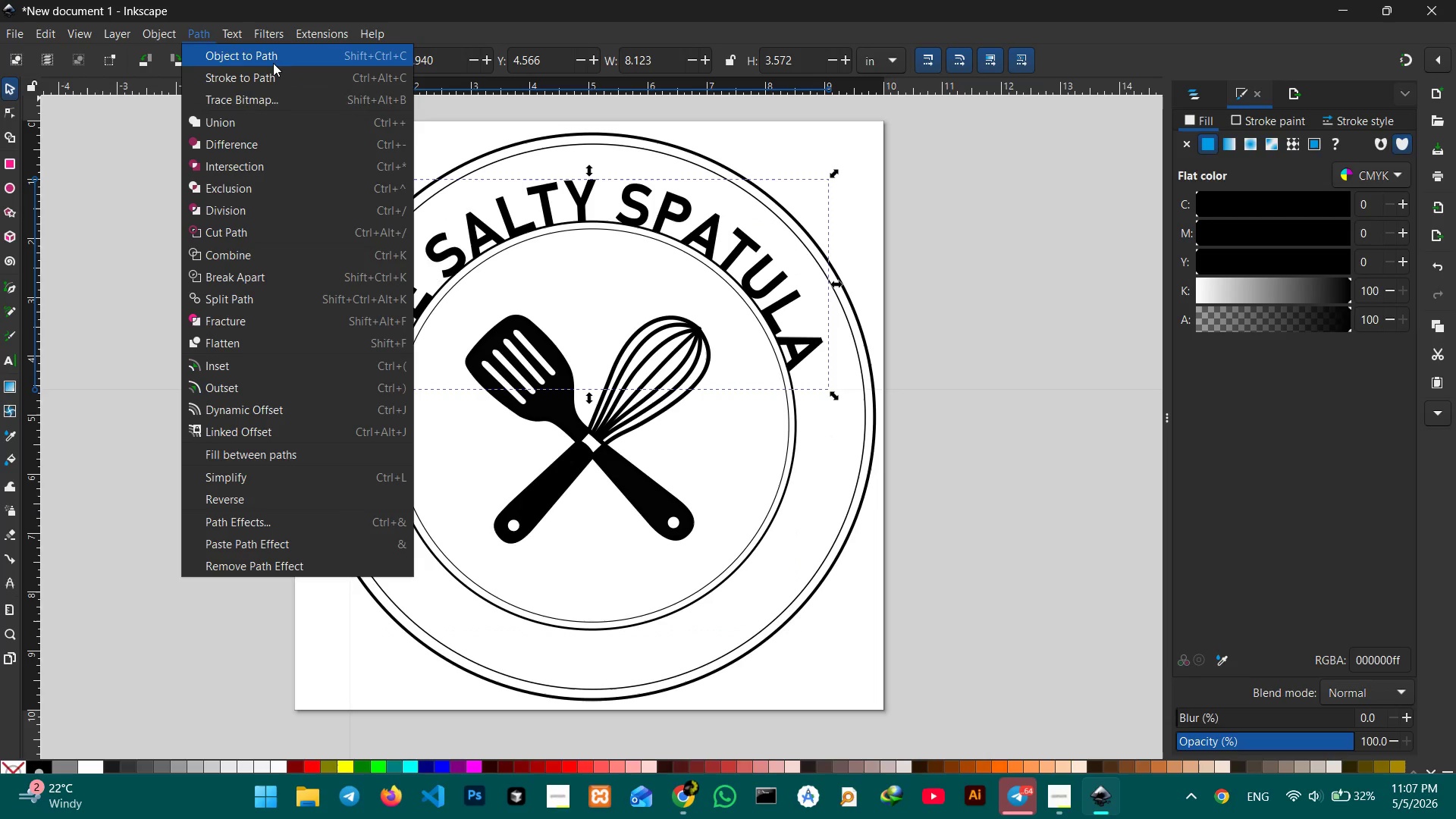 
left_click([273, 60])
 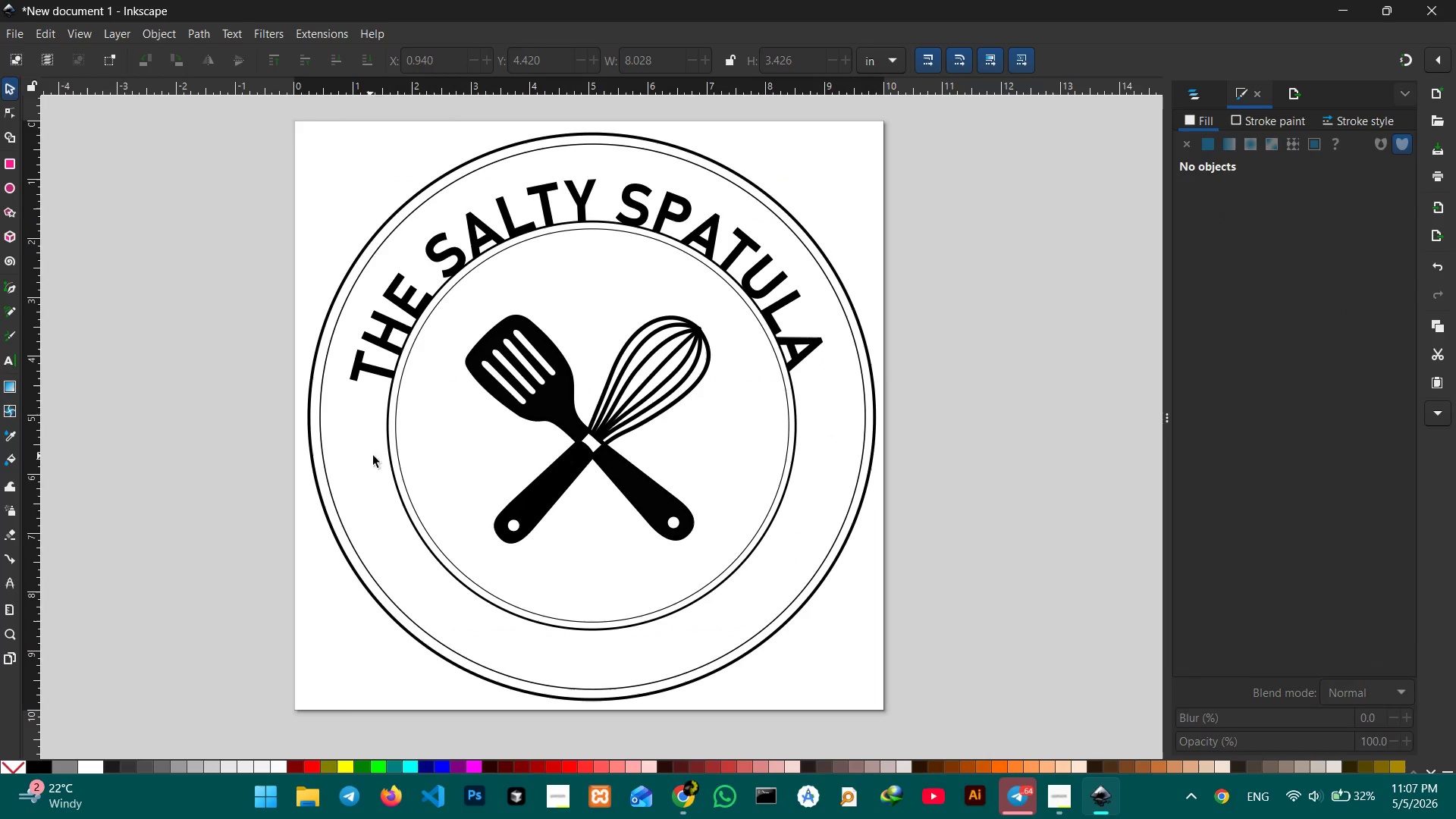 
left_click([387, 455])
 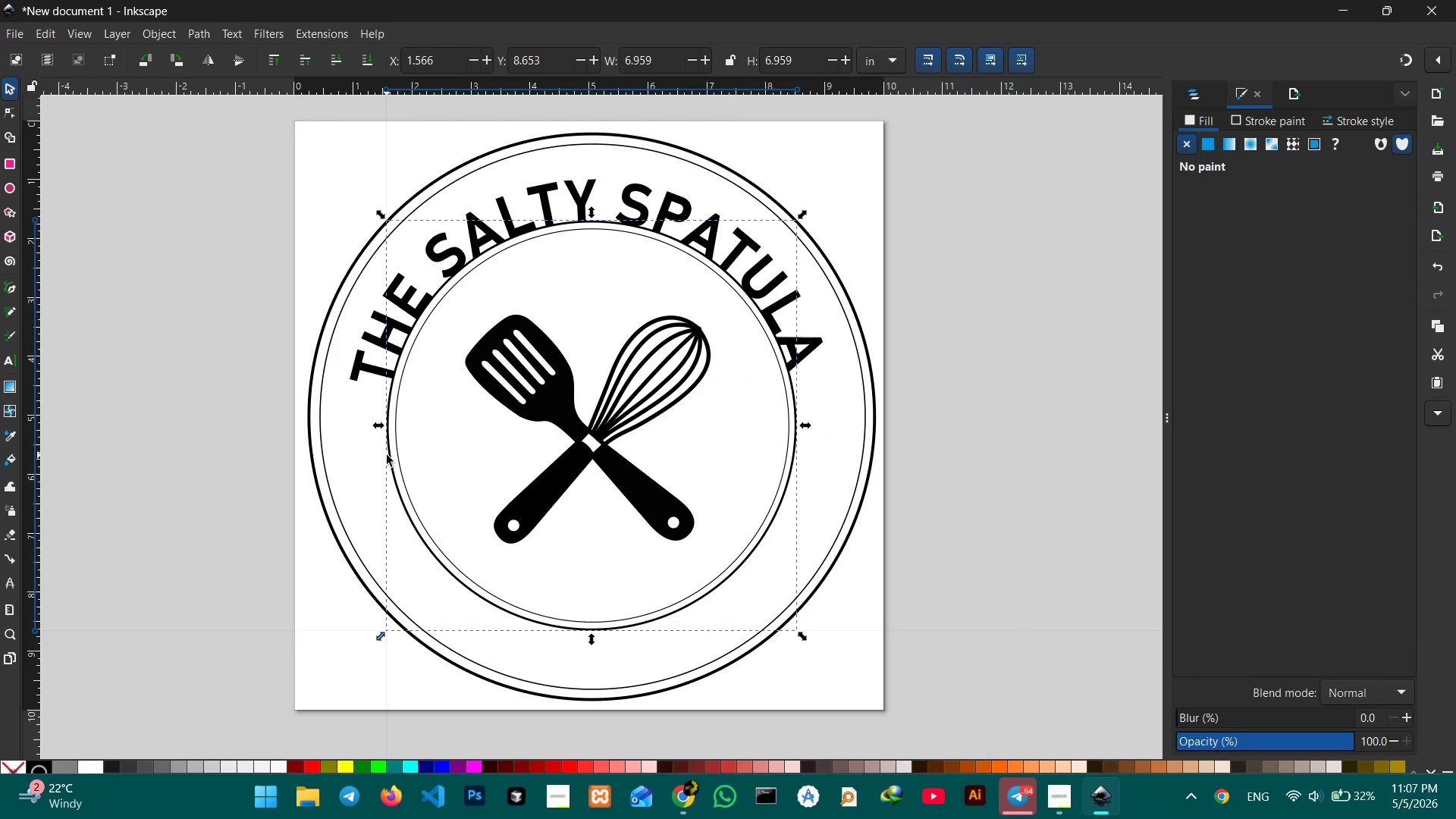 
key(Backspace)
 